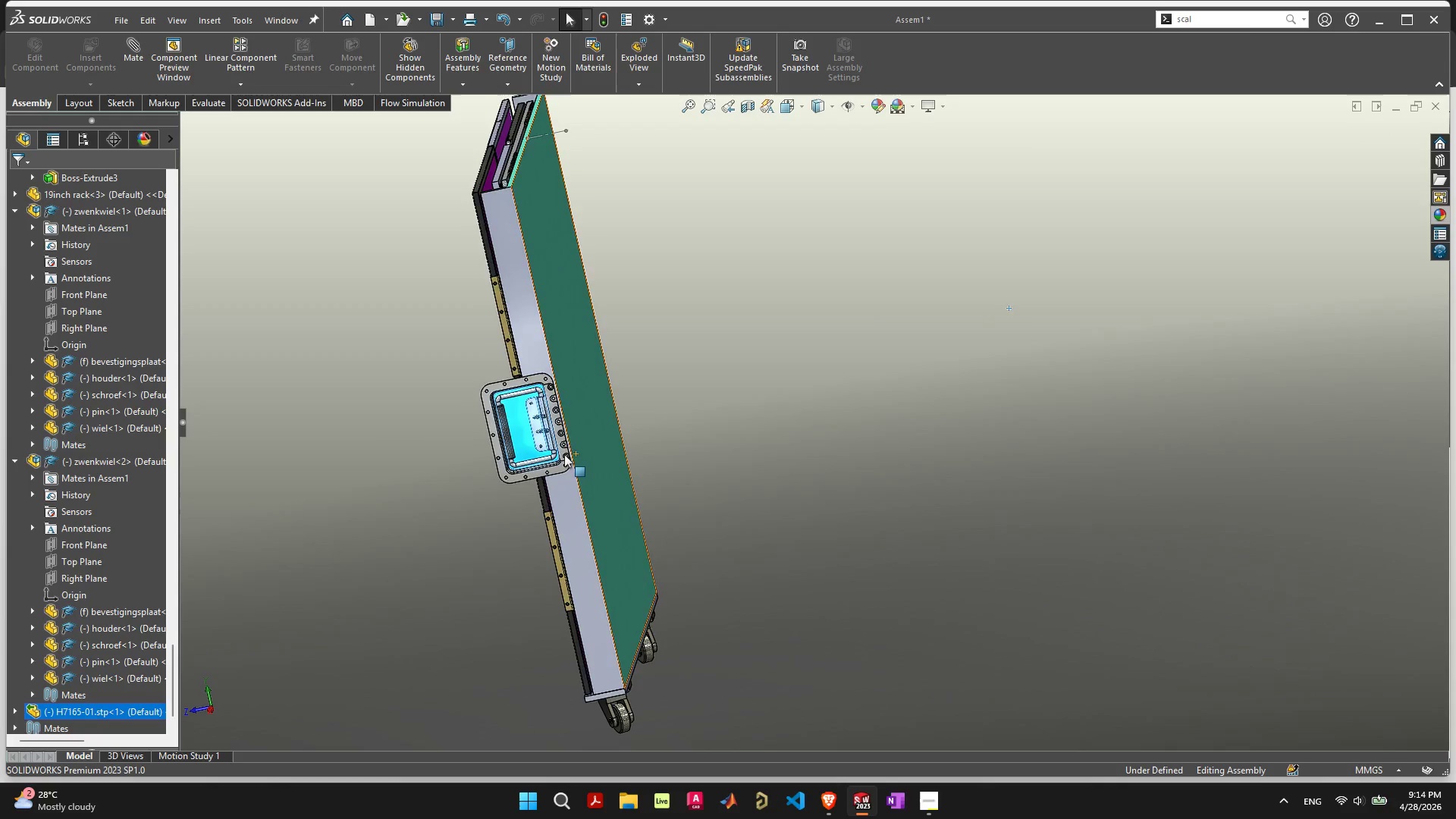 
scroll: coordinate [789, 403], scroll_direction: up, amount: 7.0
 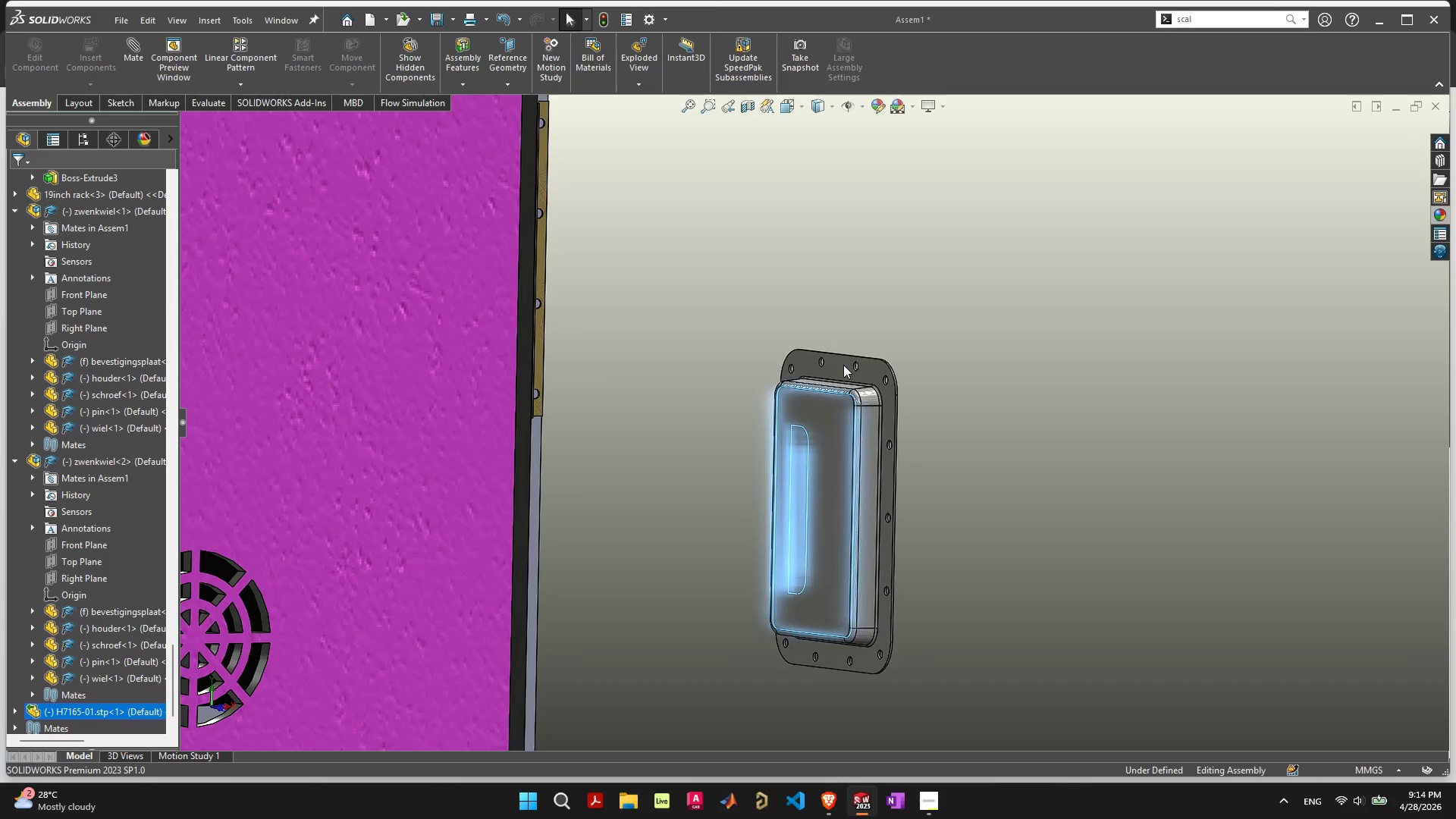 
left_click([843, 365])
 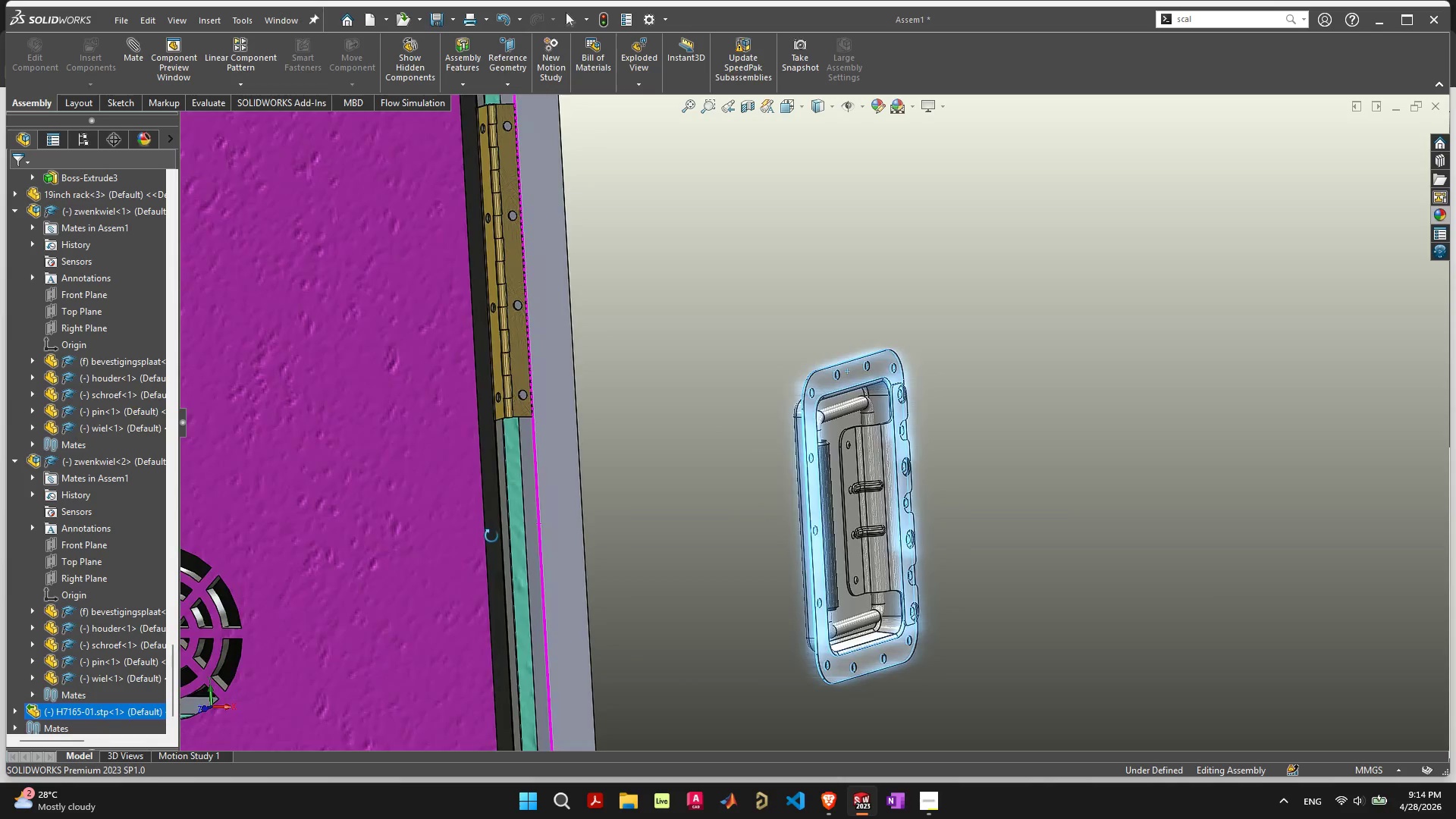 
hold_key(key=ShiftLeft, duration=0.39)
left_click([572, 461])
 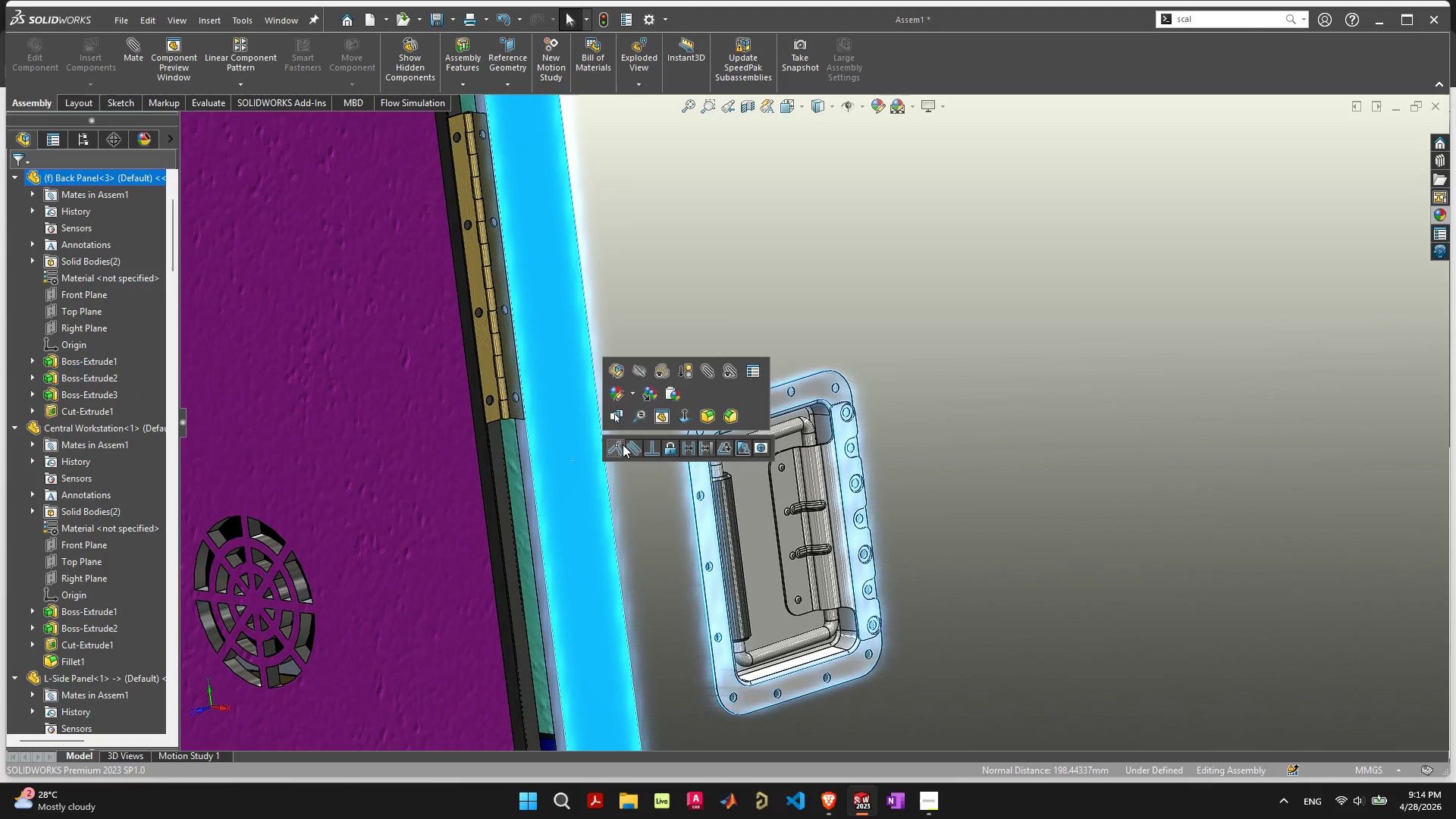 
left_click([615, 444])
 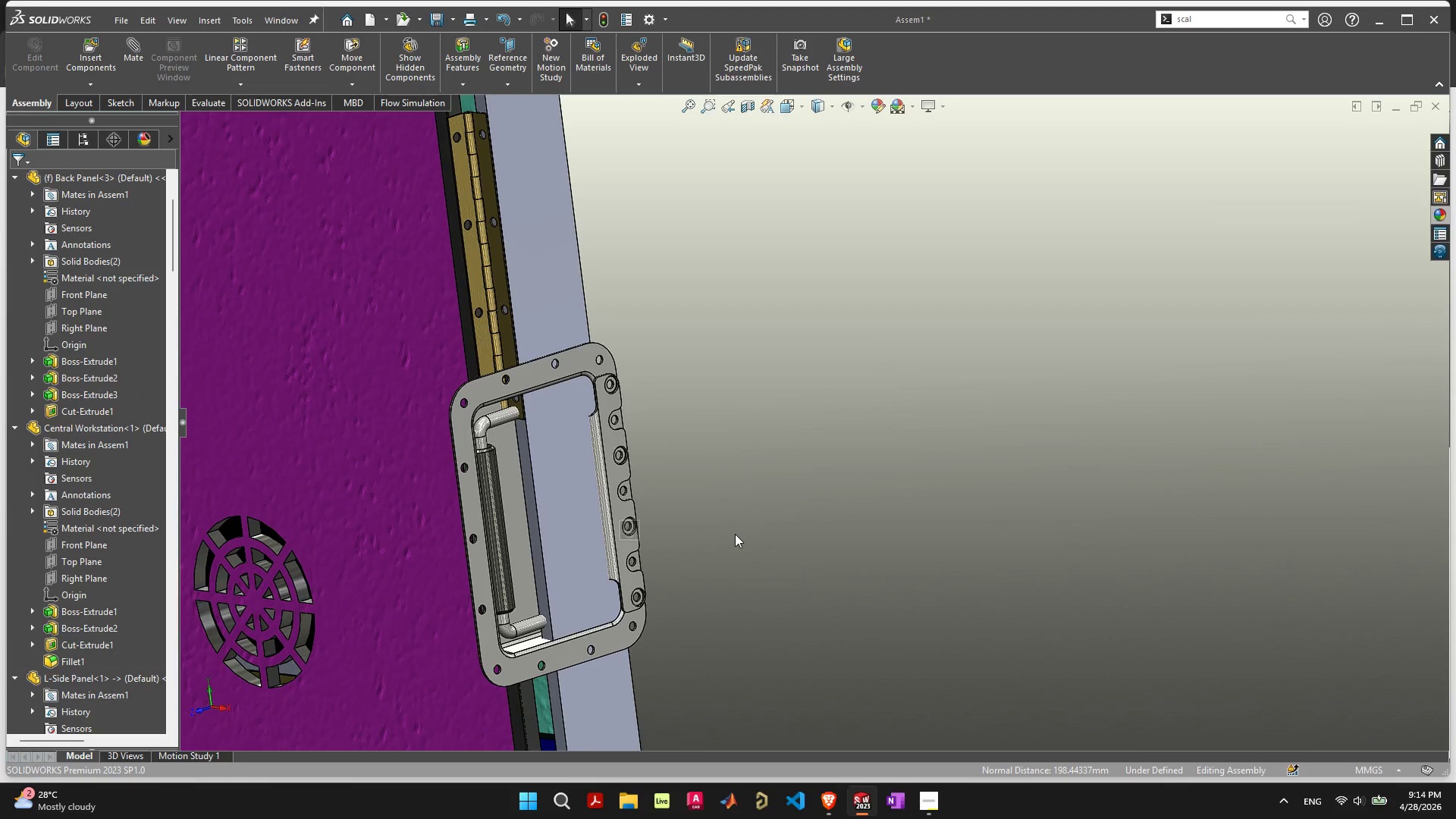 
scroll: coordinate [722, 497], scroll_direction: down, amount: 5.0
 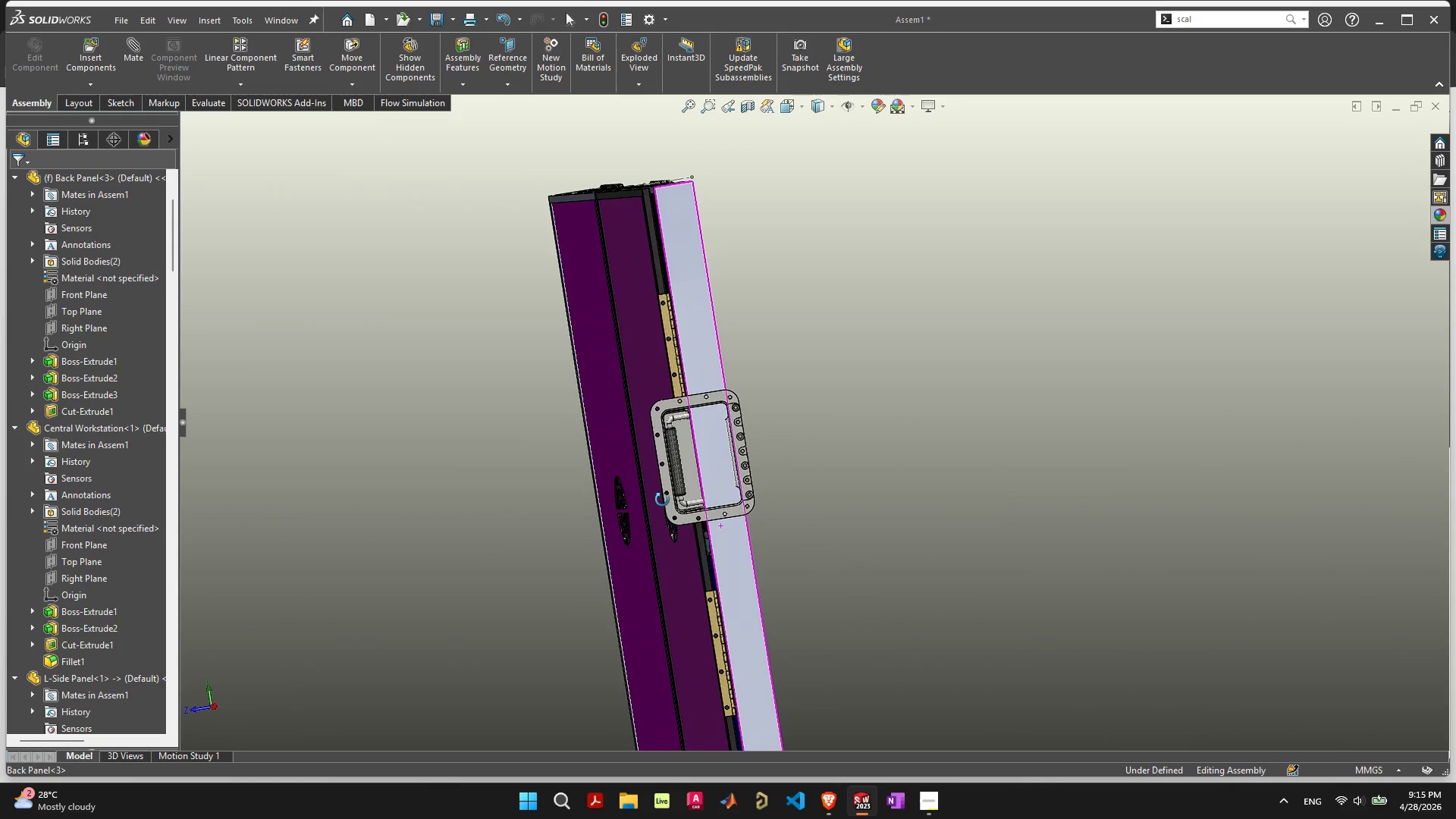 
wait(5.67)
 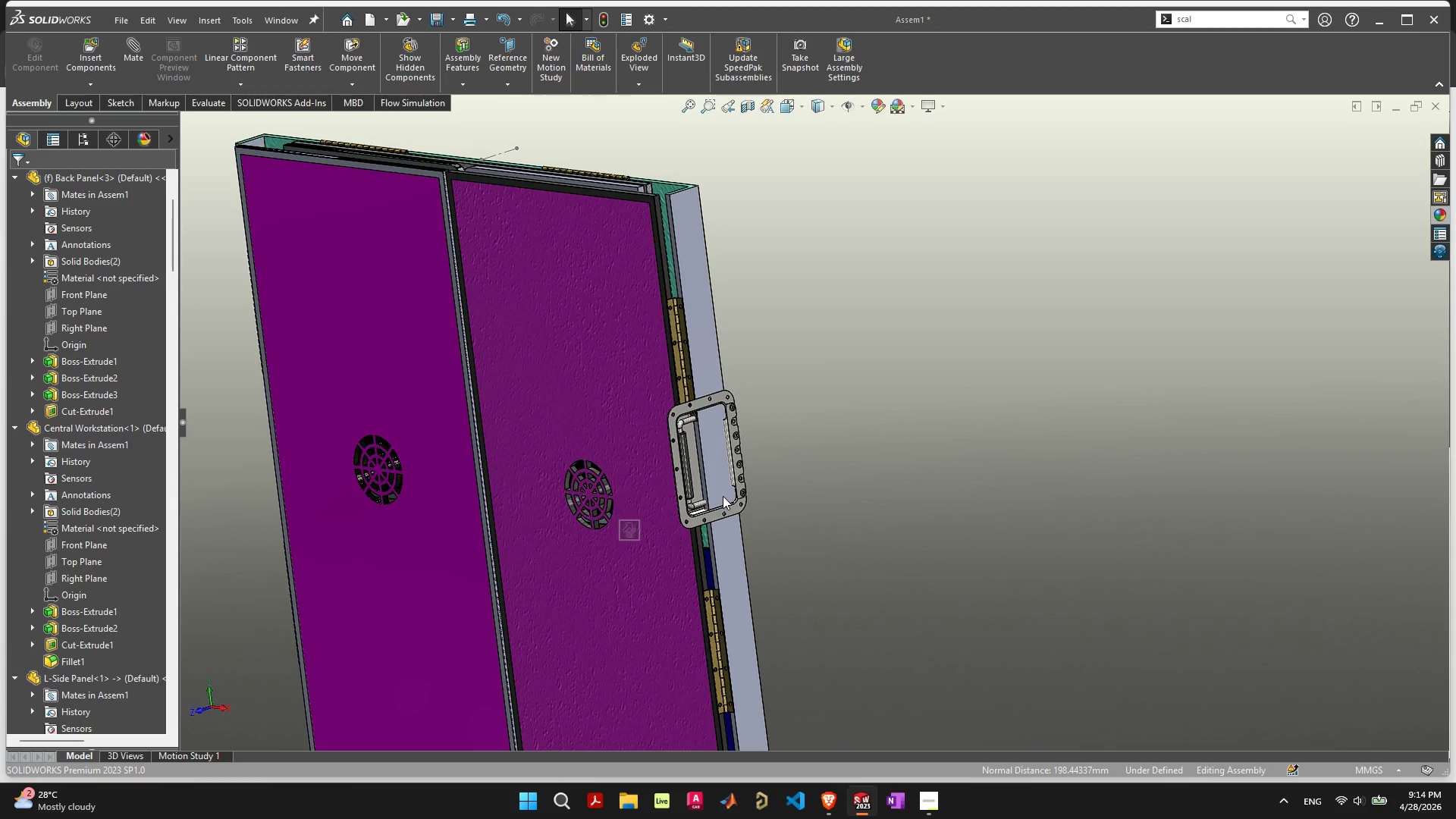 
scroll: coordinate [718, 463], scroll_direction: up, amount: 7.0
 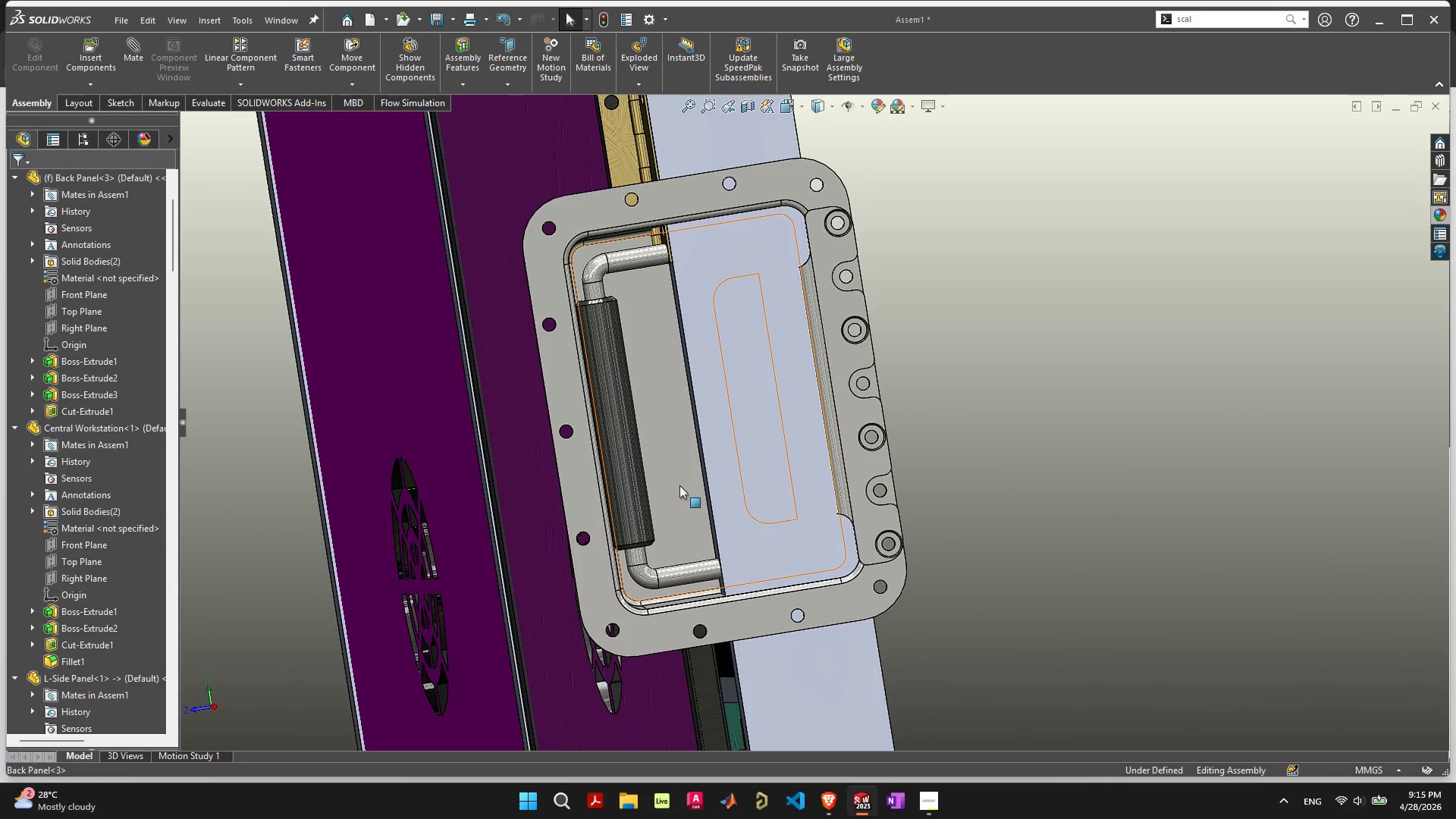 
left_click_drag(start_coordinate=[684, 482], to_coordinate=[1210, 372])
 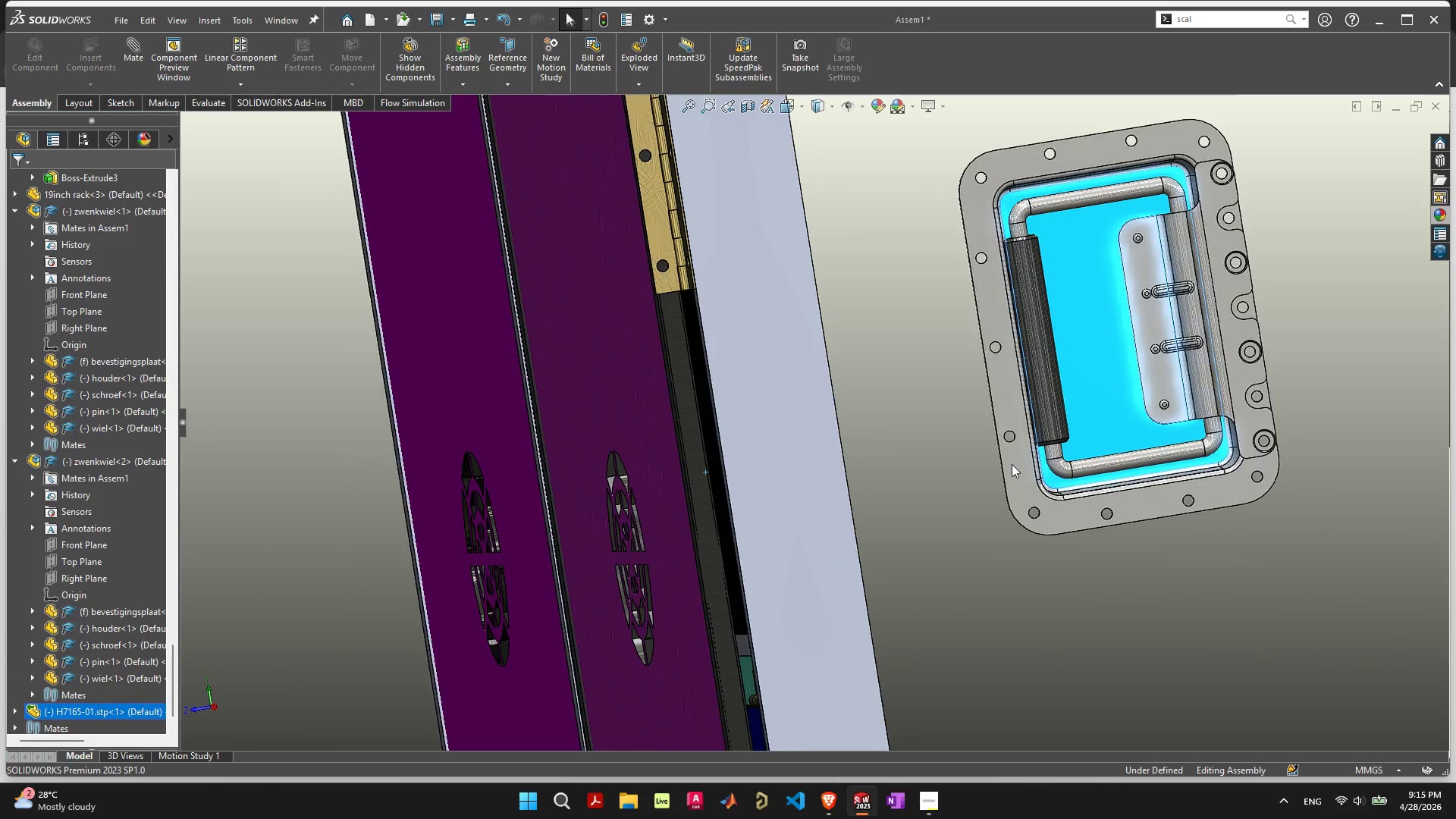 
scroll: coordinate [995, 469], scroll_direction: down, amount: 3.0
 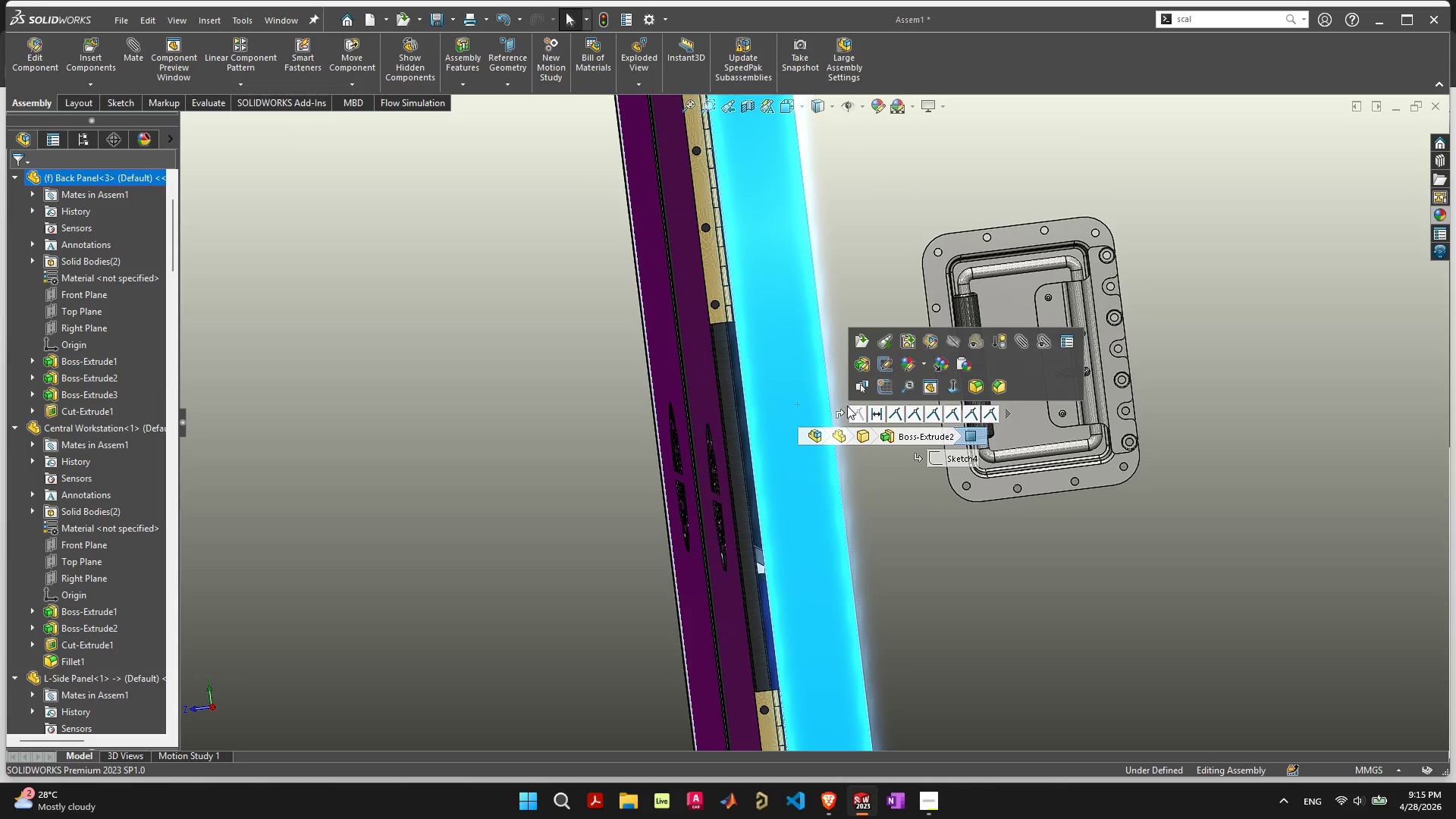 
wait(11.64)
 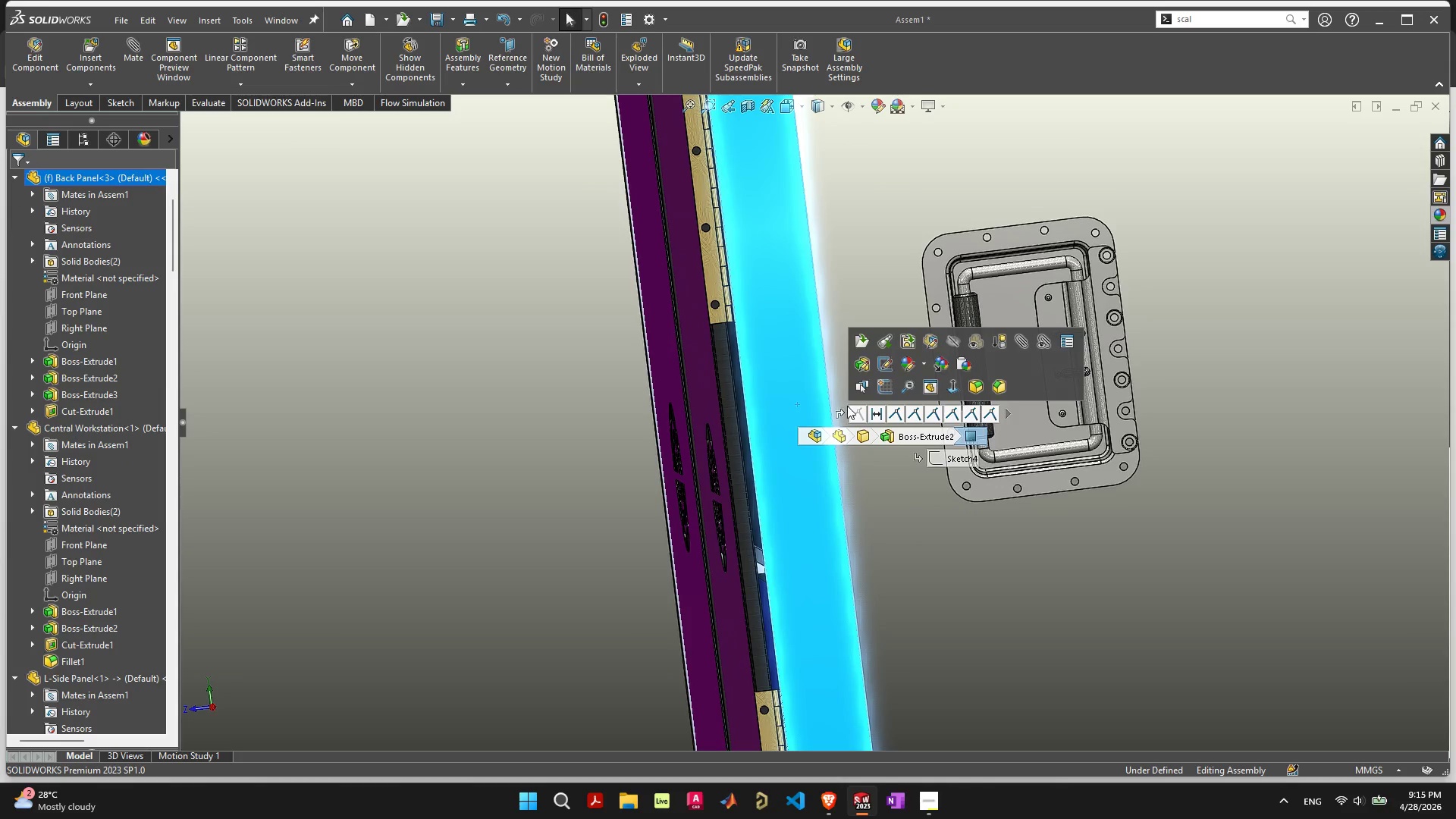 
left_click([883, 384])
 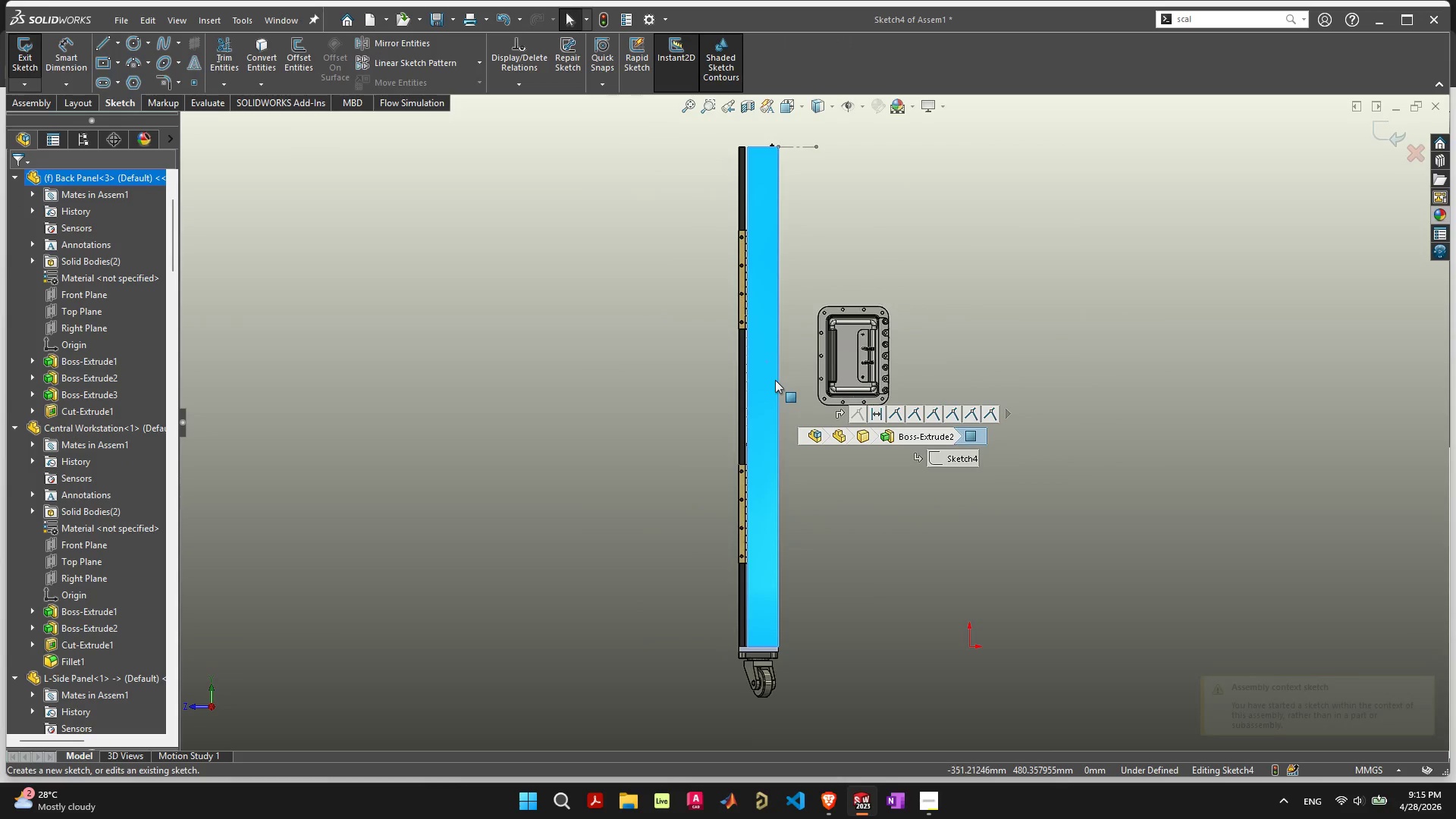 
scroll: coordinate [780, 365], scroll_direction: up, amount: 6.0
 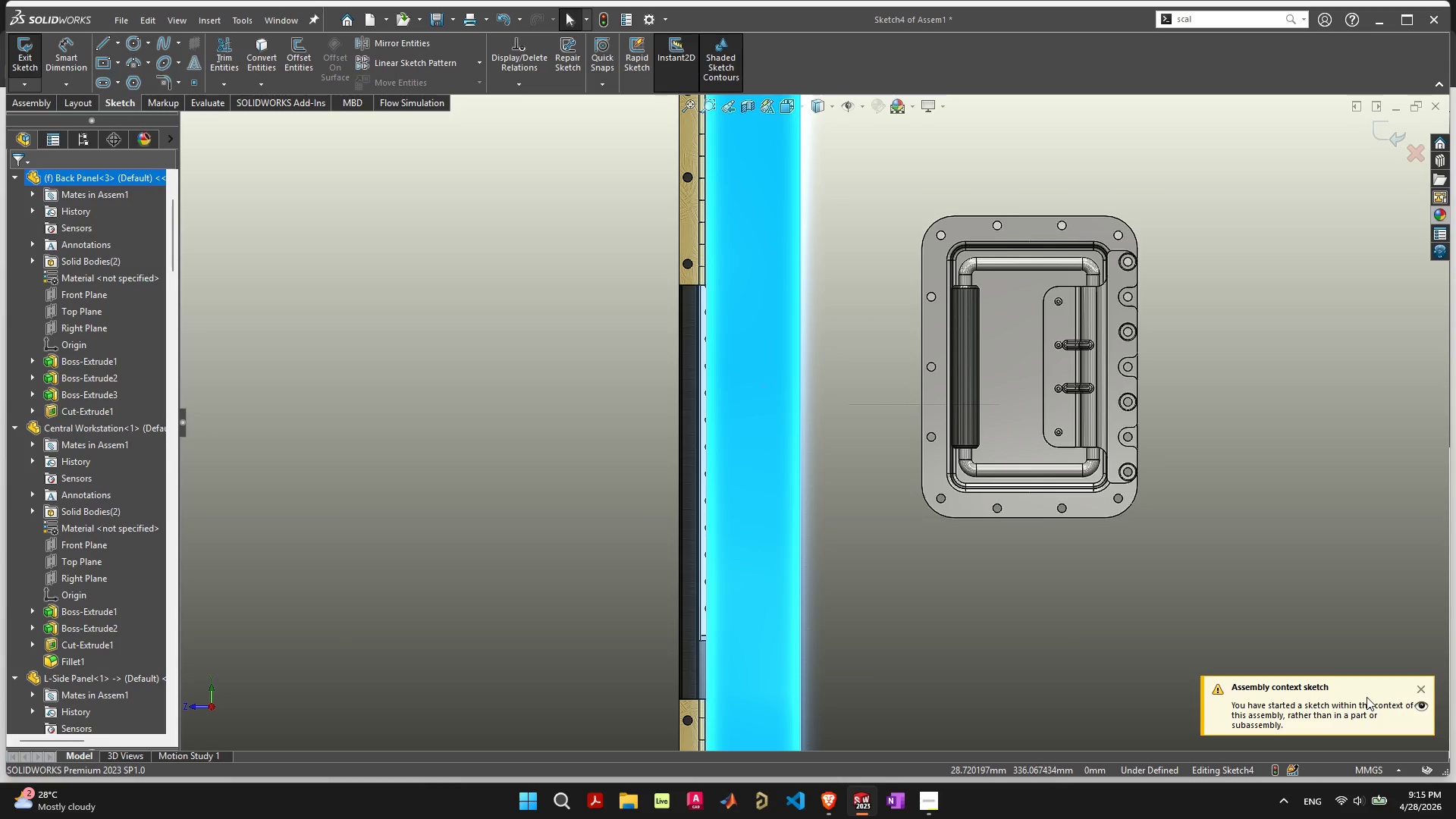 
wait(12.78)
 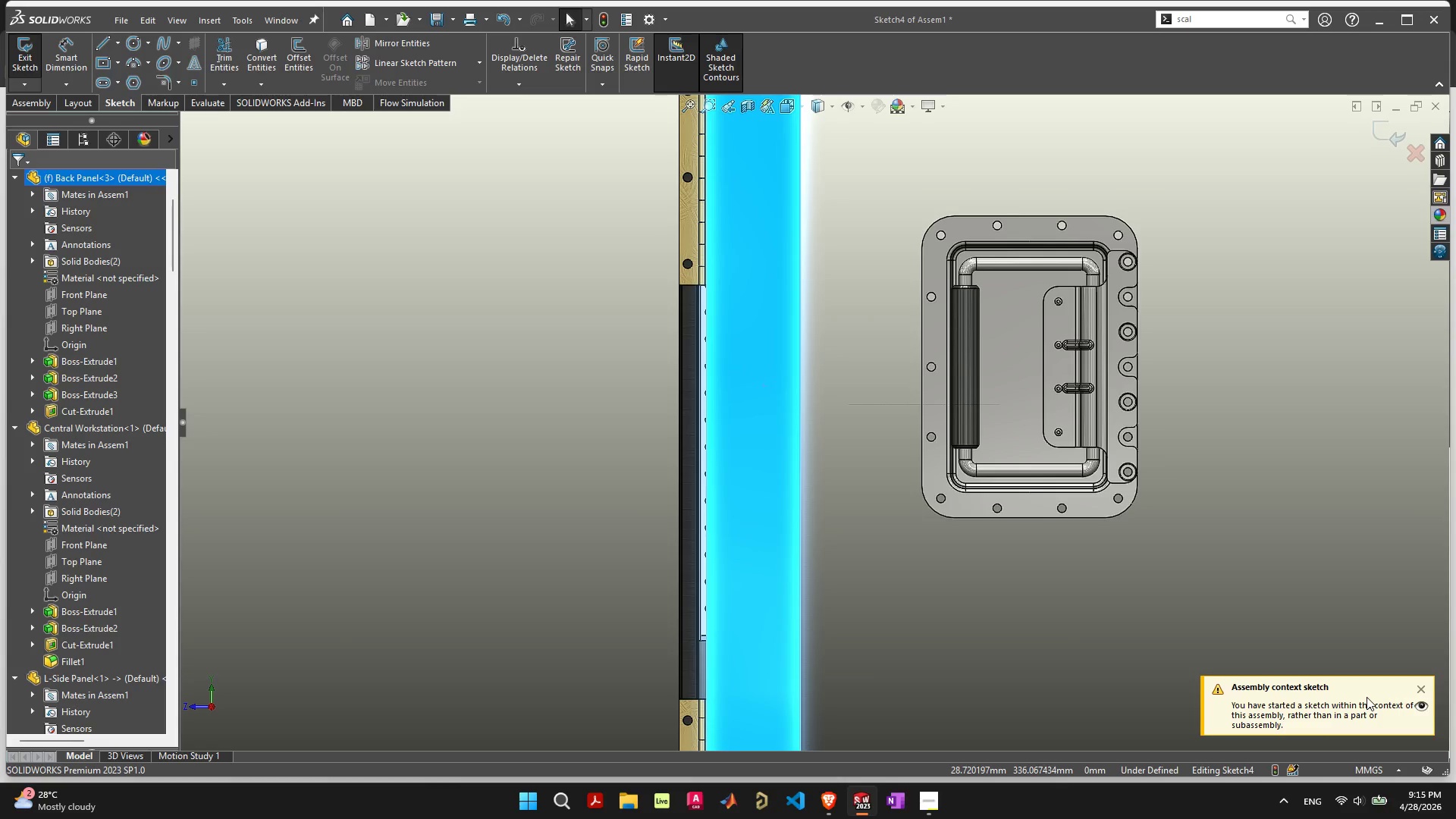 
left_click([1407, 153])
 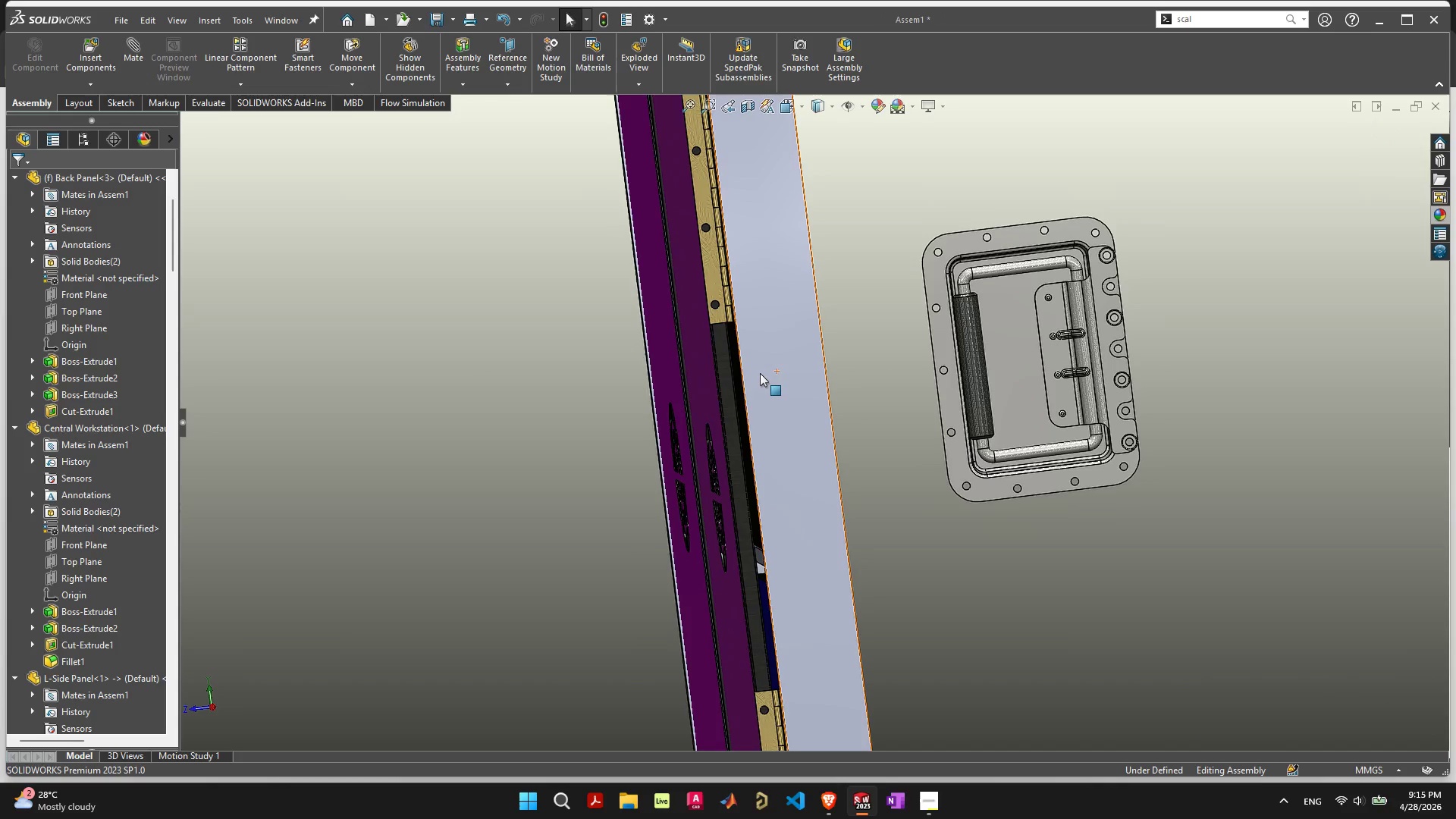 
left_click([793, 364])
 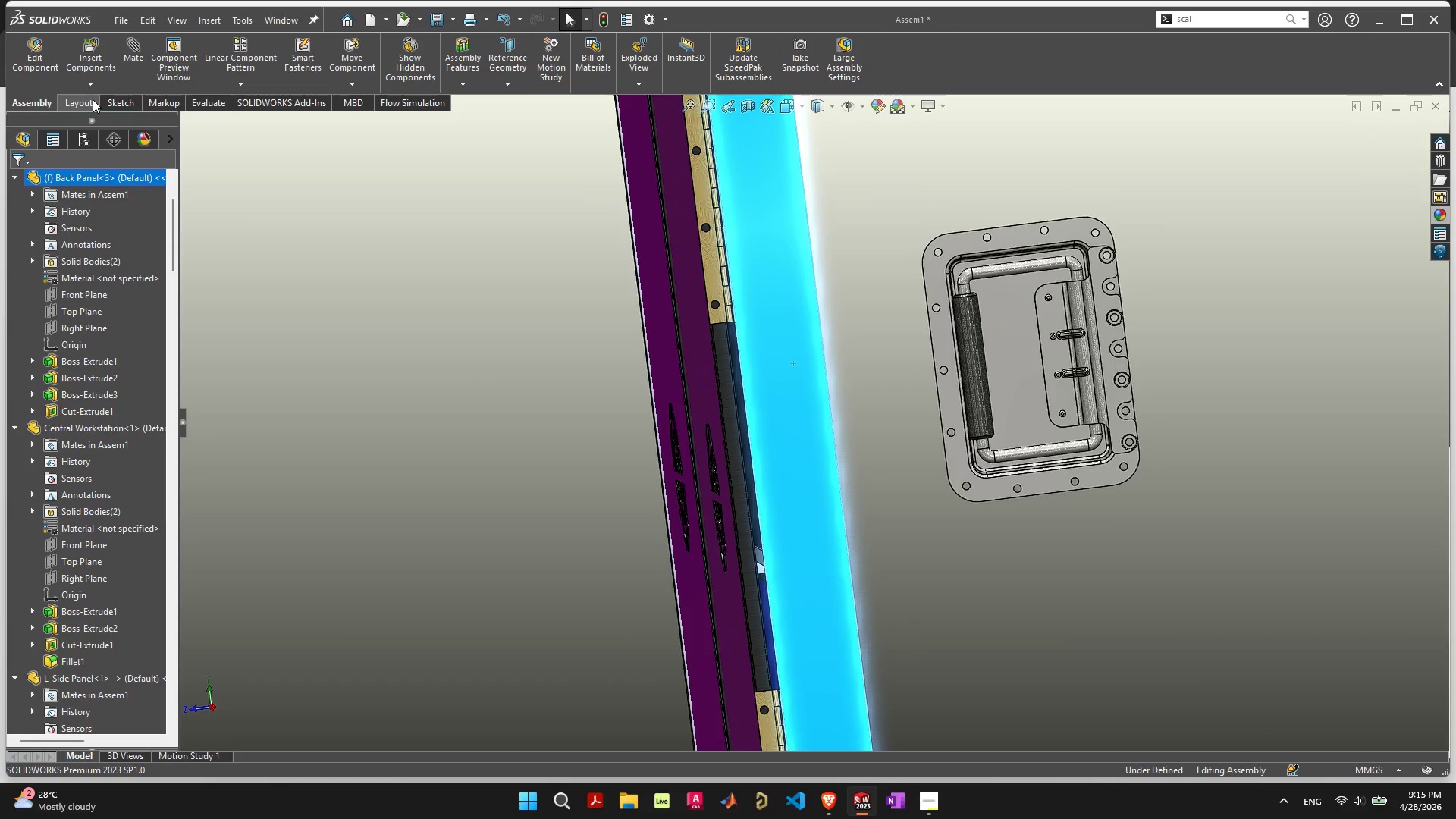 
left_click([93, 84])
 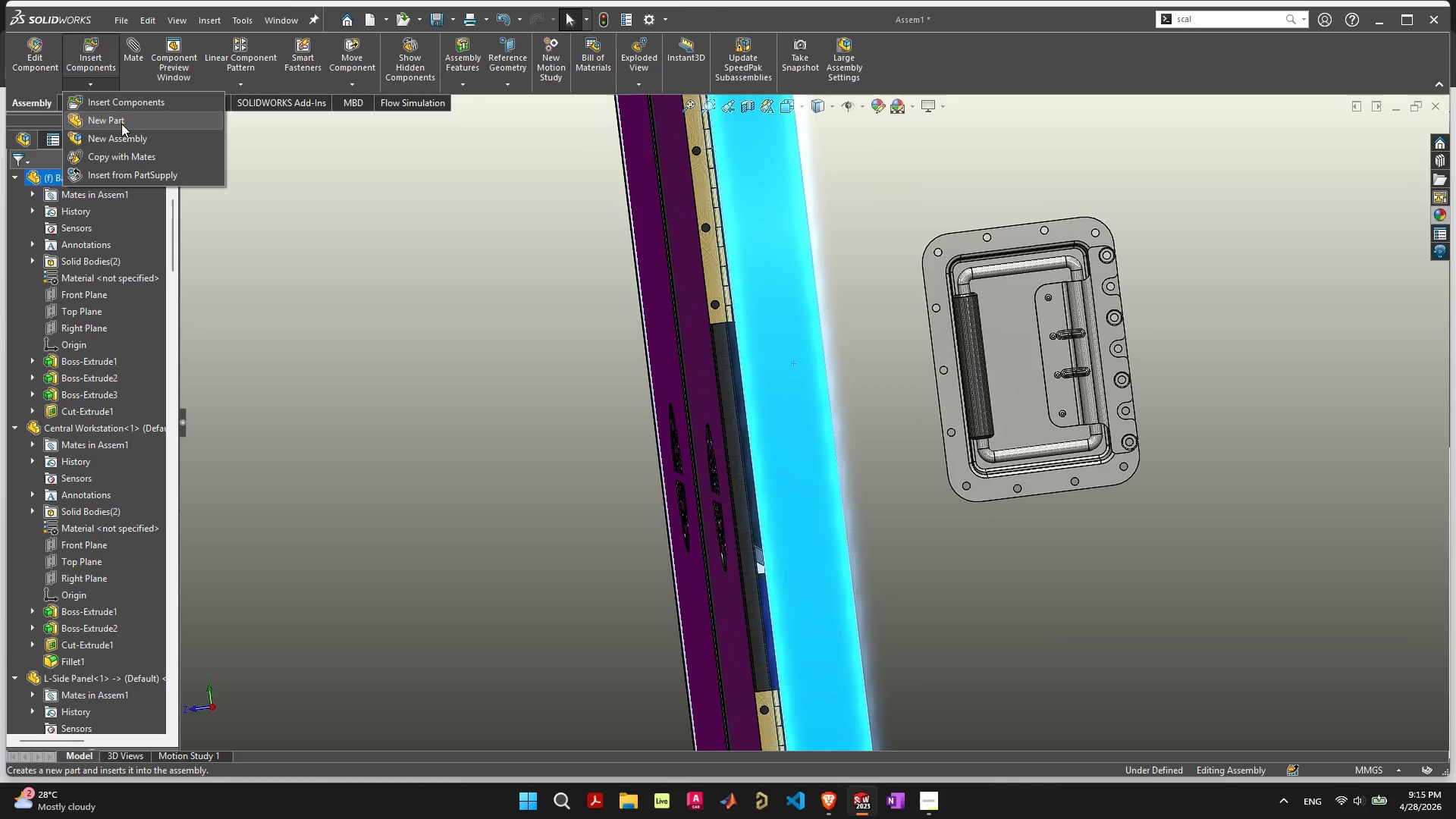 
left_click([124, 135])
 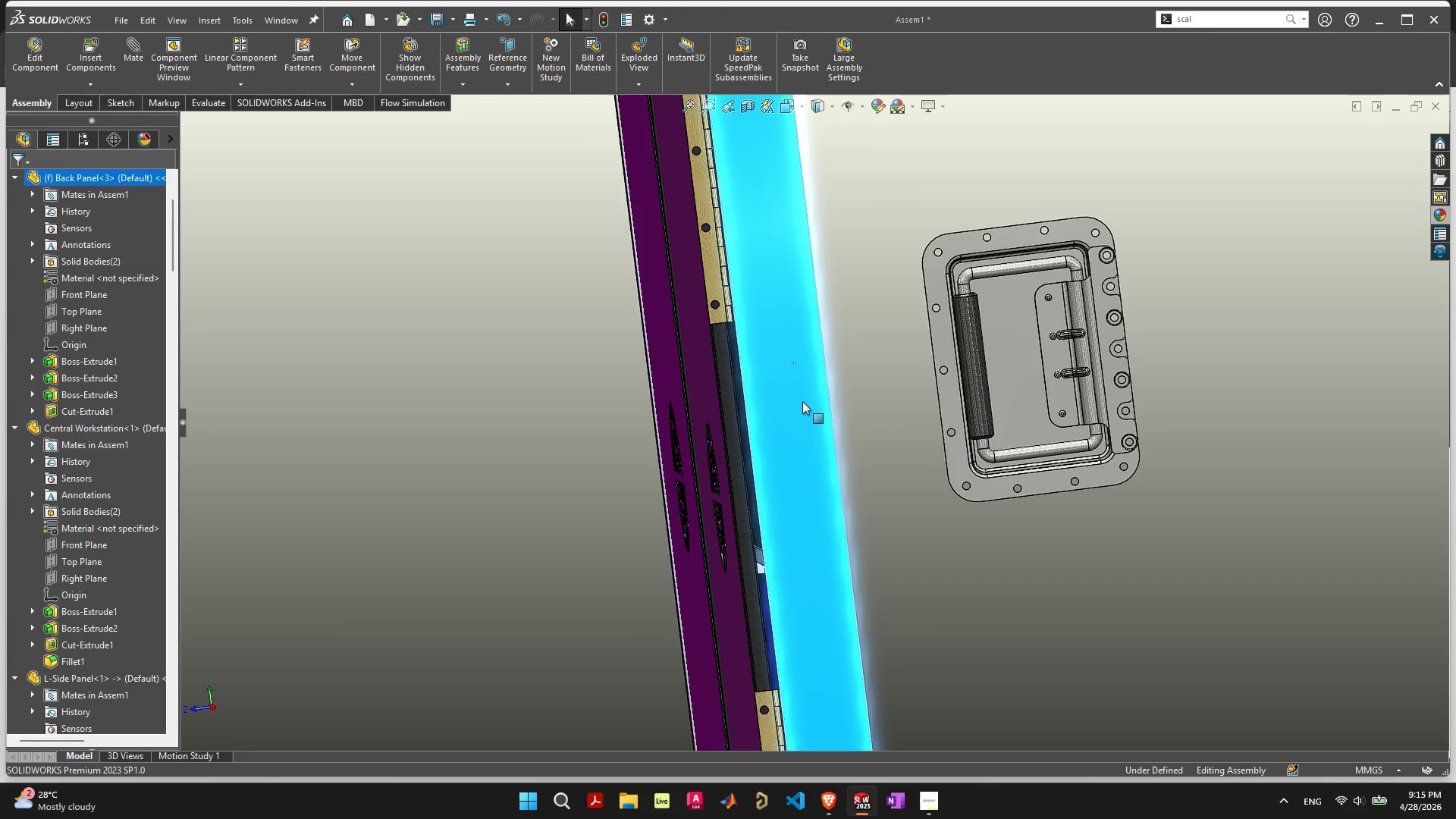 
scroll: coordinate [808, 413], scroll_direction: down, amount: 5.0
 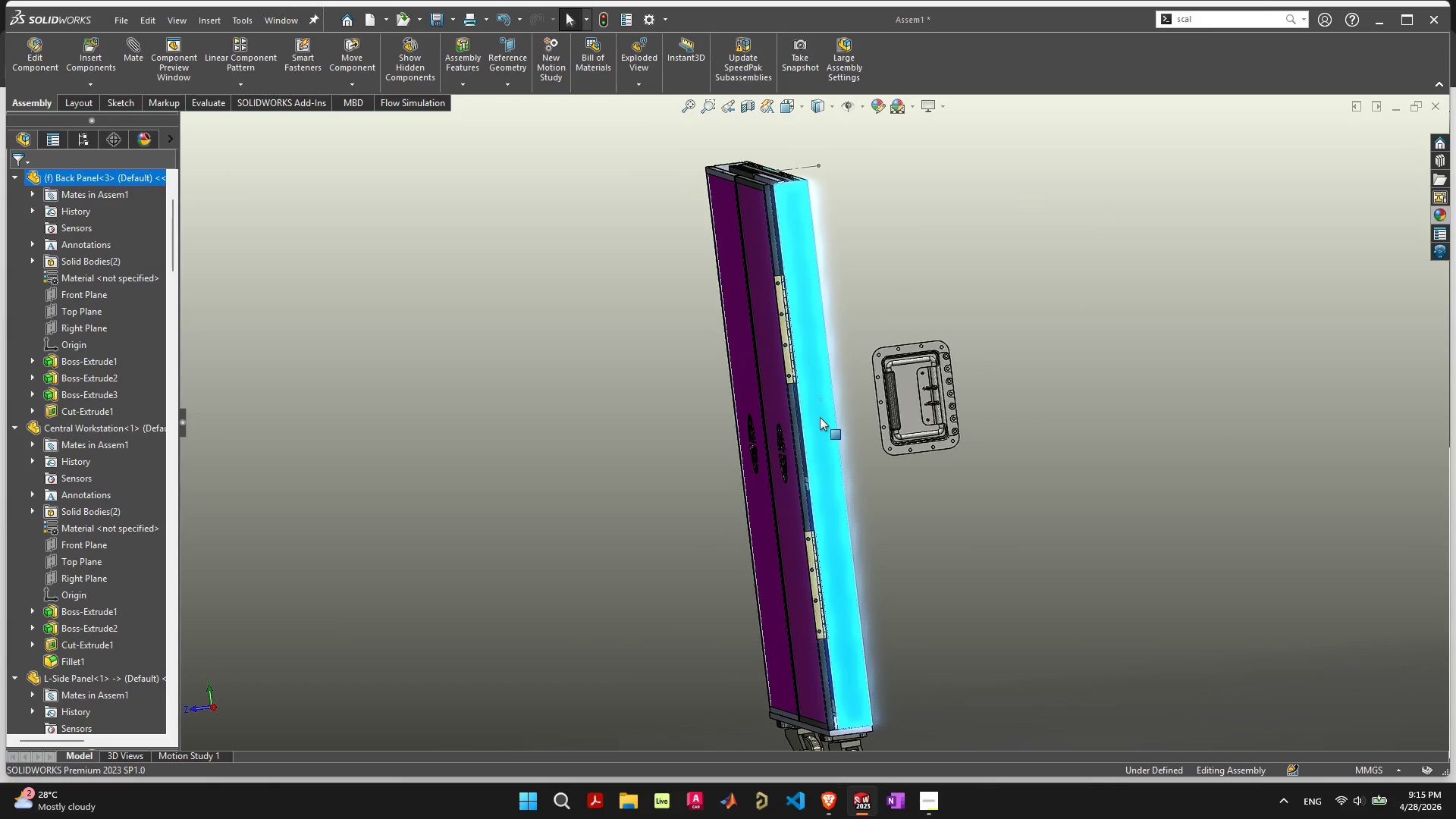 
left_click([94, 84])
 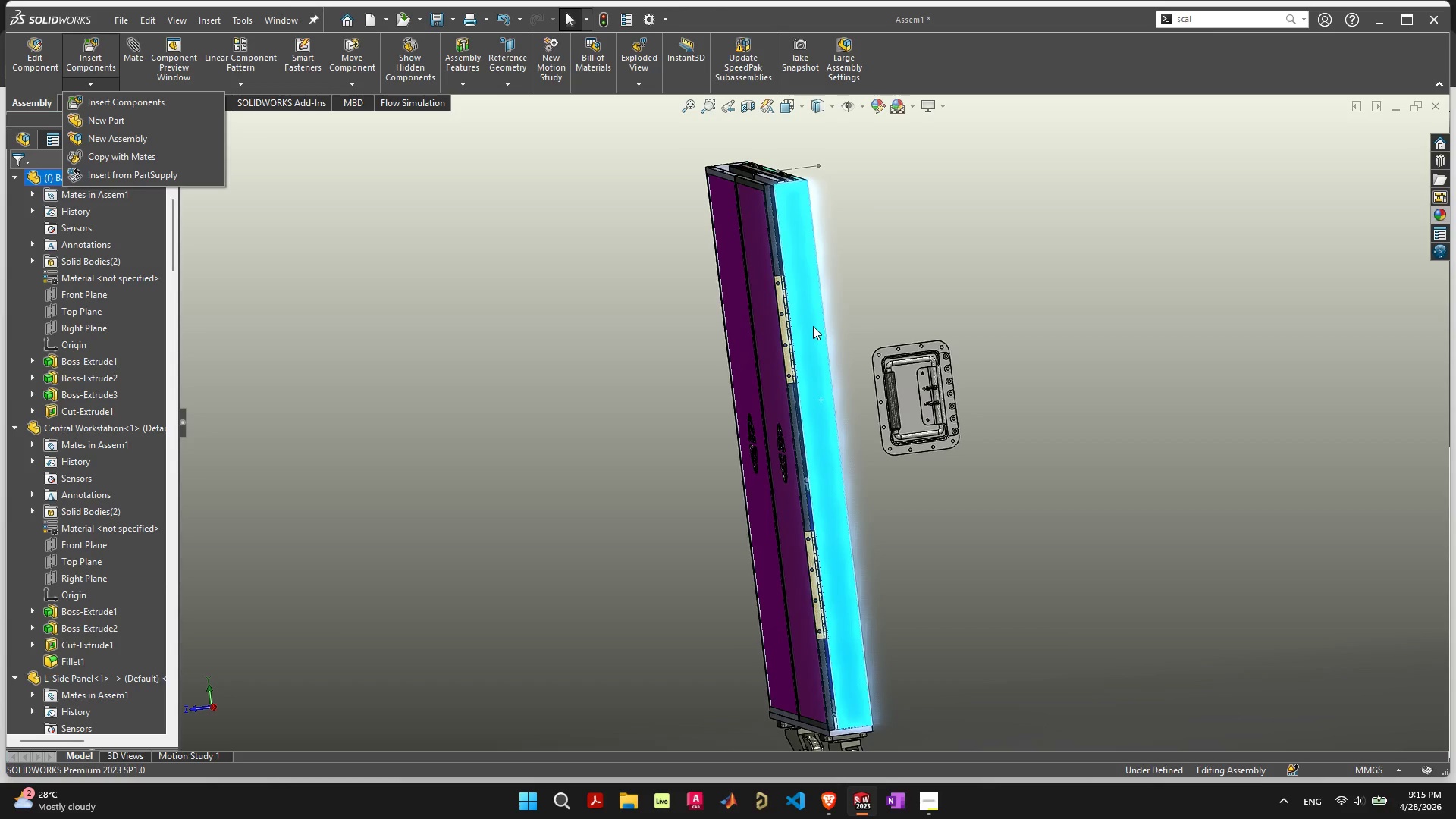 
scroll: coordinate [853, 359], scroll_direction: up, amount: 4.0
 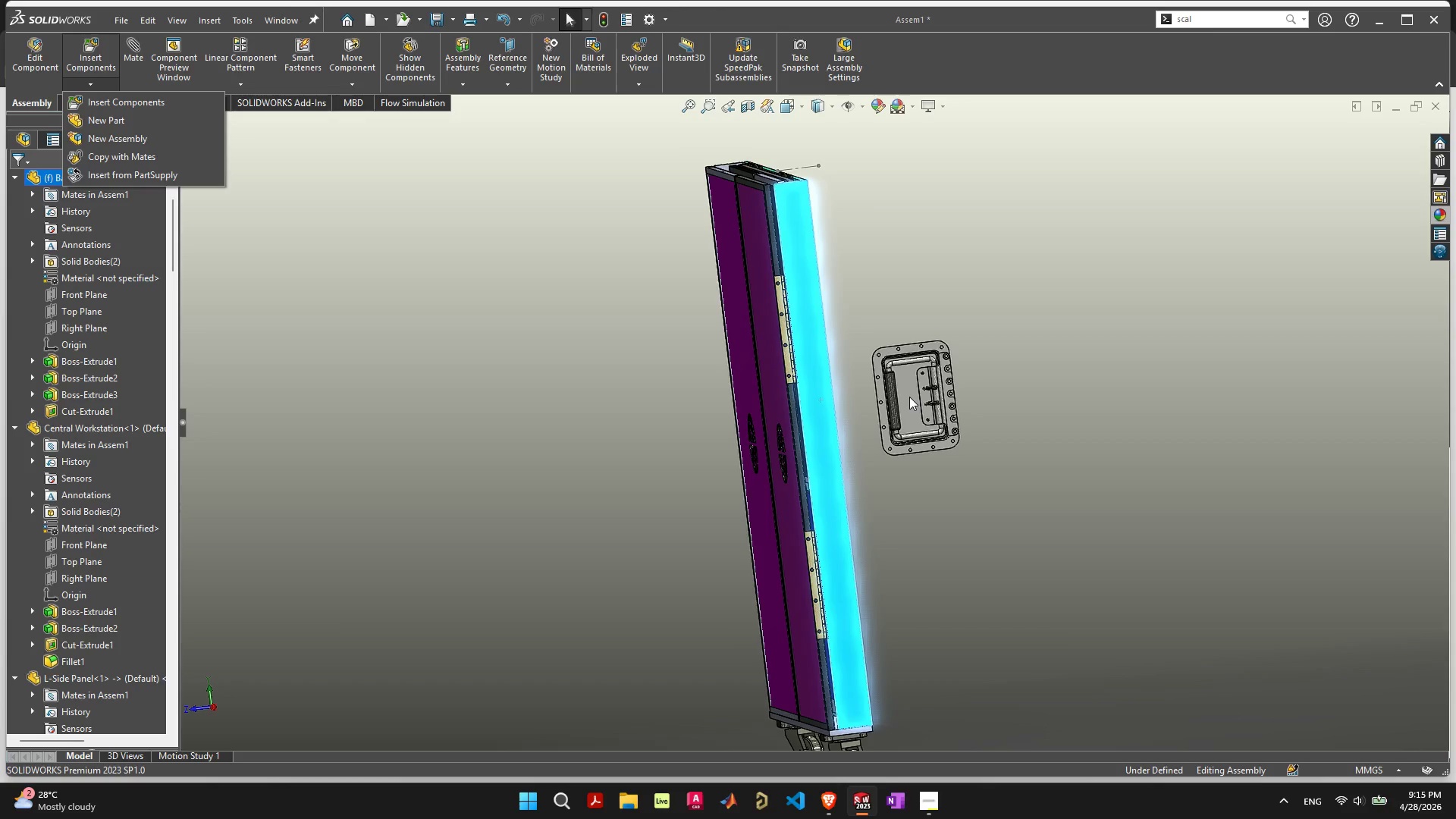 
left_click_drag(start_coordinate=[909, 397], to_coordinate=[885, 395])
 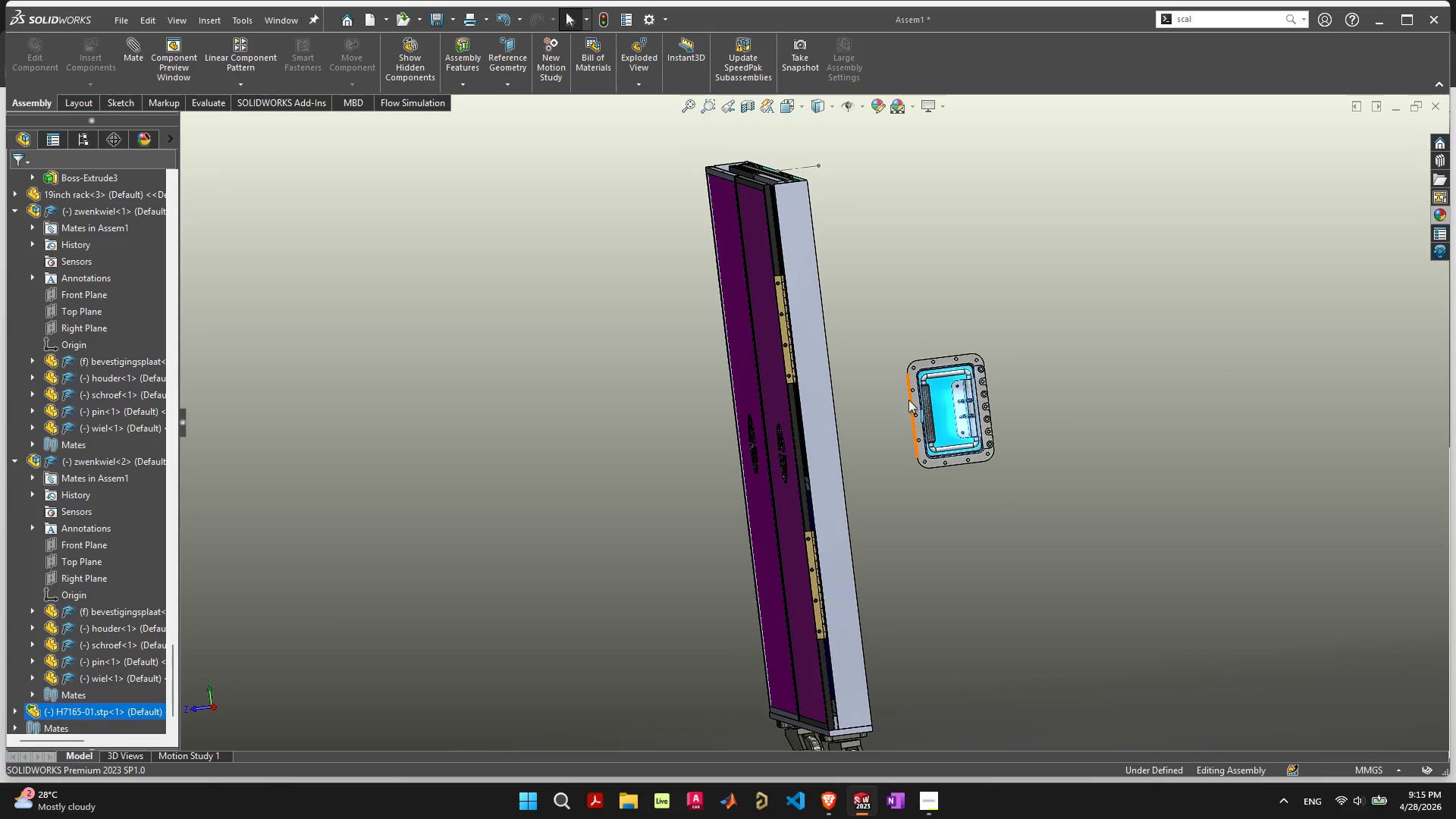 
left_click([907, 338])
 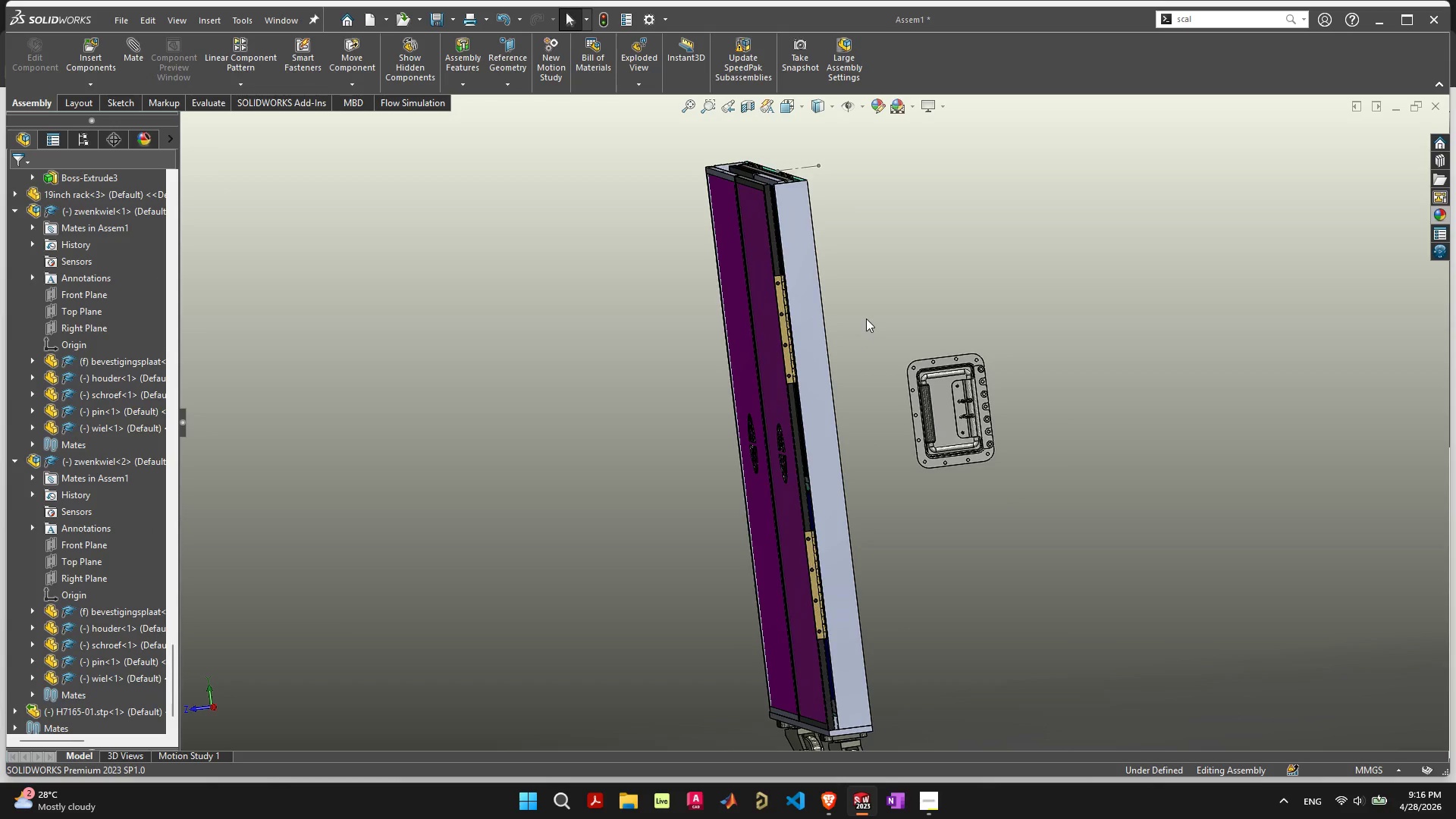 
left_click_drag(start_coordinate=[866, 318], to_coordinate=[1053, 532])
 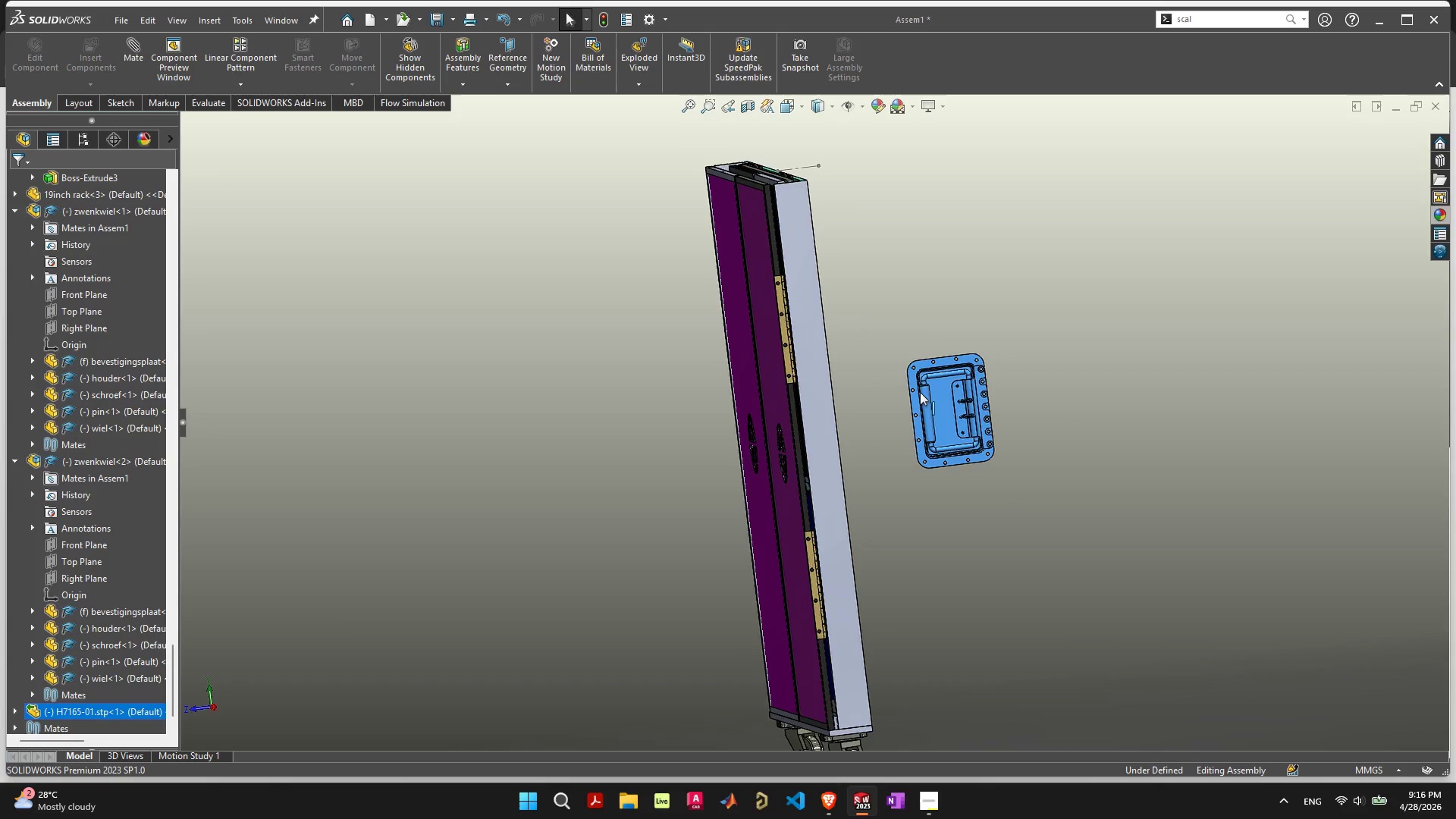 
right_click([942, 398])
 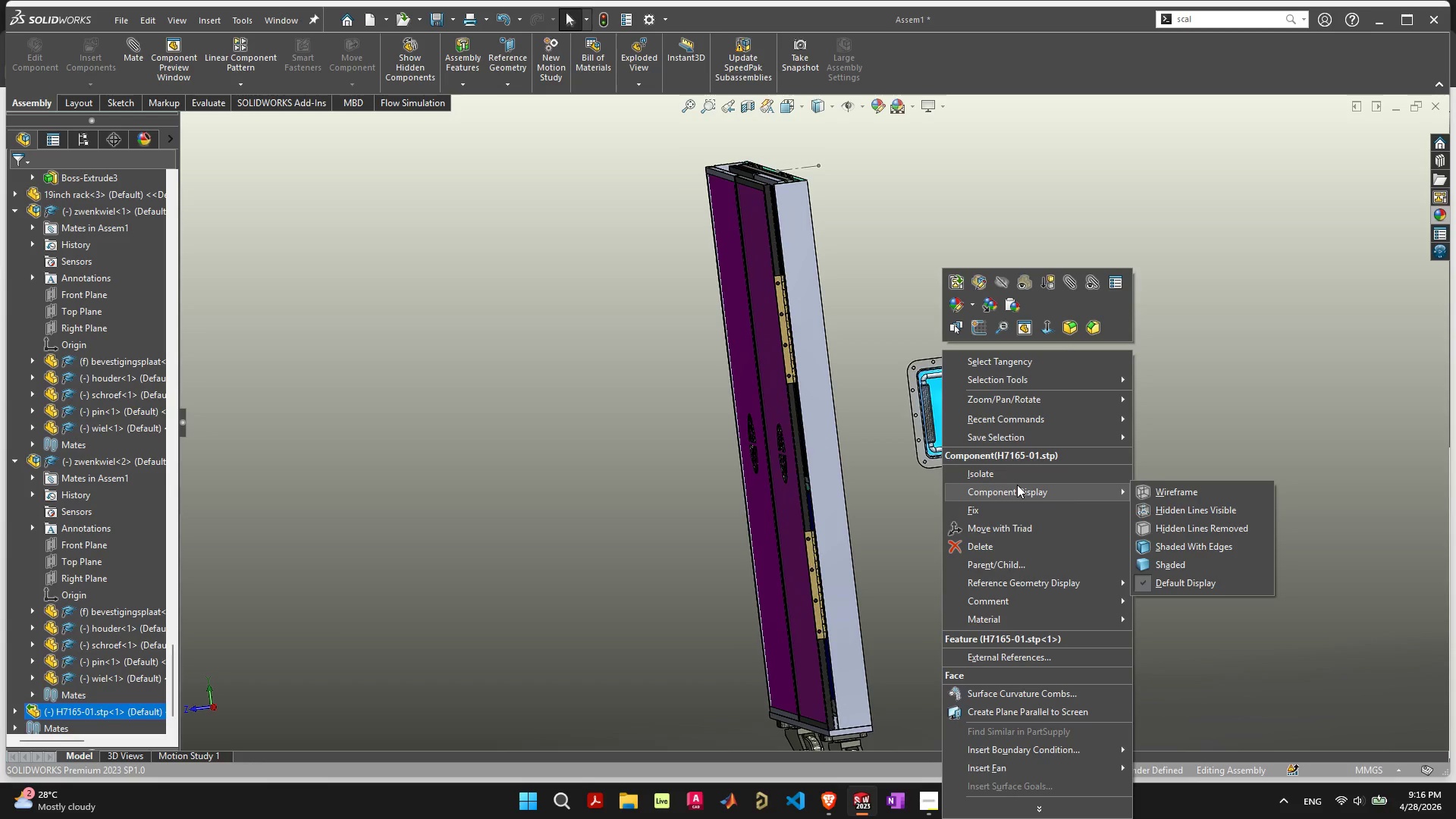 
wait(21.67)
 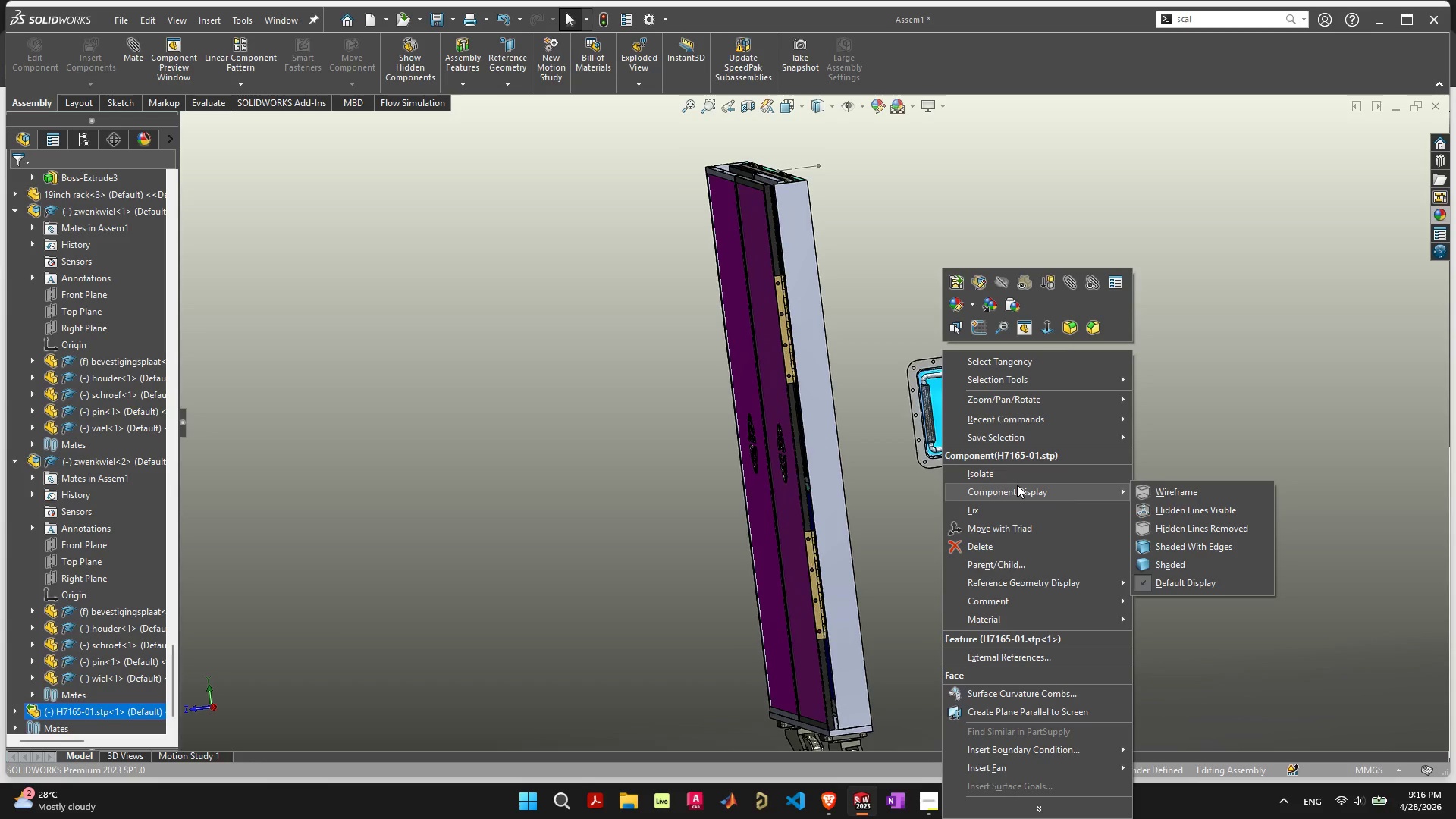 
mouse_move([1031, 595])
 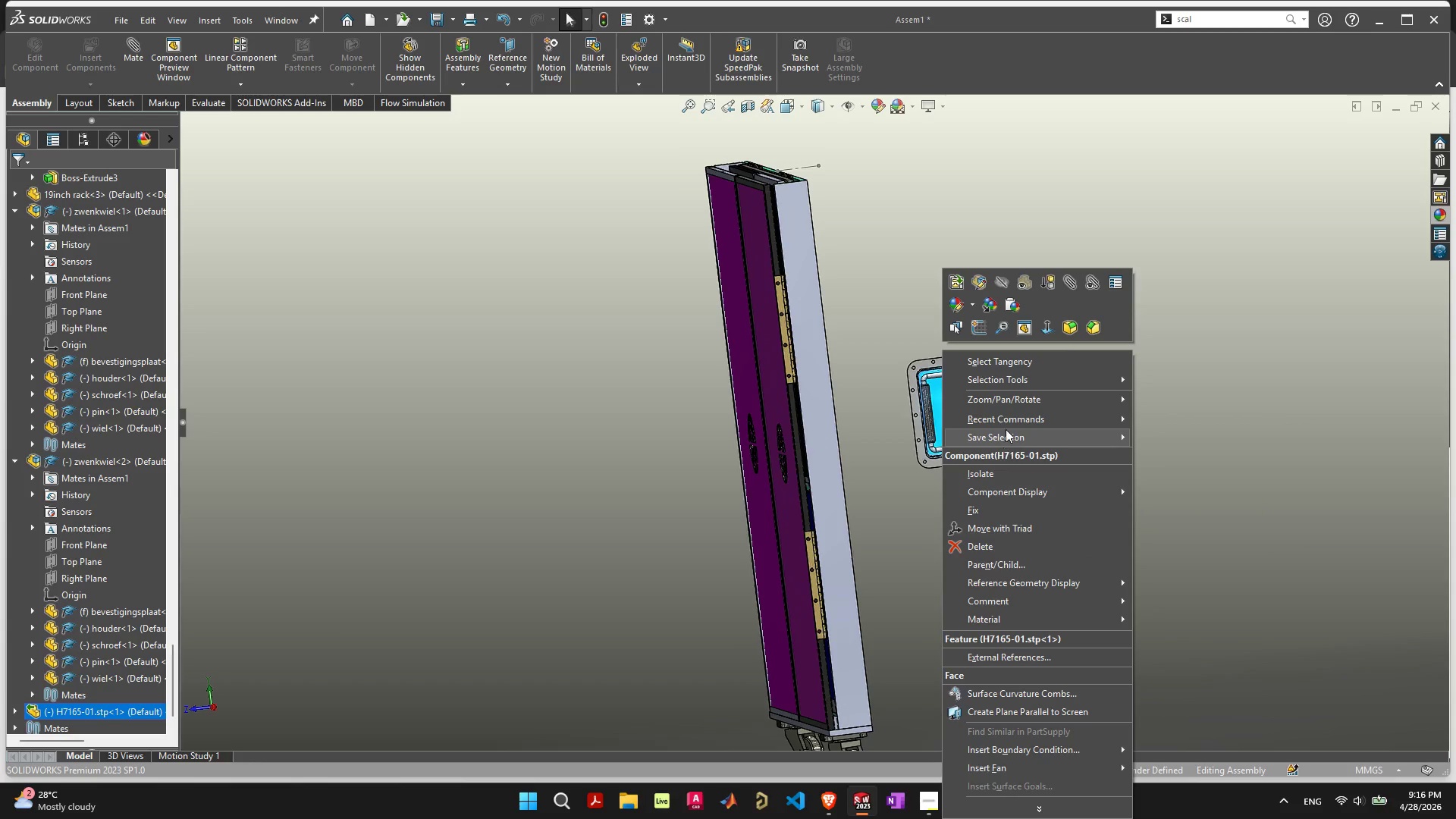 
mouse_move([991, 495])
 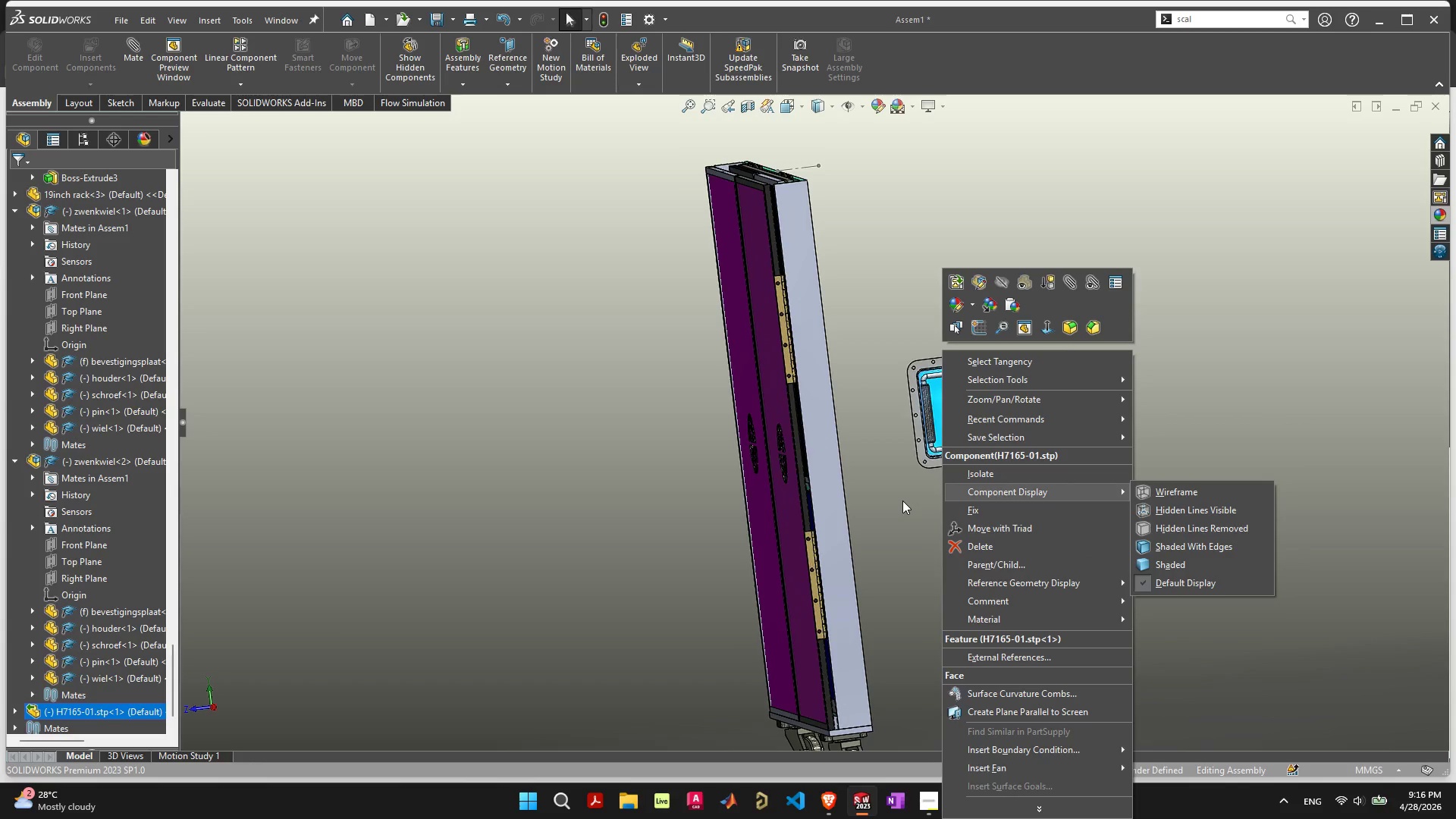 
left_click([902, 500])
 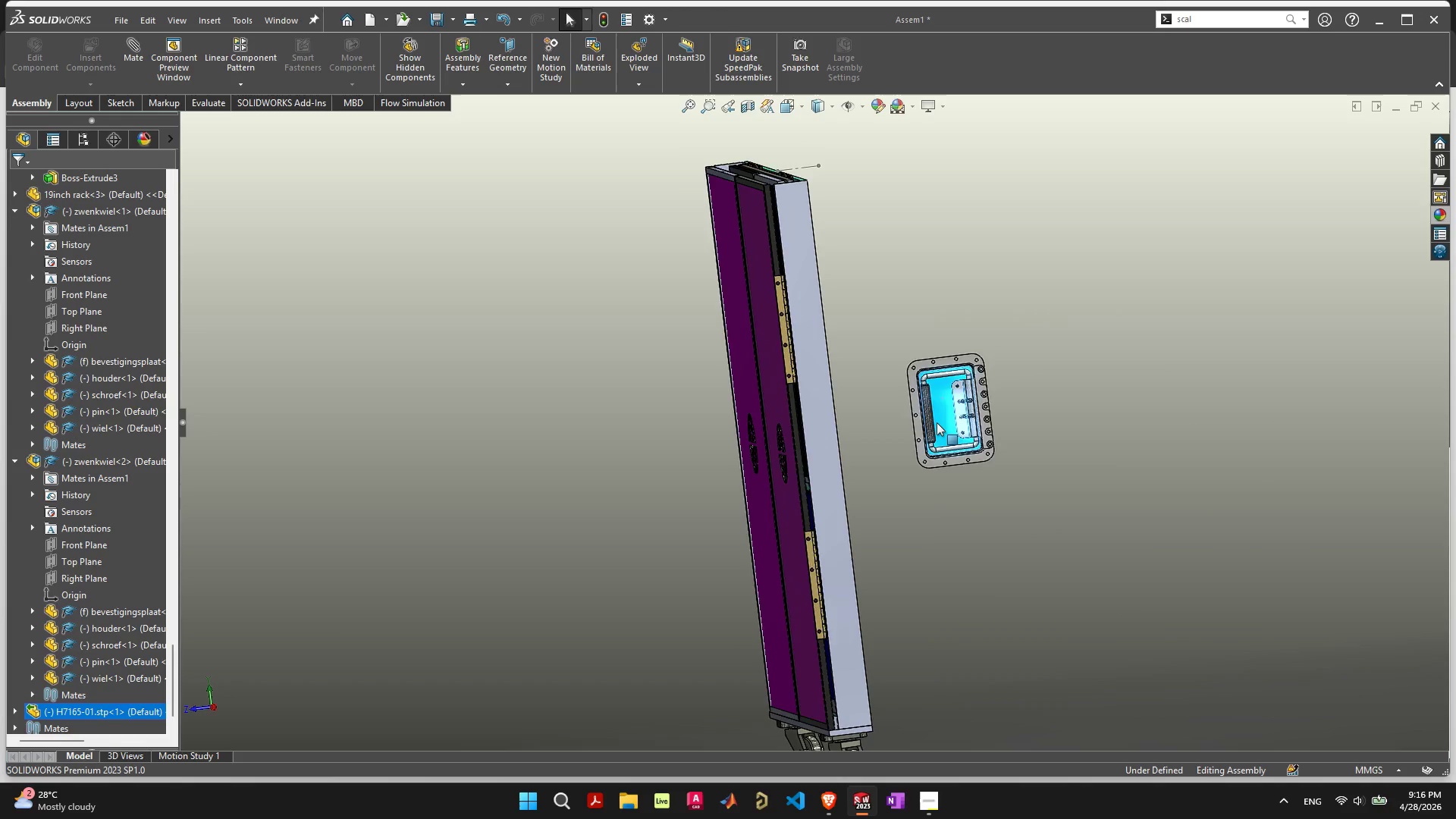 
scroll: coordinate [939, 418], scroll_direction: up, amount: 3.0
 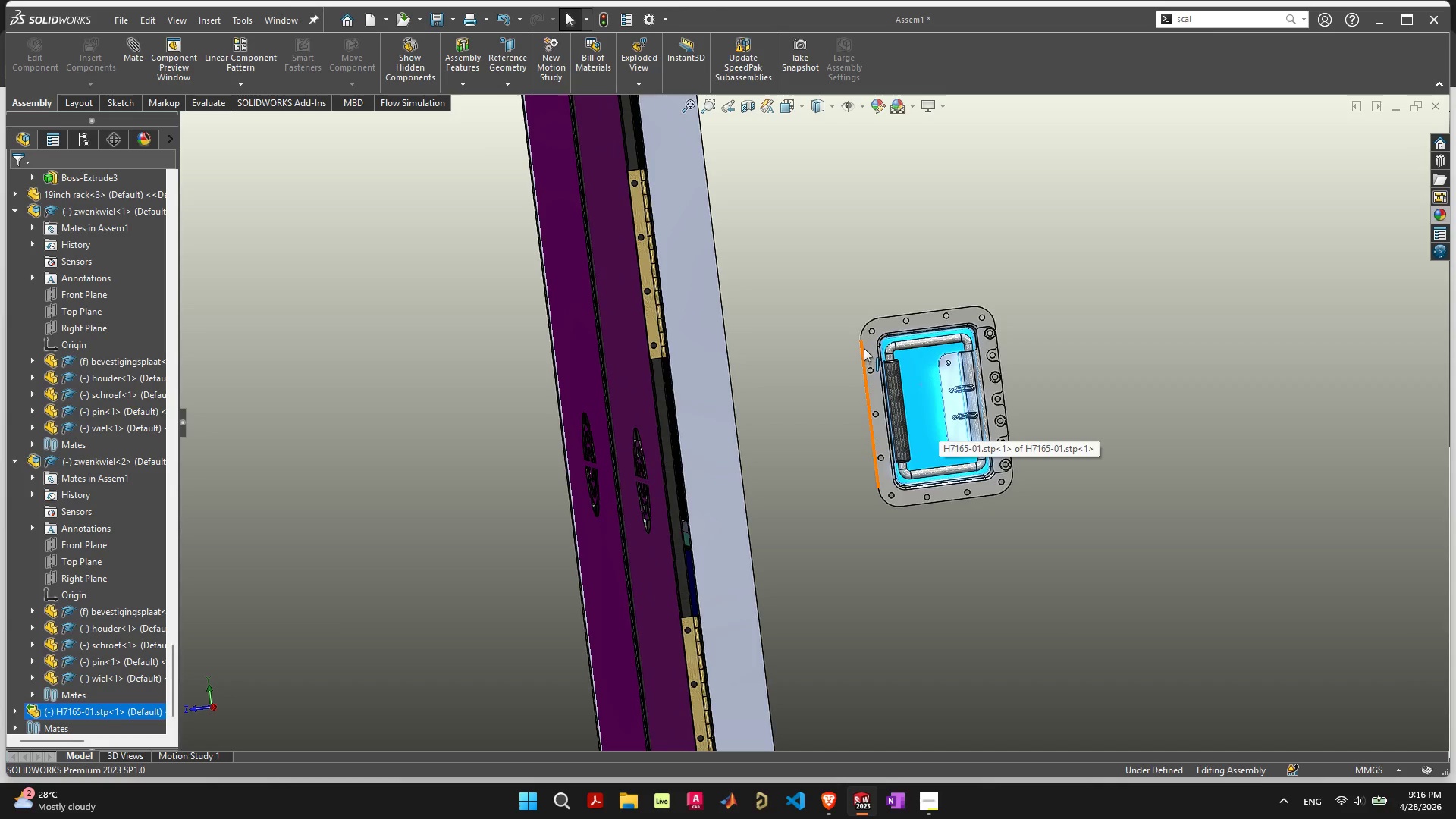 
left_click([868, 347])
 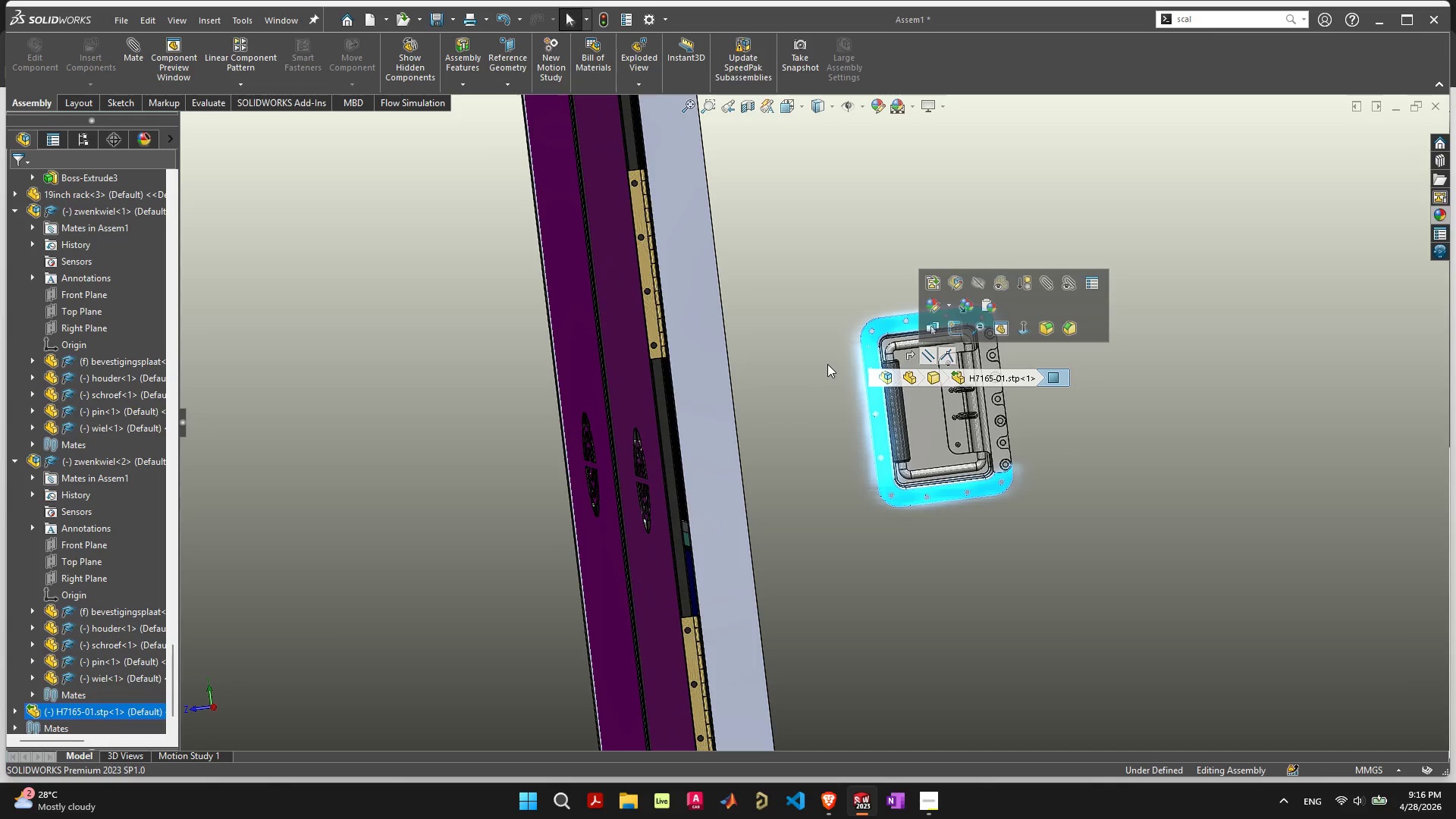 
scroll: coordinate [730, 419], scroll_direction: up, amount: 2.0
 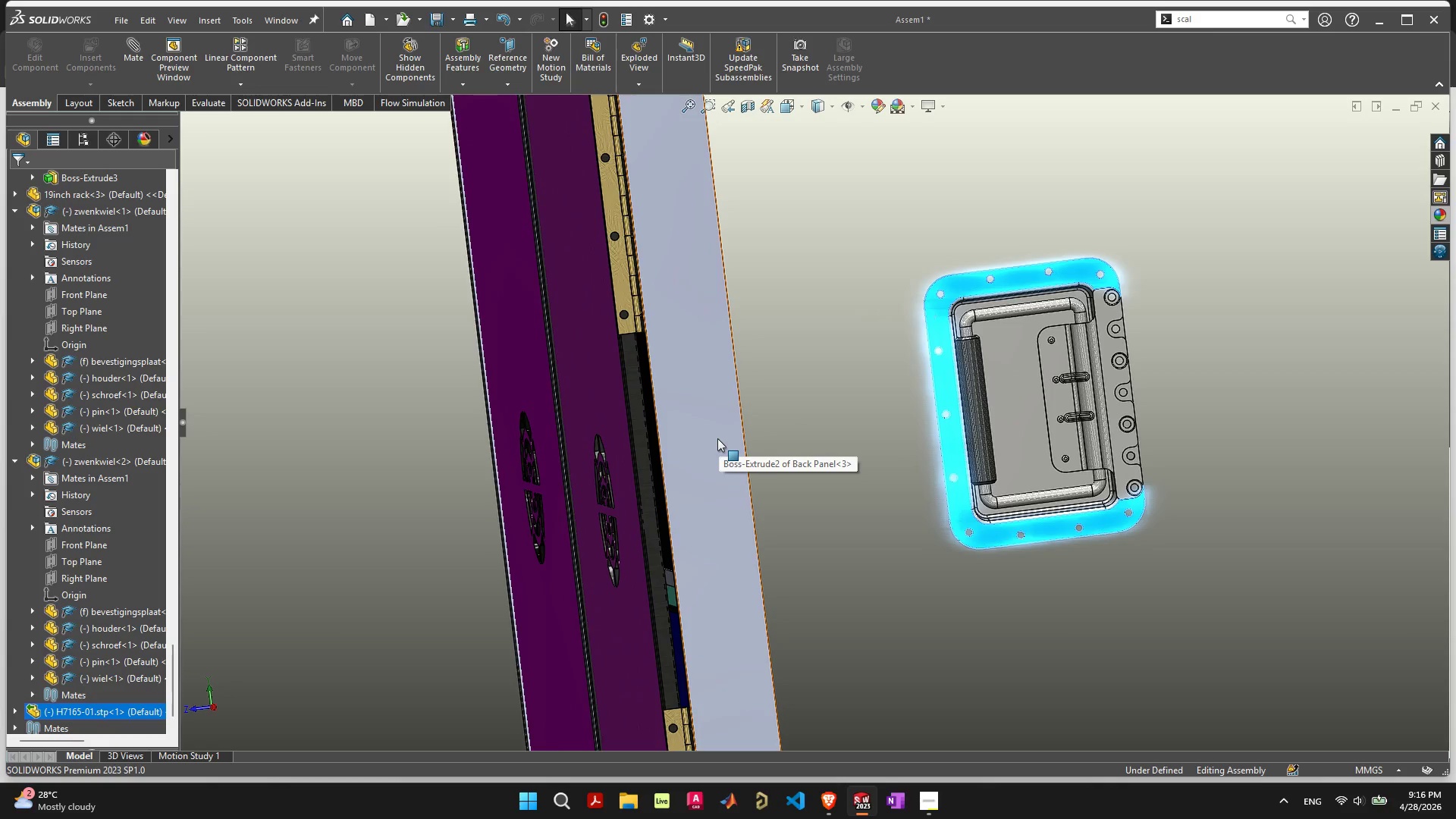 
left_click([294, 336])
 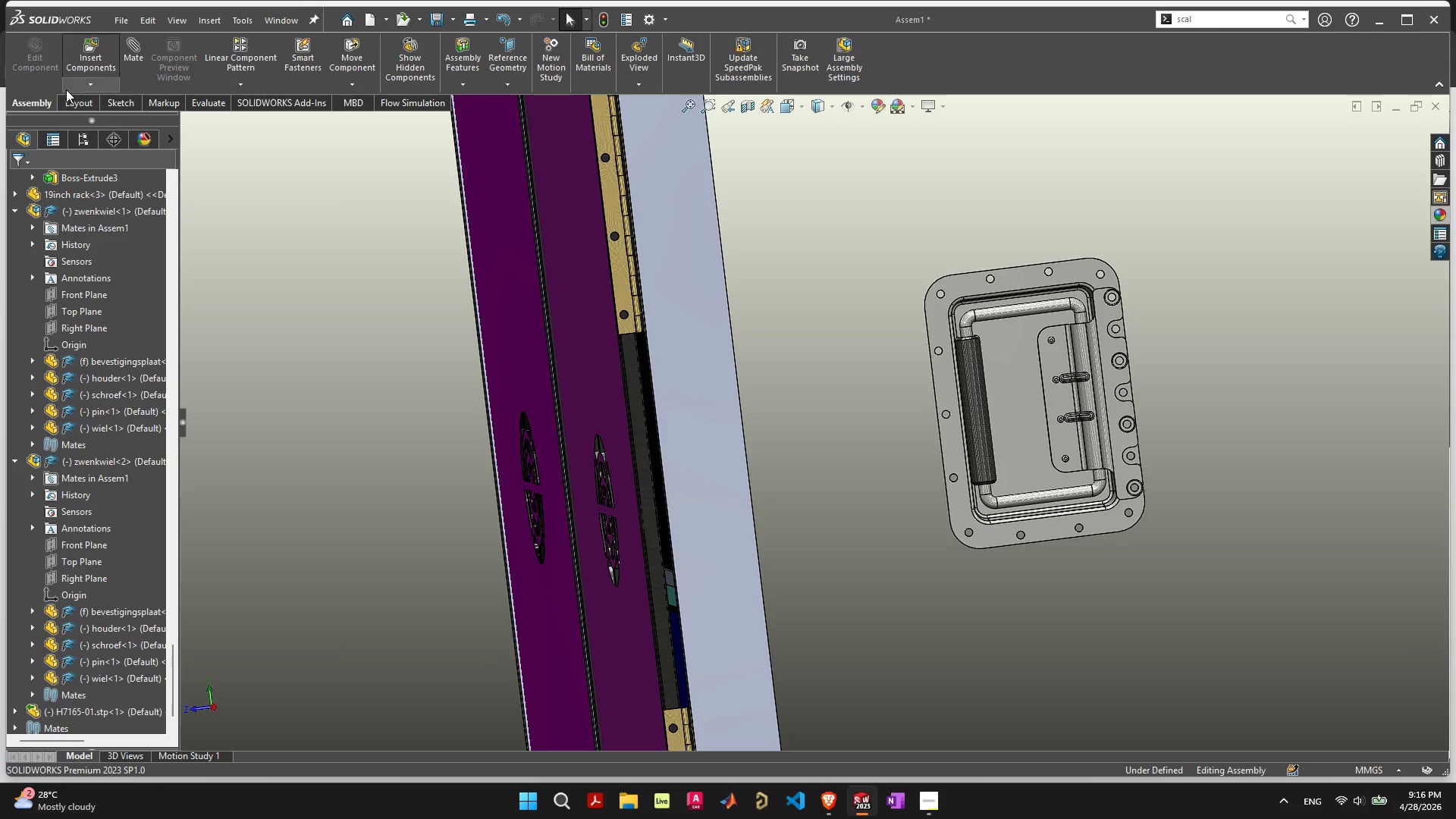 
left_click([80, 85])
 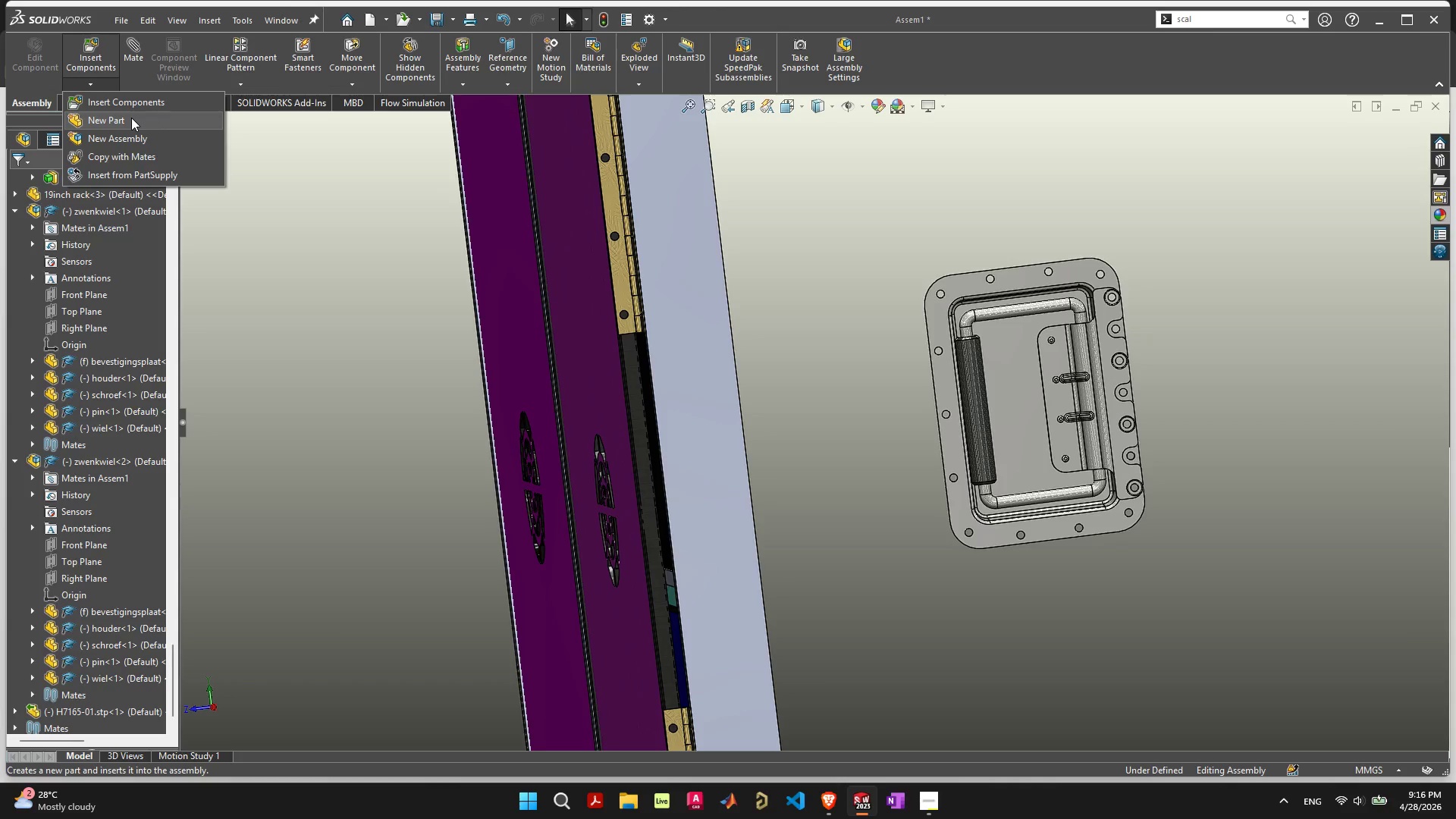 
left_click([131, 118])
 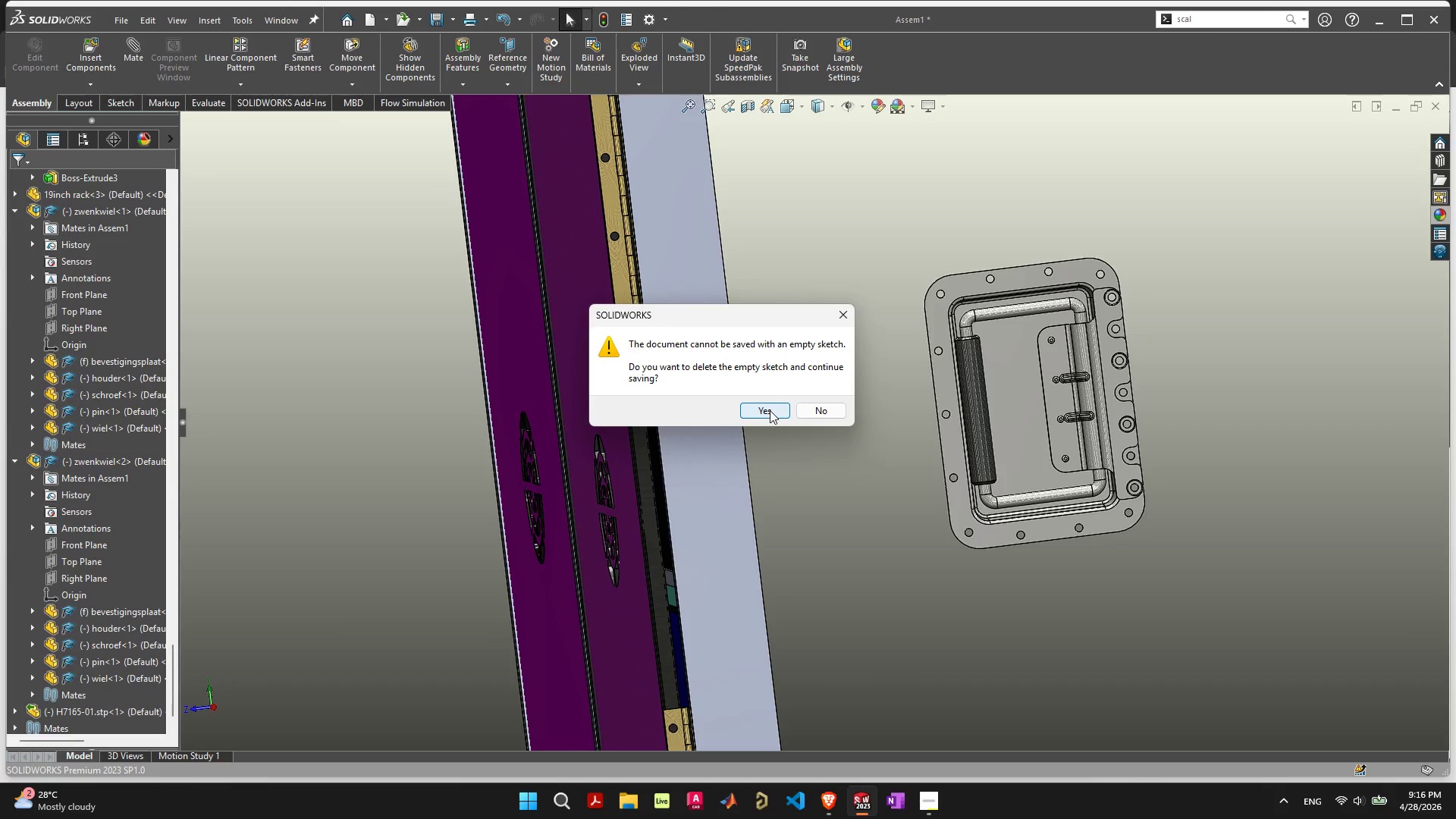 
wait(5.95)
 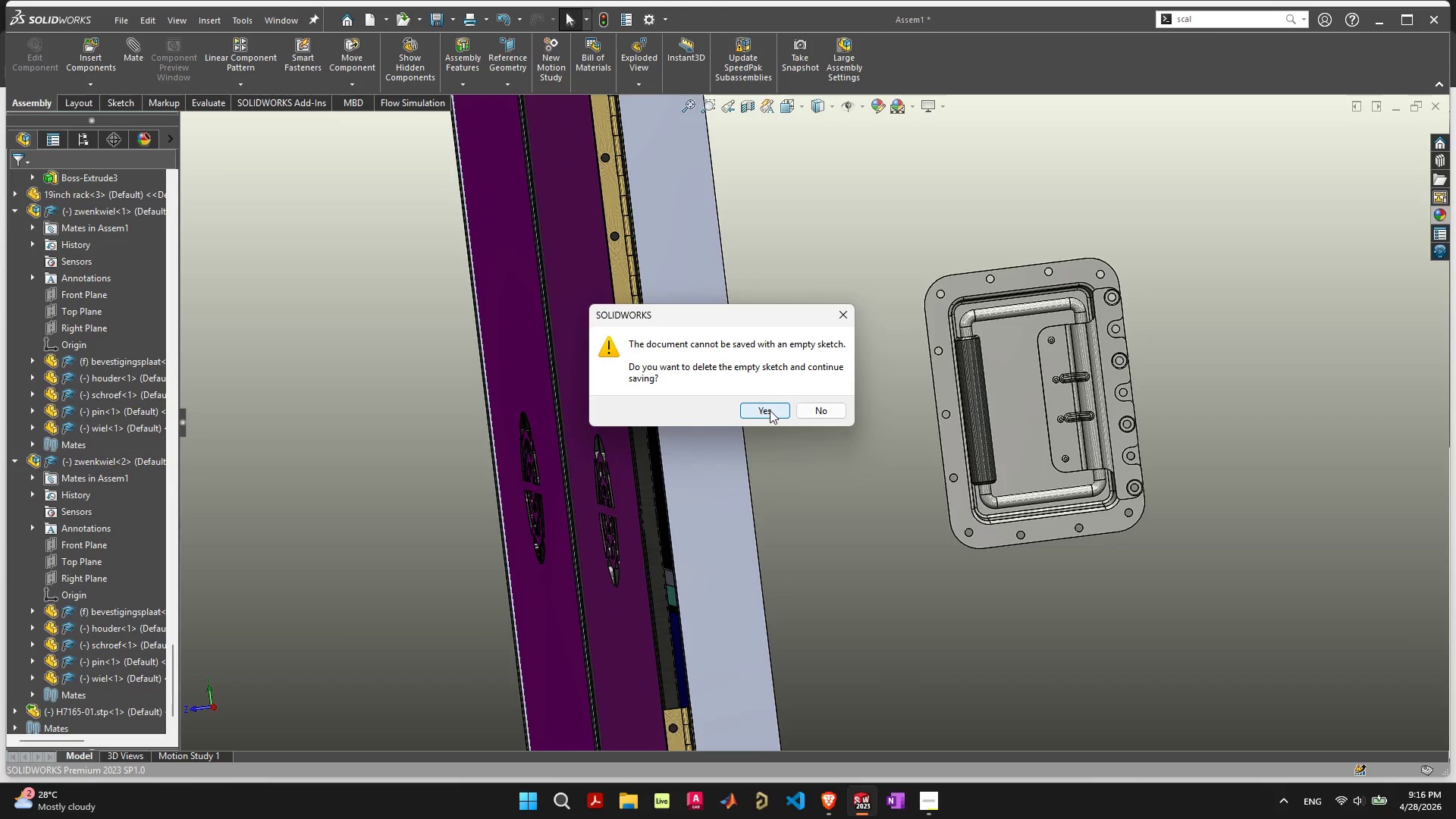 
left_click([770, 410])
 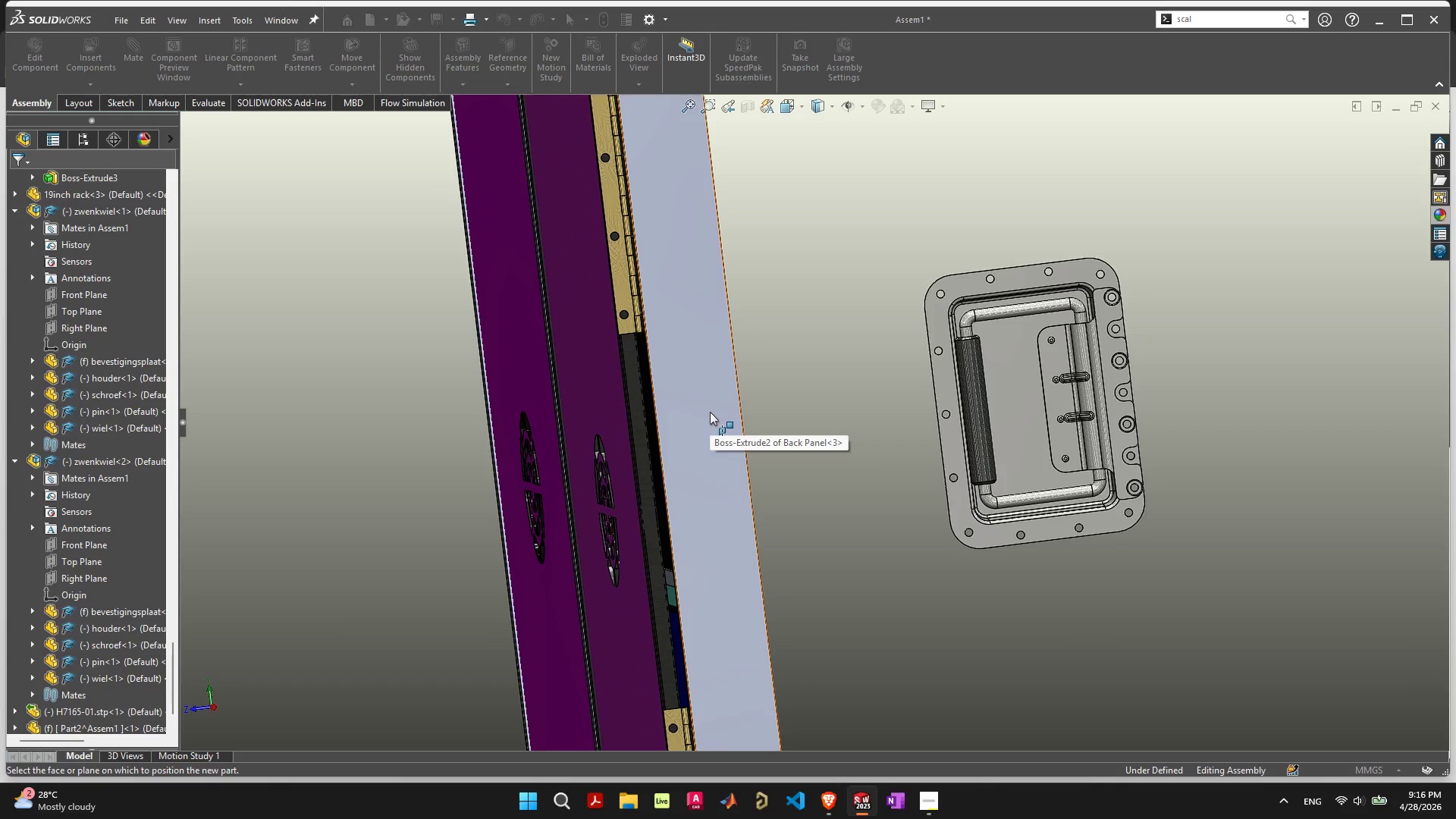 
wait(7.0)
 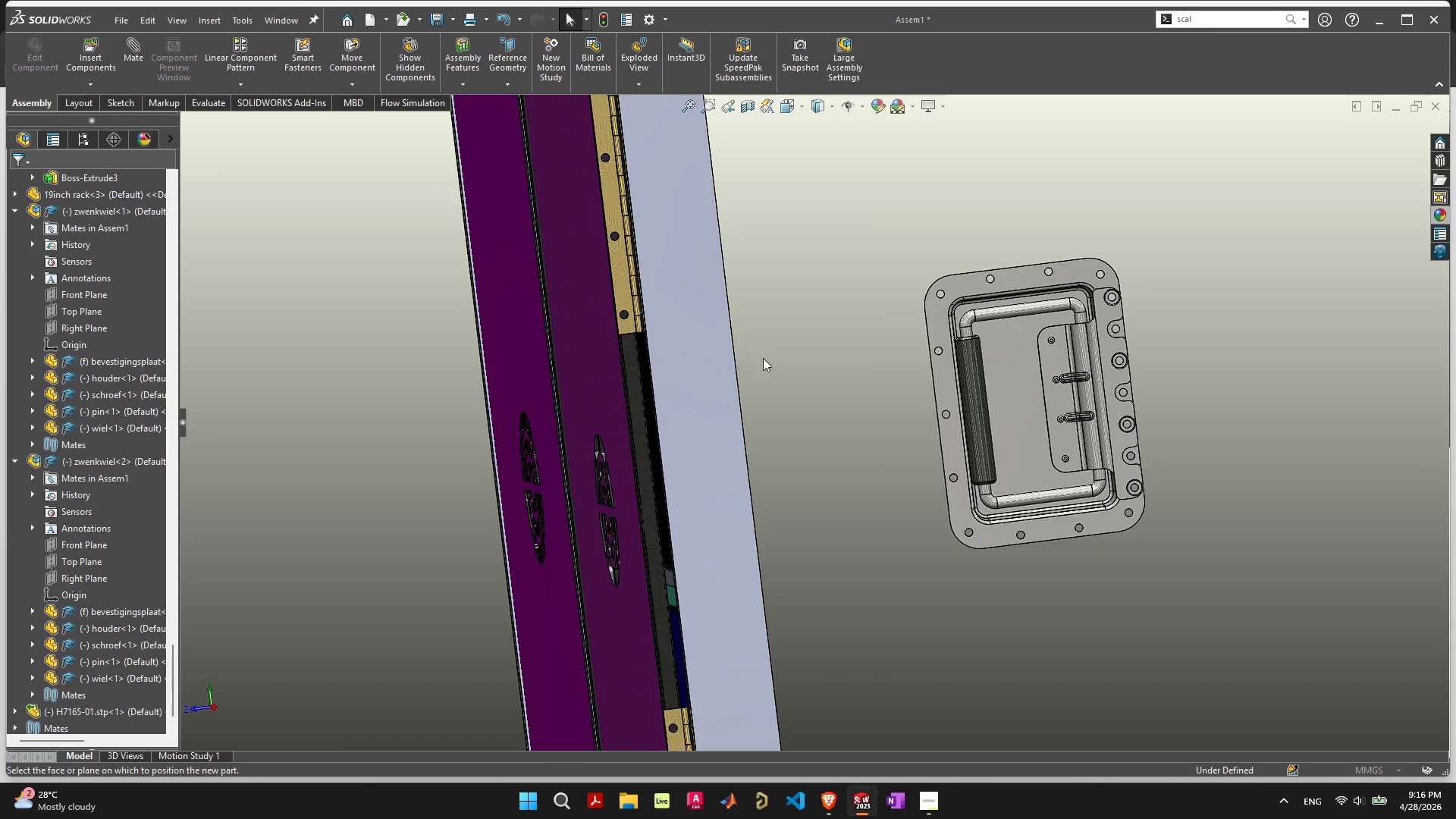 
scroll: coordinate [89, 315], scroll_direction: up, amount: 5.0
 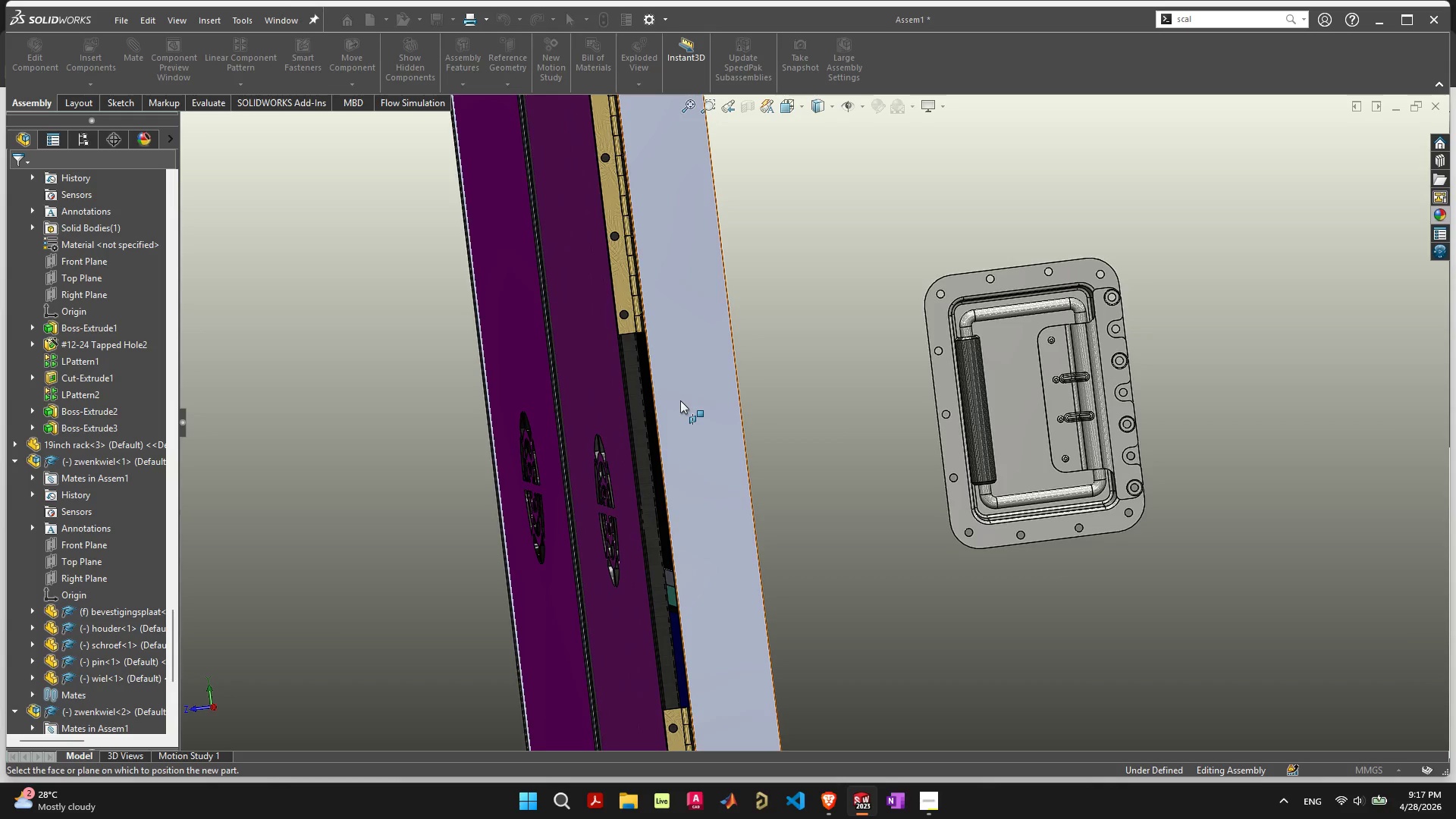 
left_click([688, 400])
 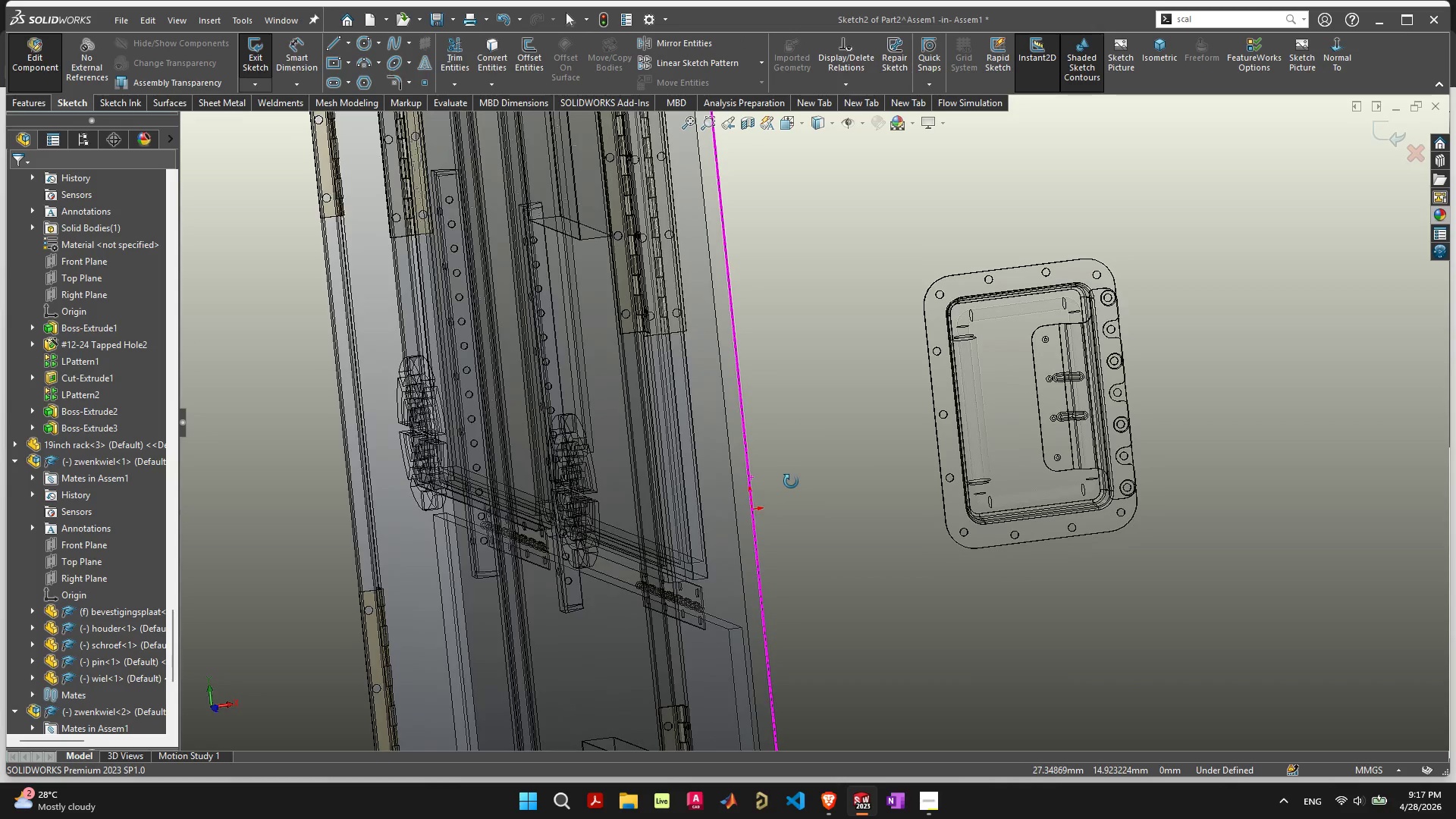 
wait(7.2)
 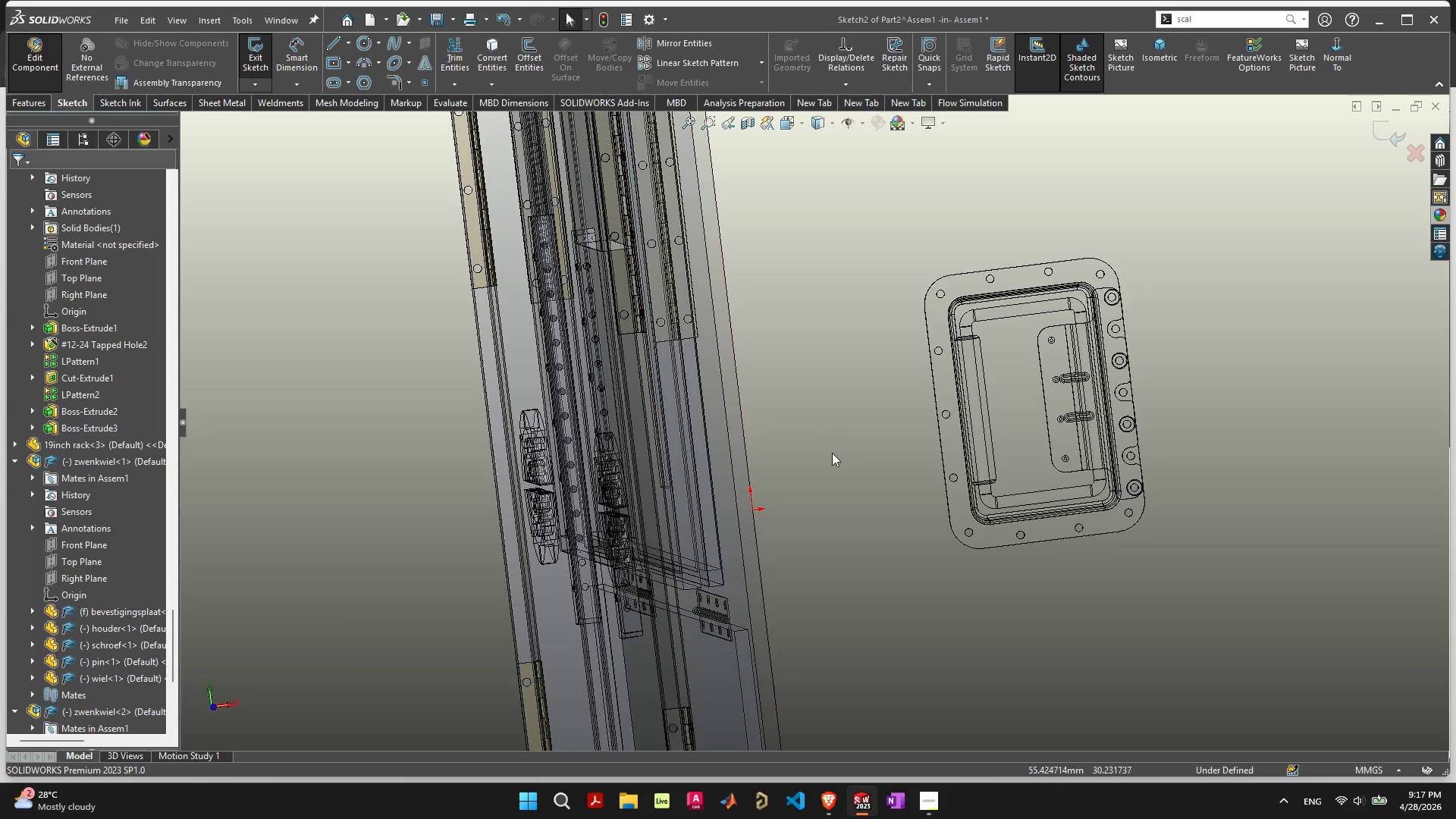 
left_click([931, 321])
 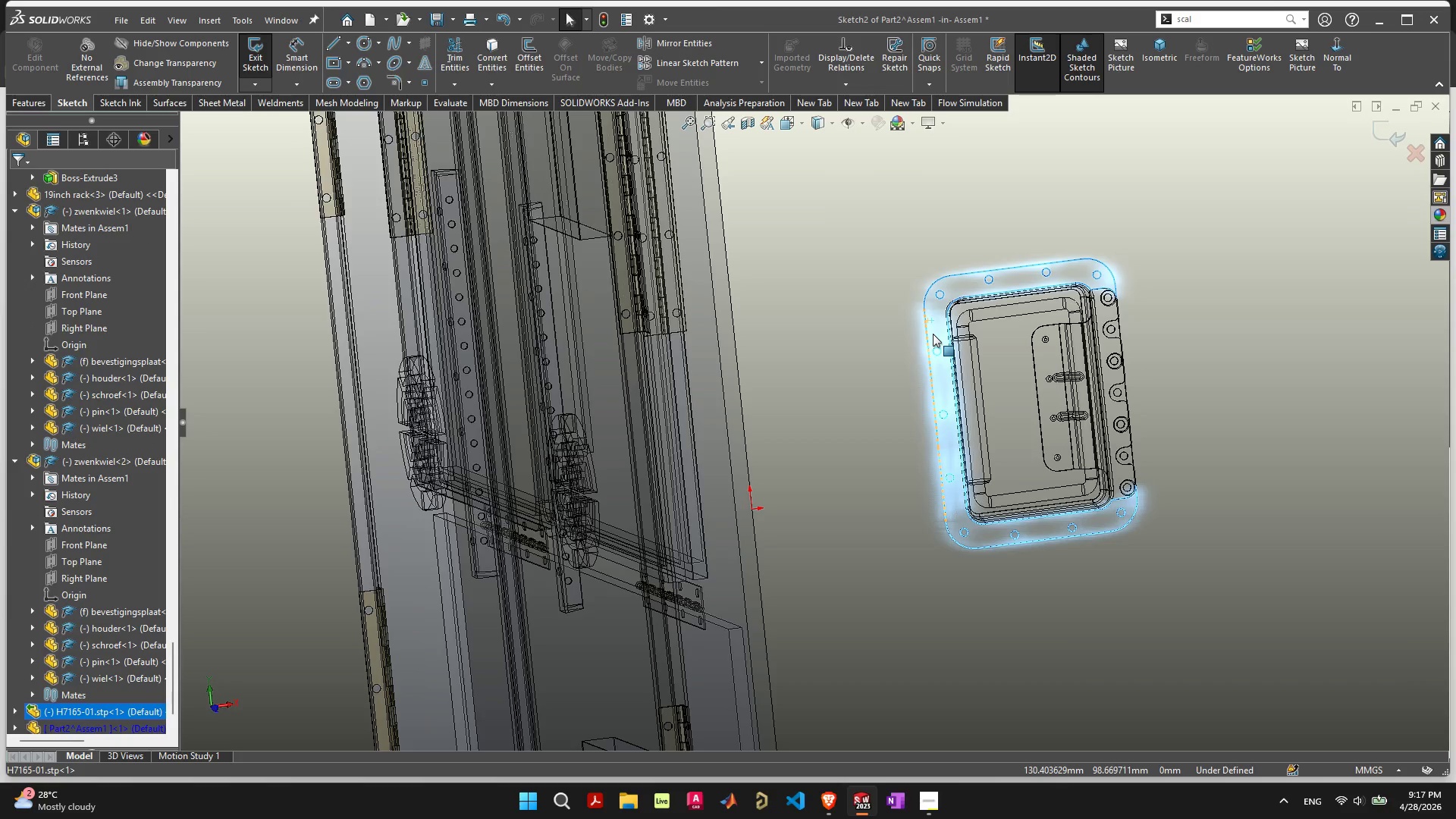 
wait(11.17)
 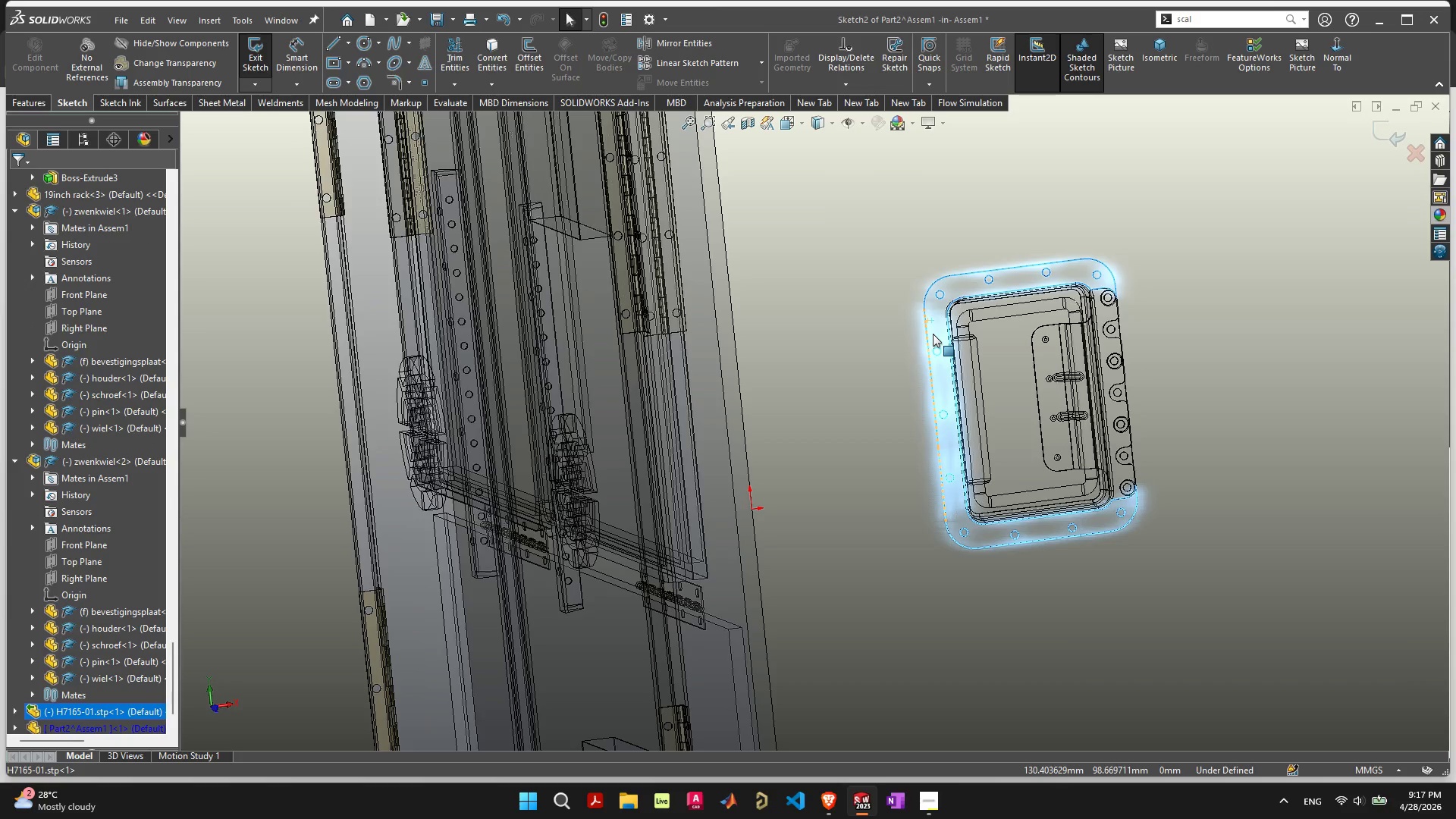 
left_click([501, 54])
 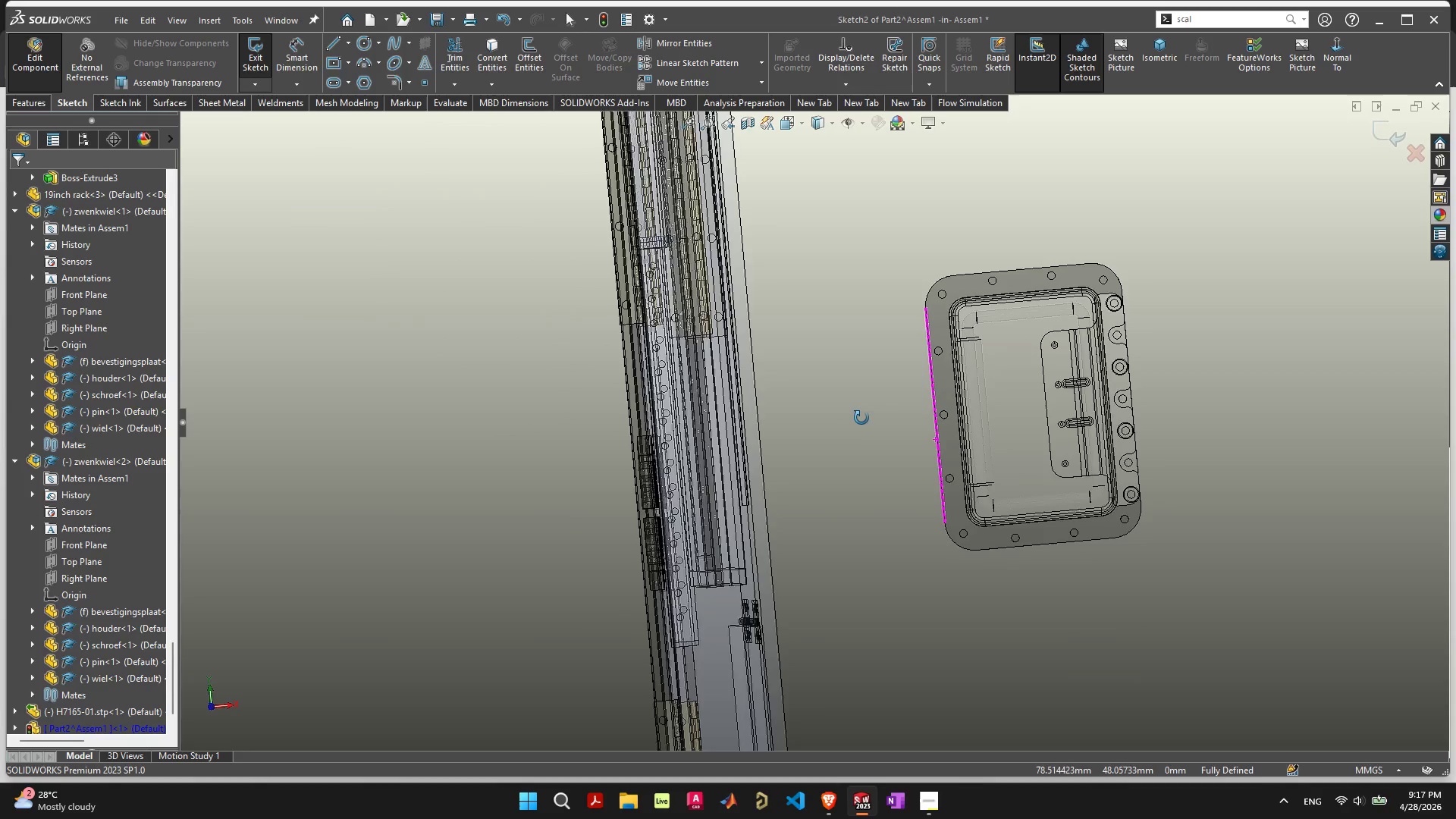 
scroll: coordinate [1002, 359], scroll_direction: up, amount: 5.0
 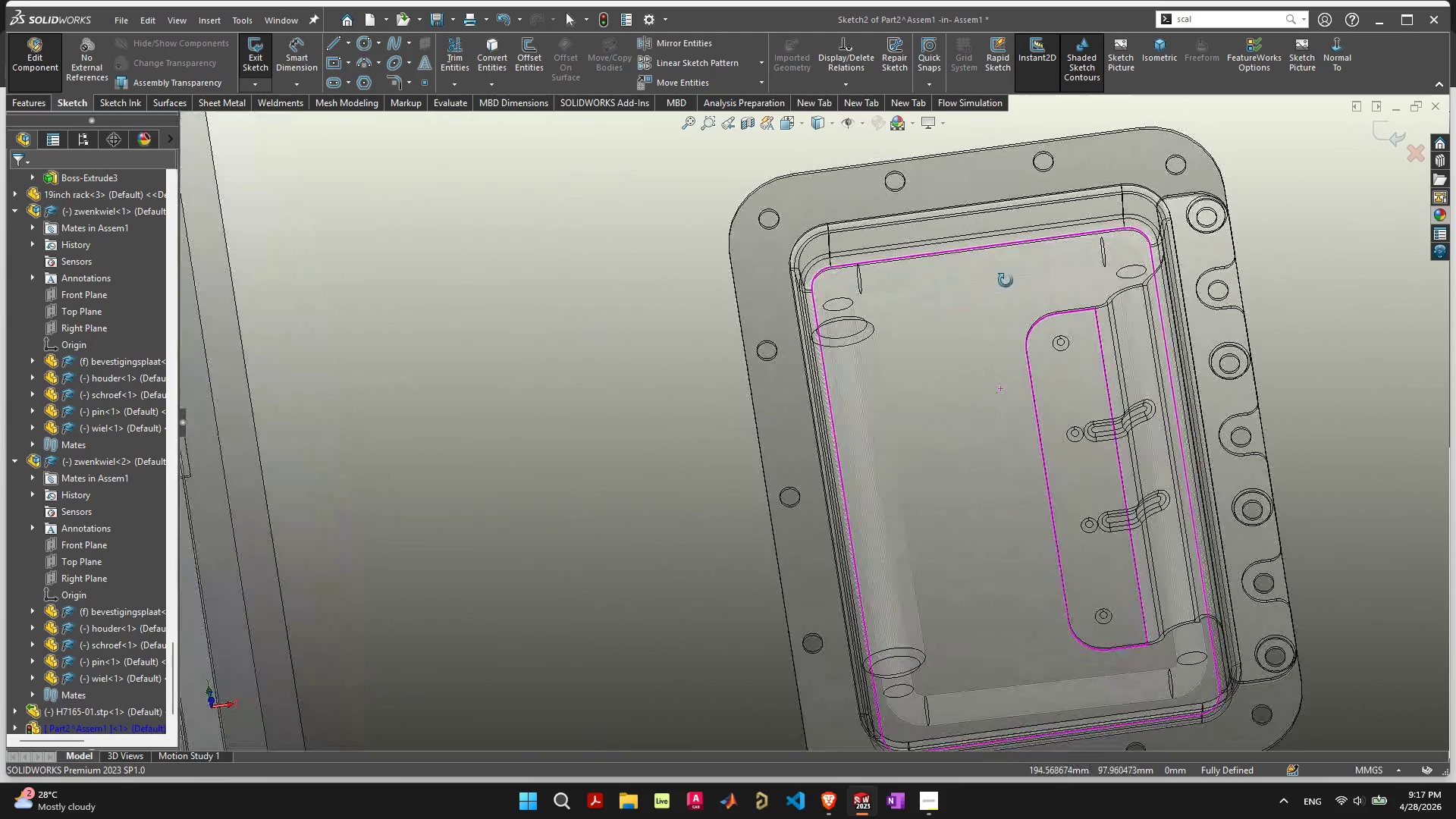 
scroll: coordinate [996, 465], scroll_direction: down, amount: 8.0
 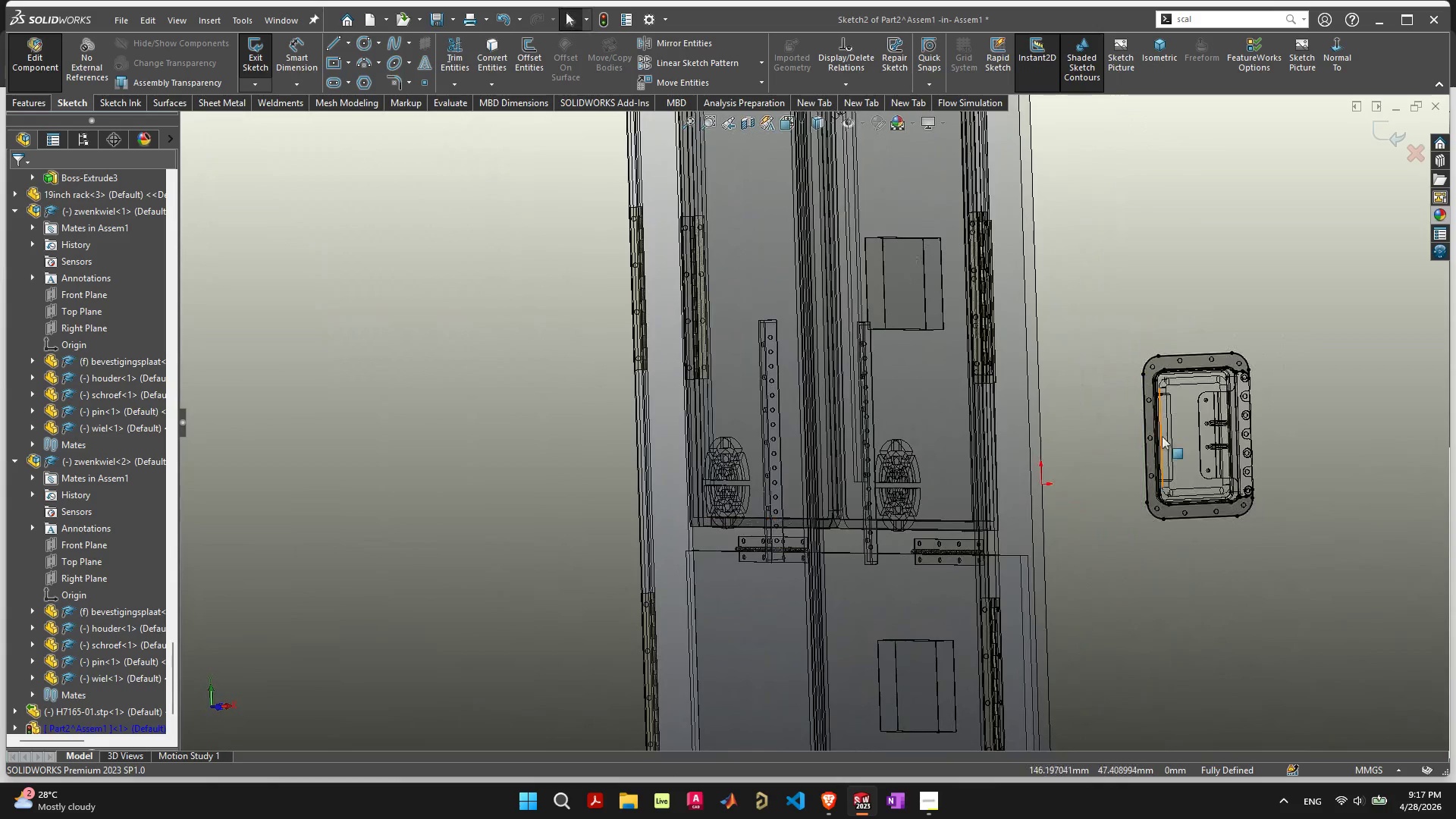 
scroll: coordinate [1101, 428], scroll_direction: up, amount: 6.0
 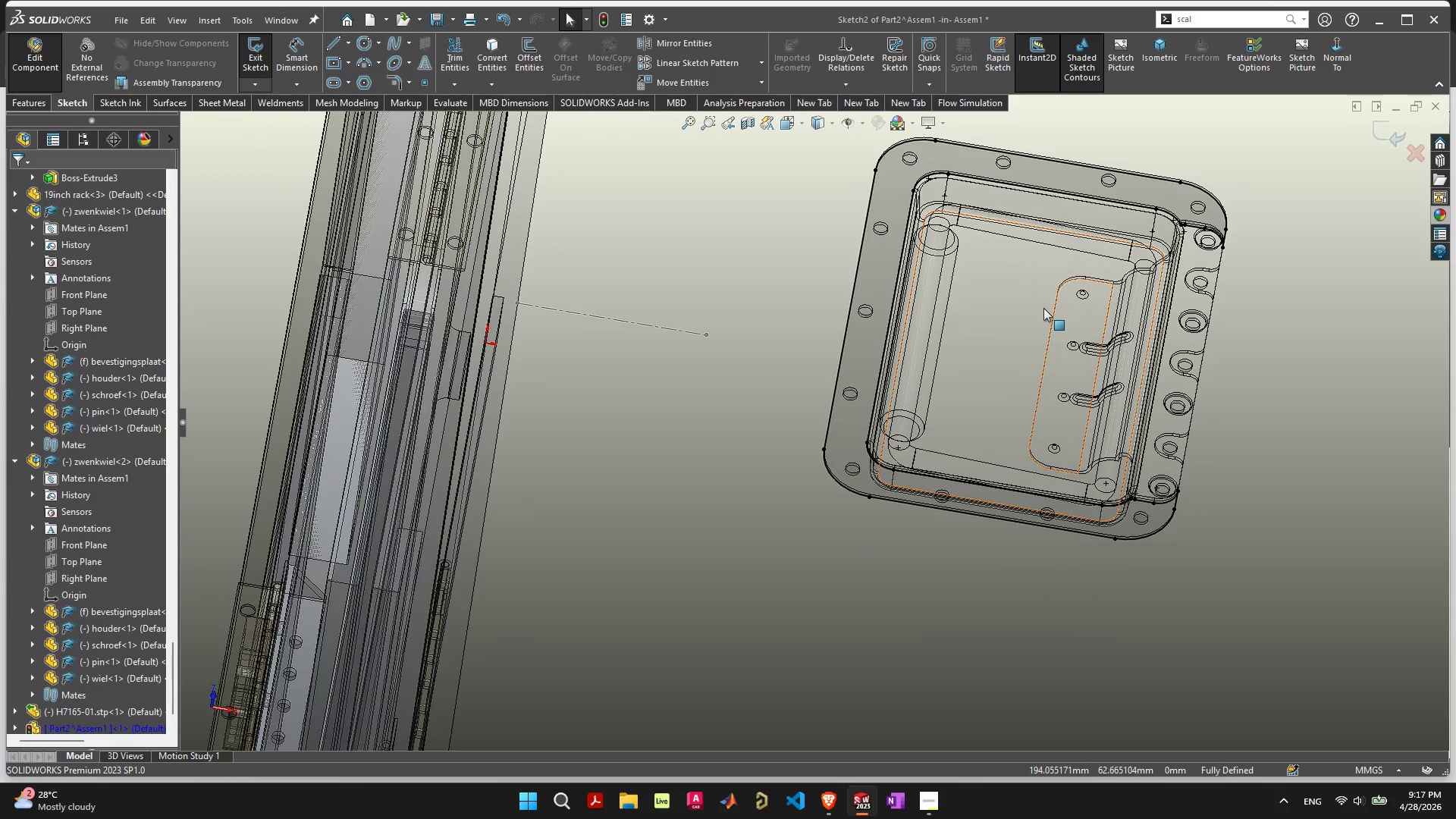 
wait(5.48)
 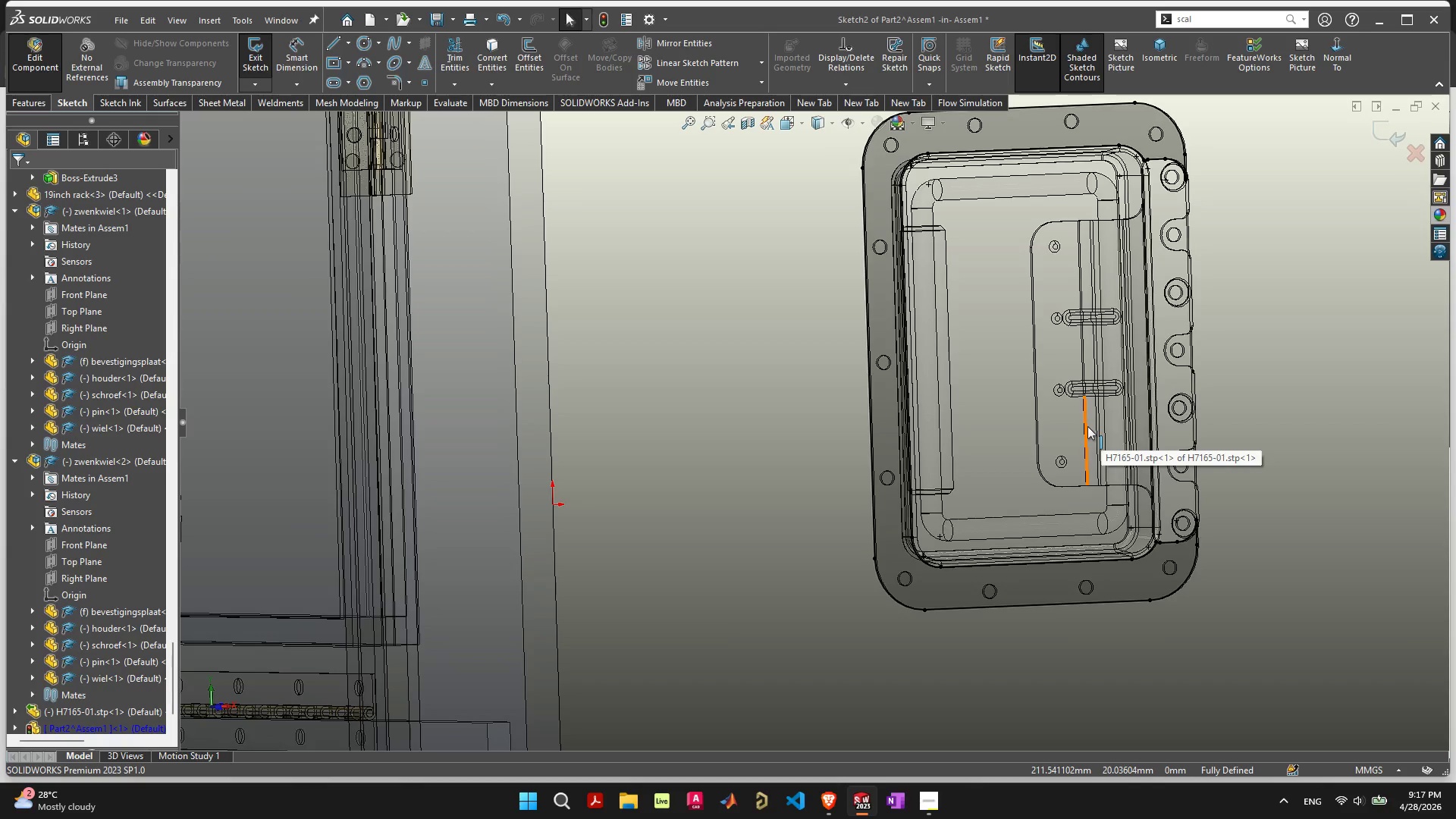 
scroll: coordinate [1006, 281], scroll_direction: up, amount: 4.0
 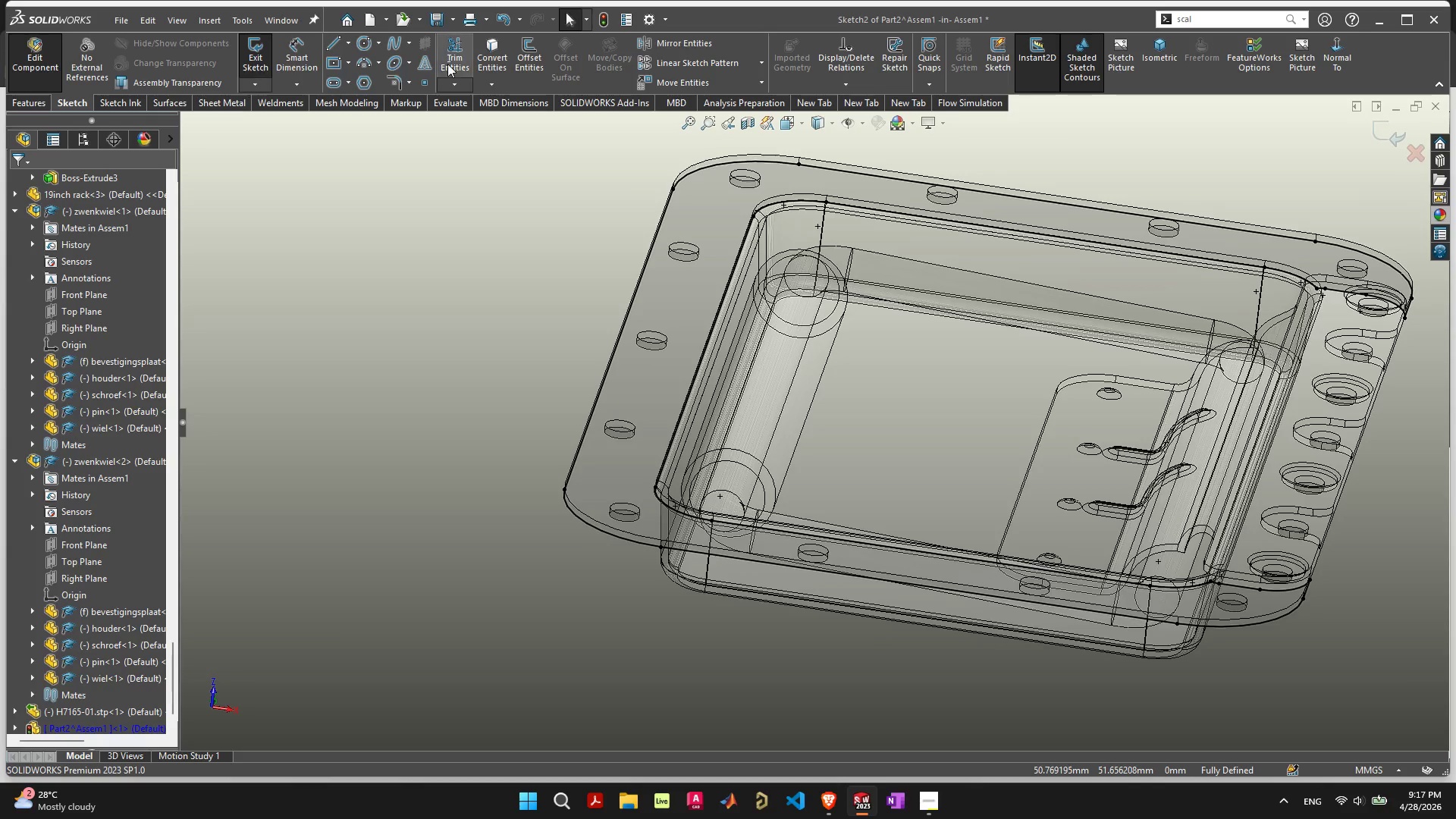 
wait(7.06)
 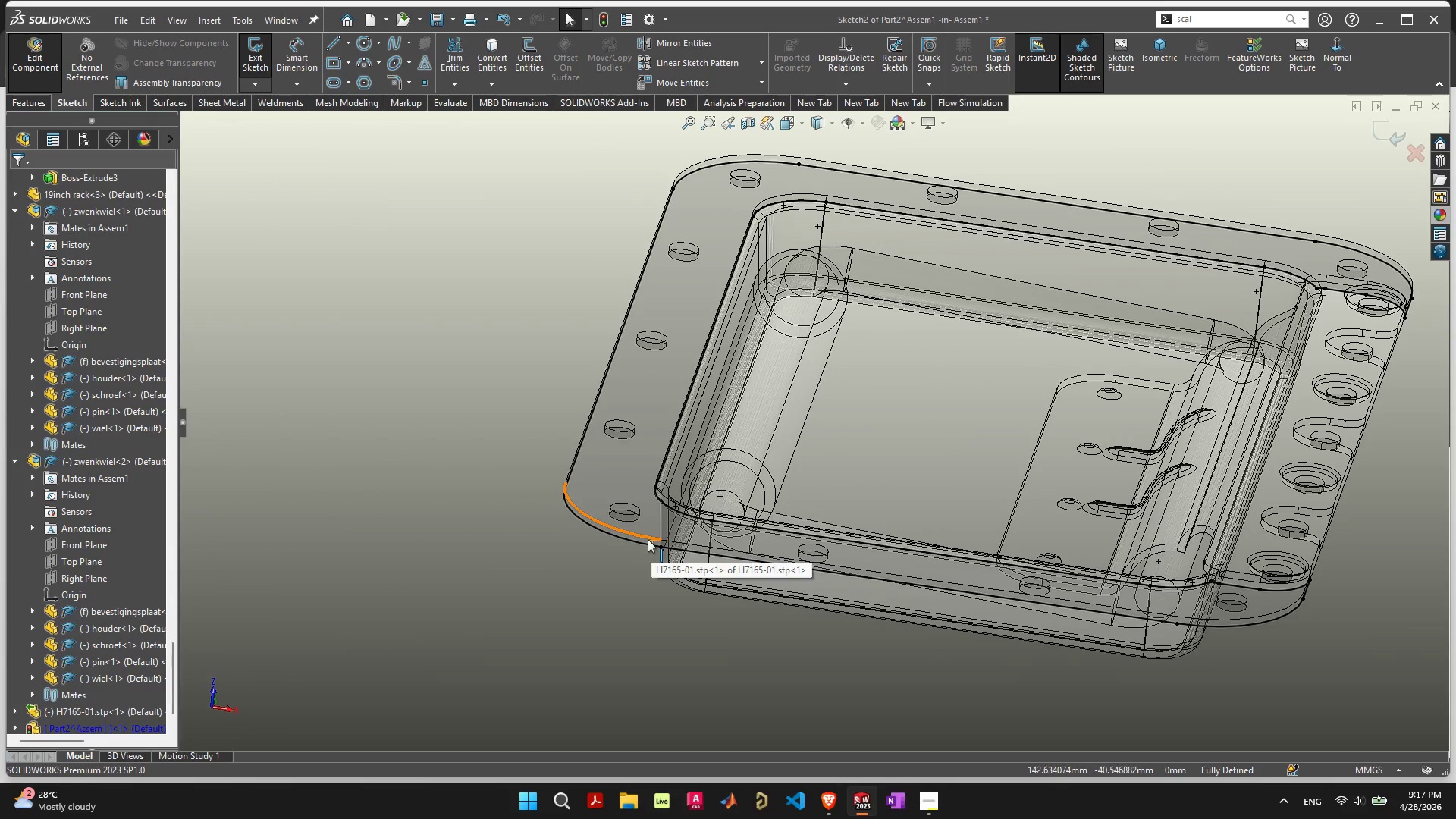 
left_click([38, 102])
 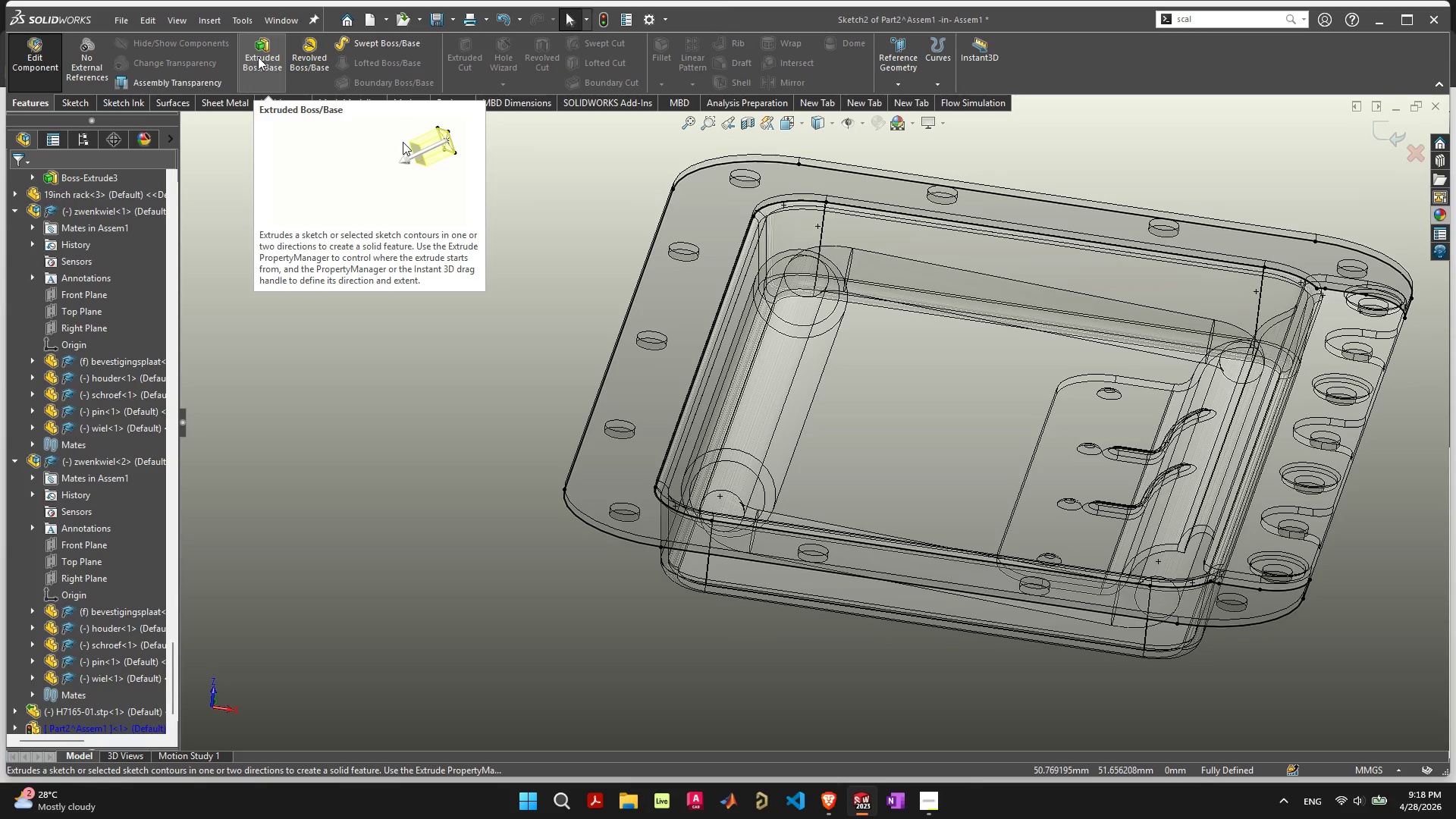 
wait(24.84)
 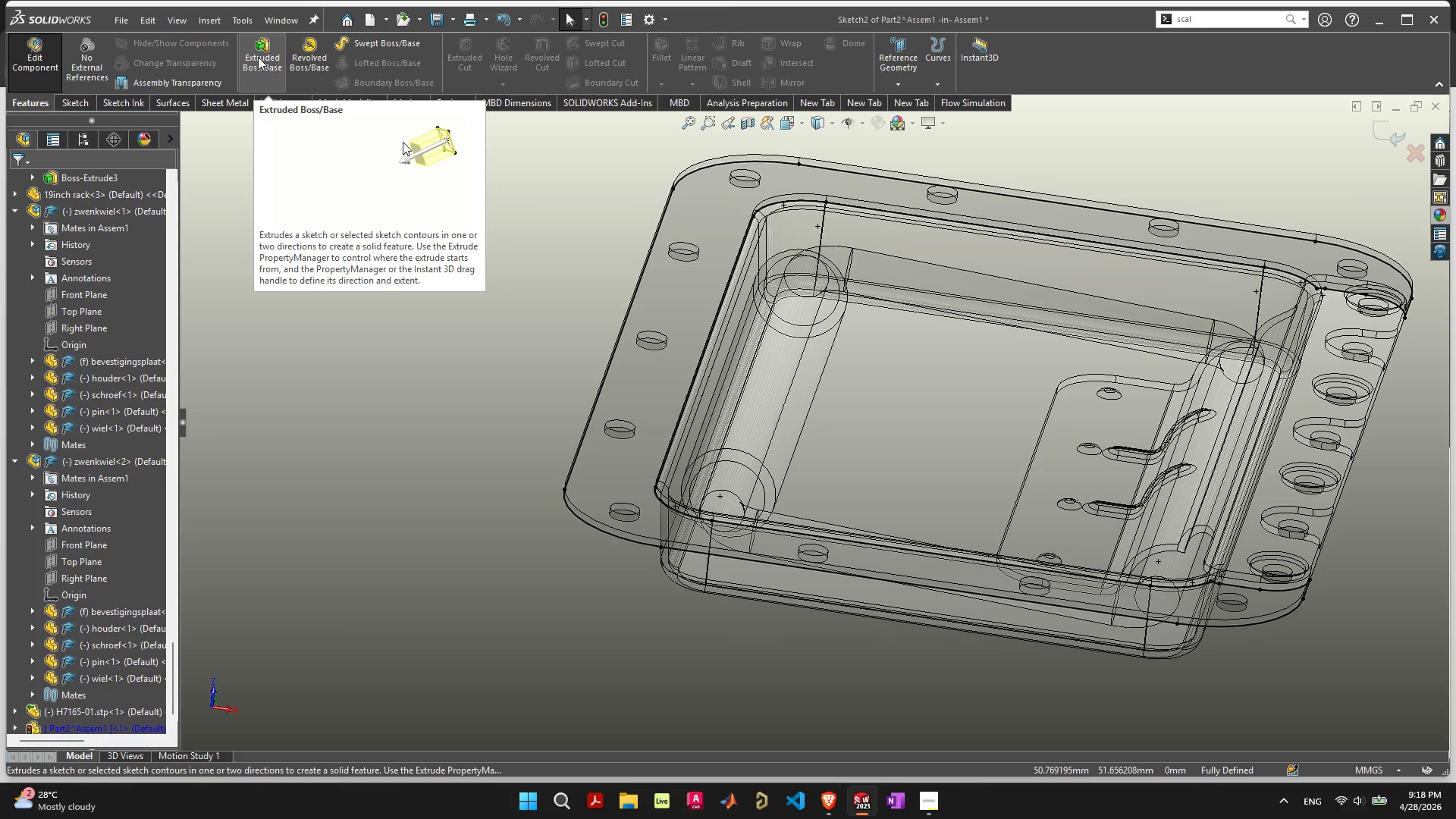 
left_click([258, 57])
 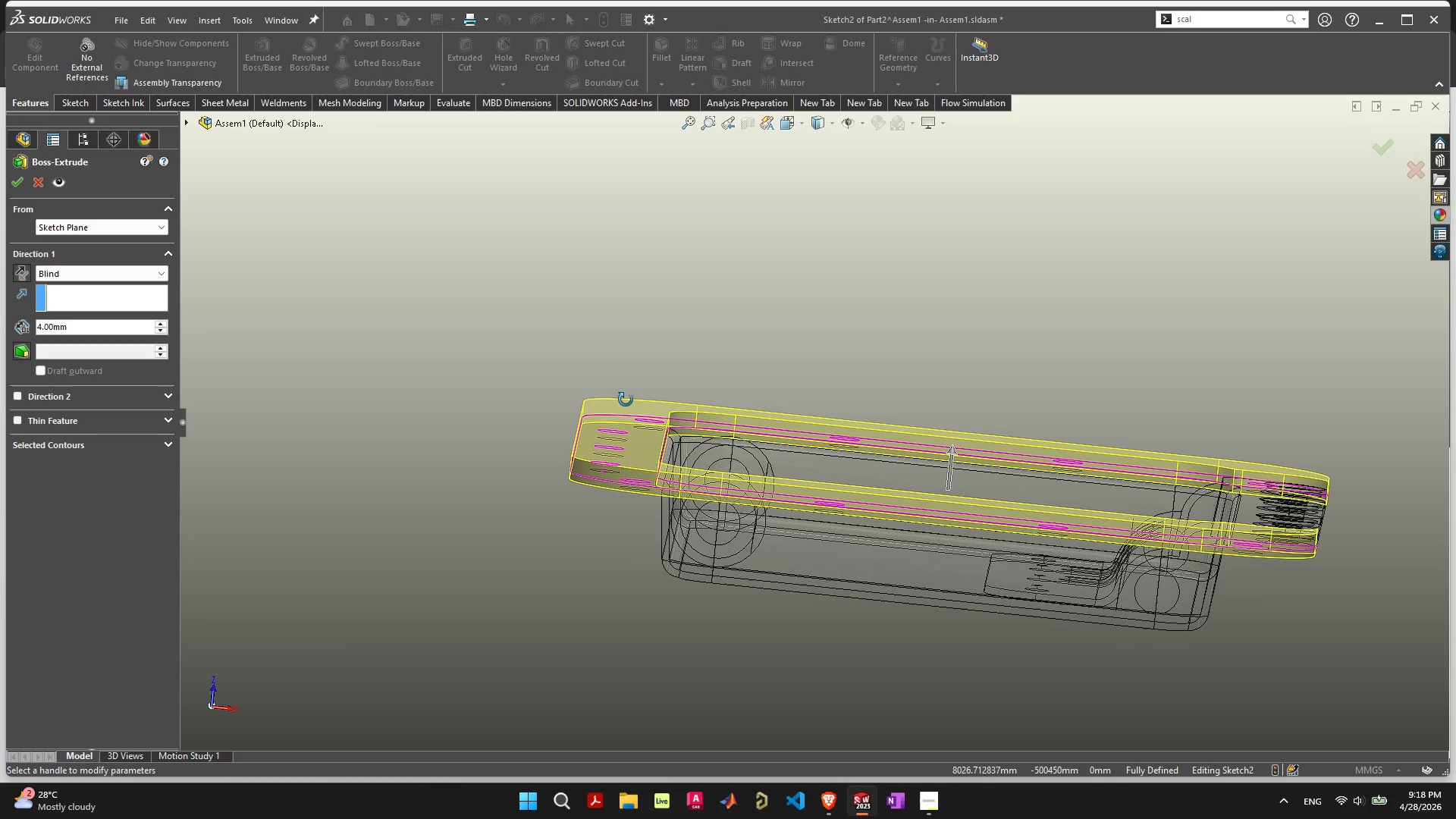 
wait(5.91)
 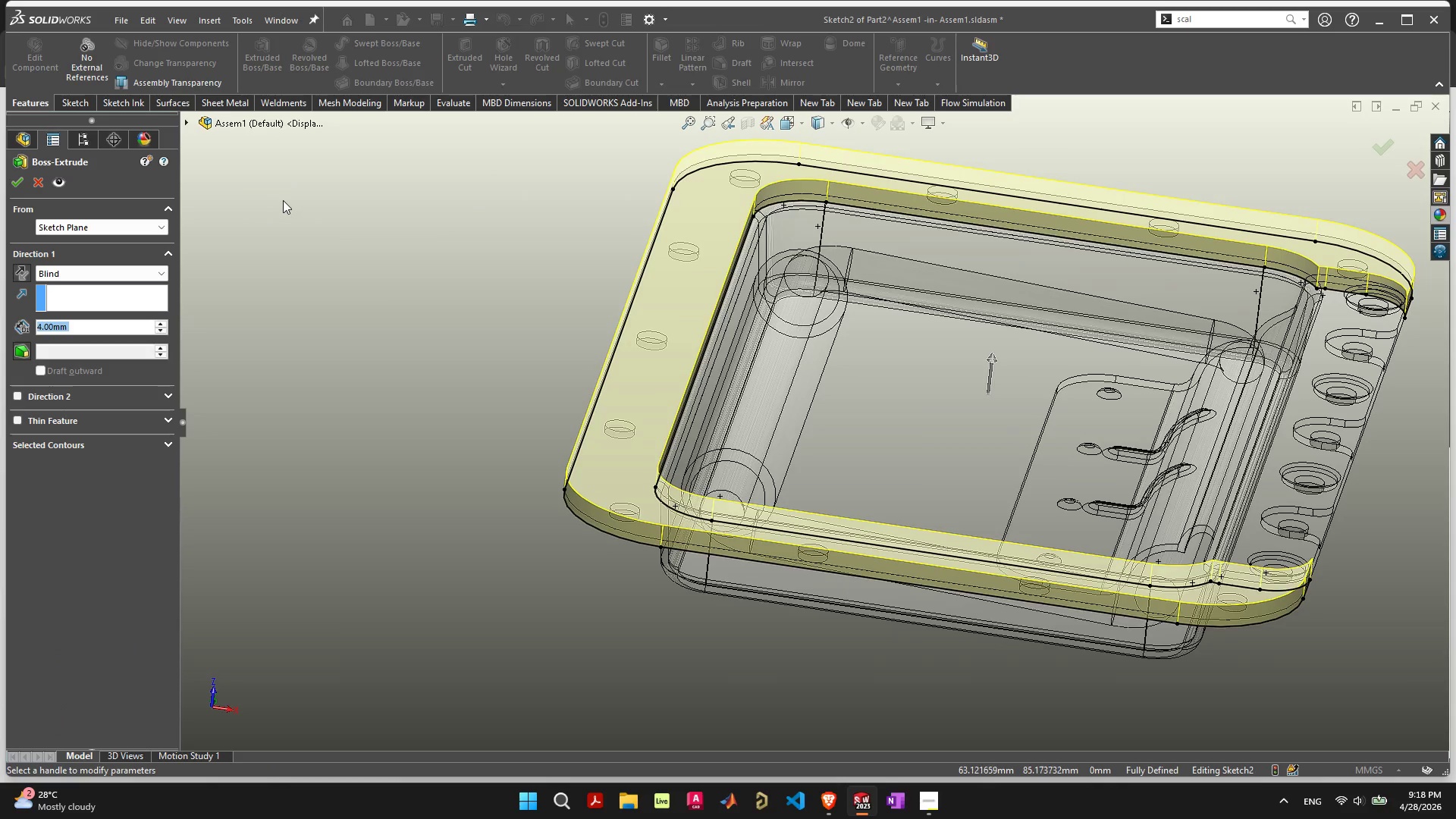 
scroll: coordinate [633, 482], scroll_direction: up, amount: 5.0
 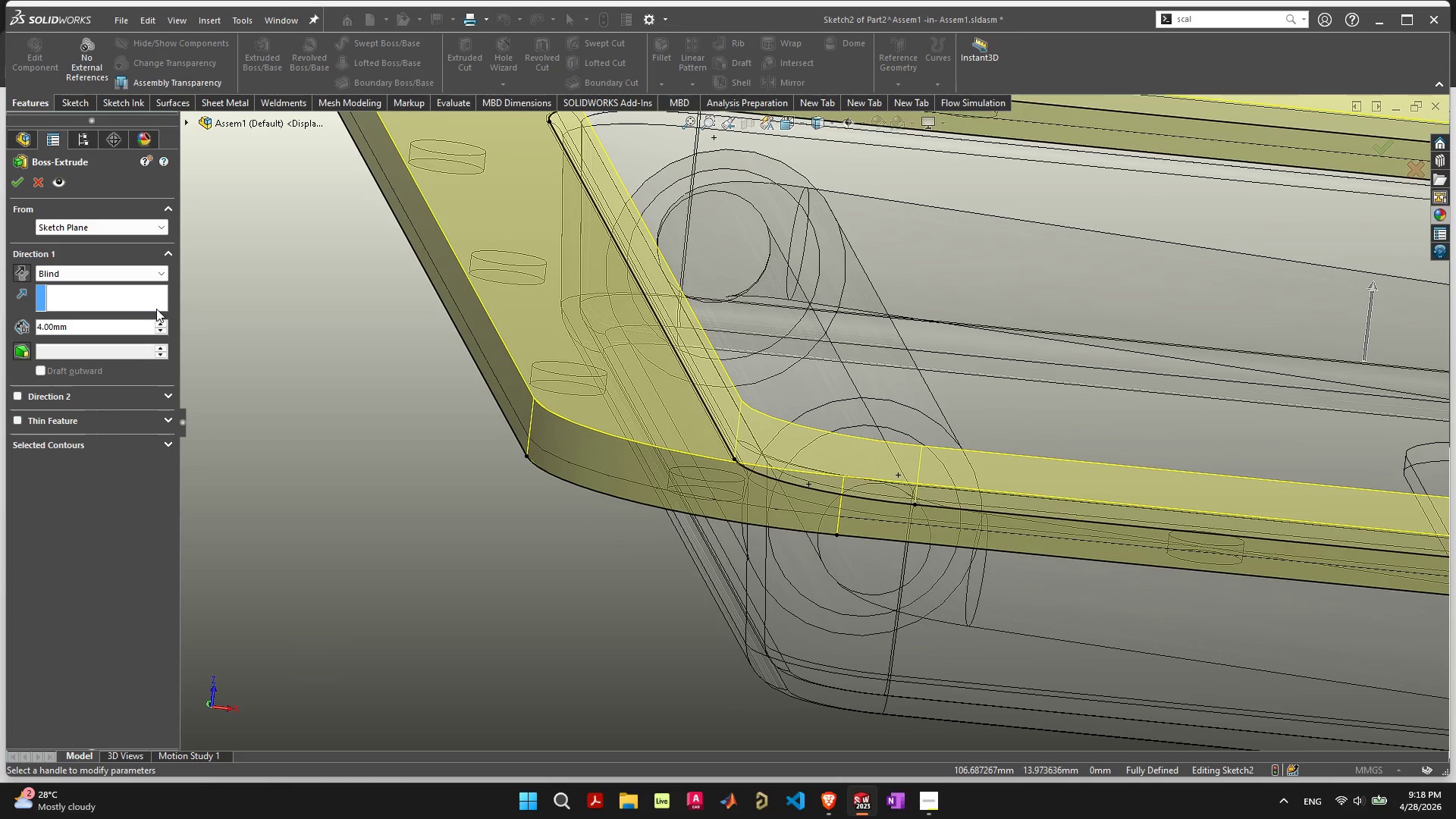 
wait(5.09)
 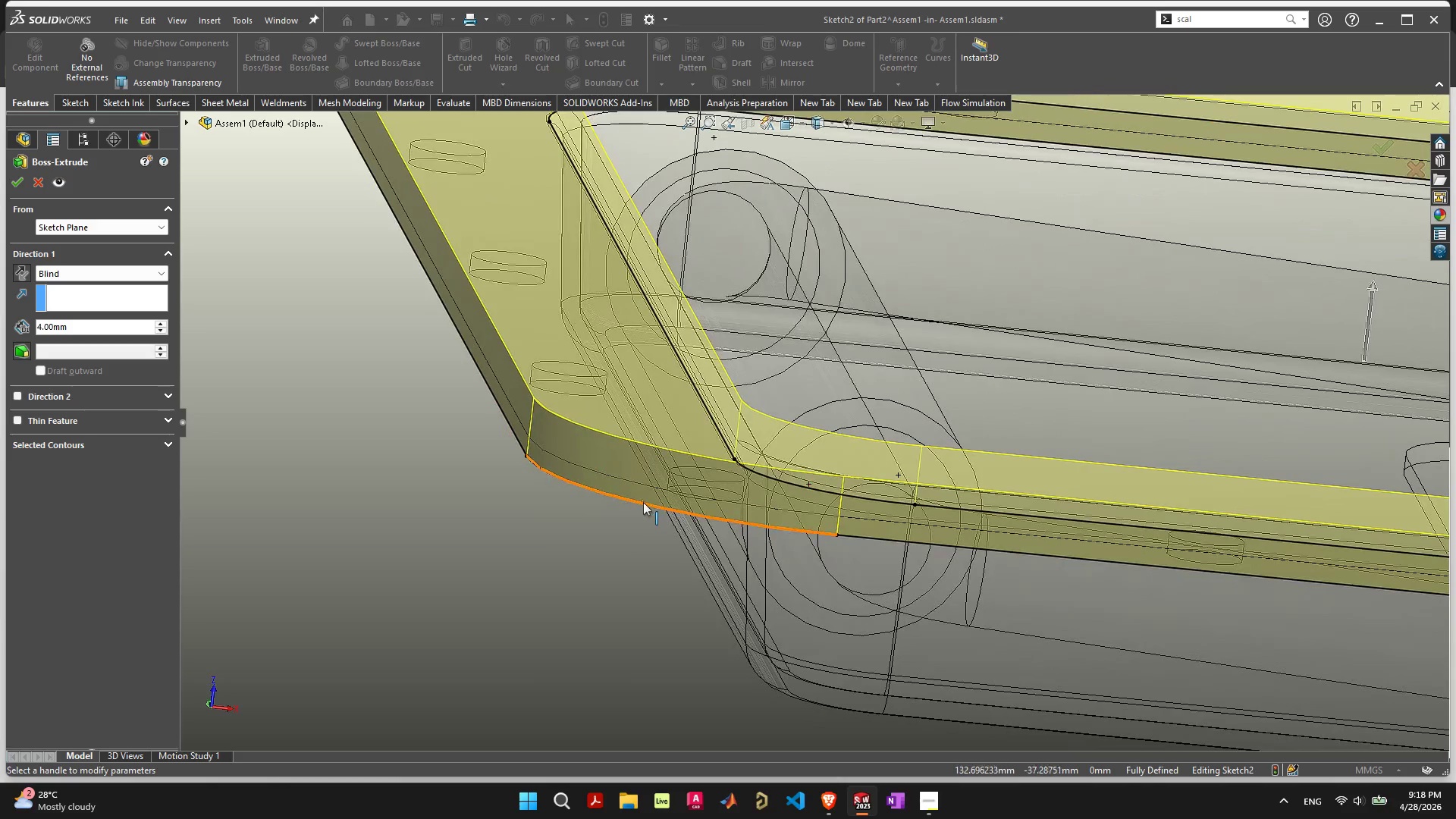 
left_click([122, 295])
 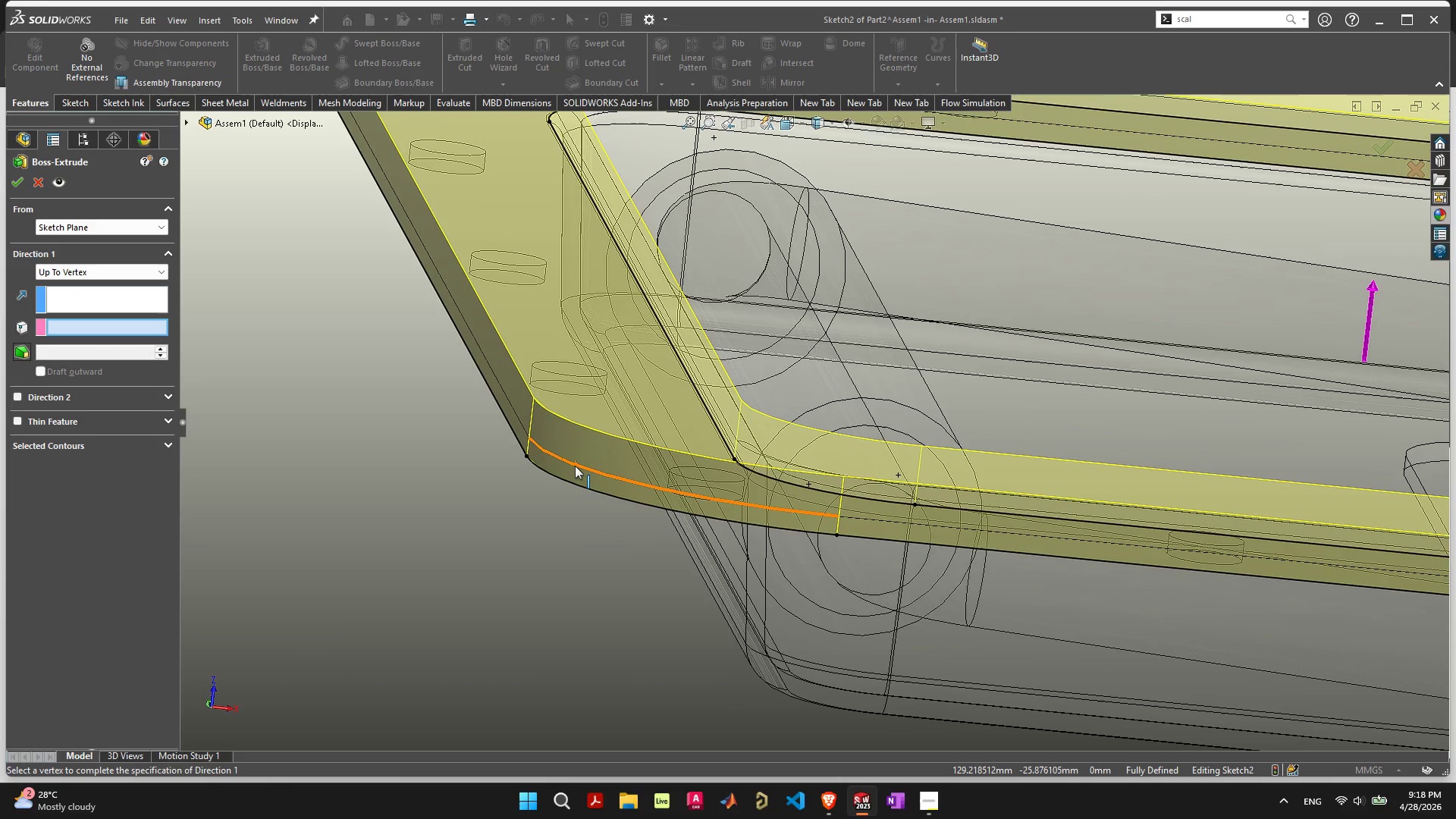 
left_click([575, 466])
 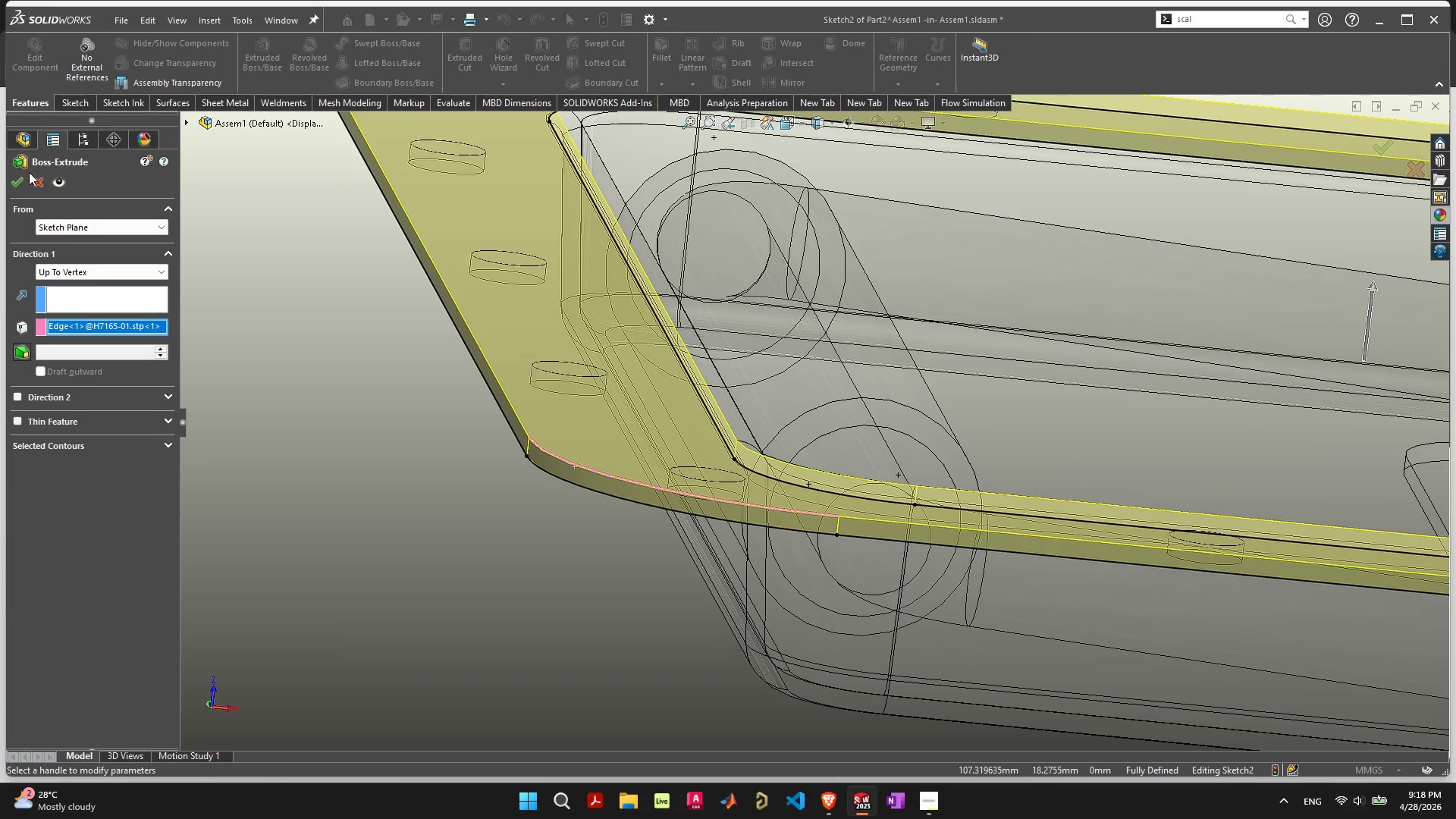 
left_click([19, 180])
 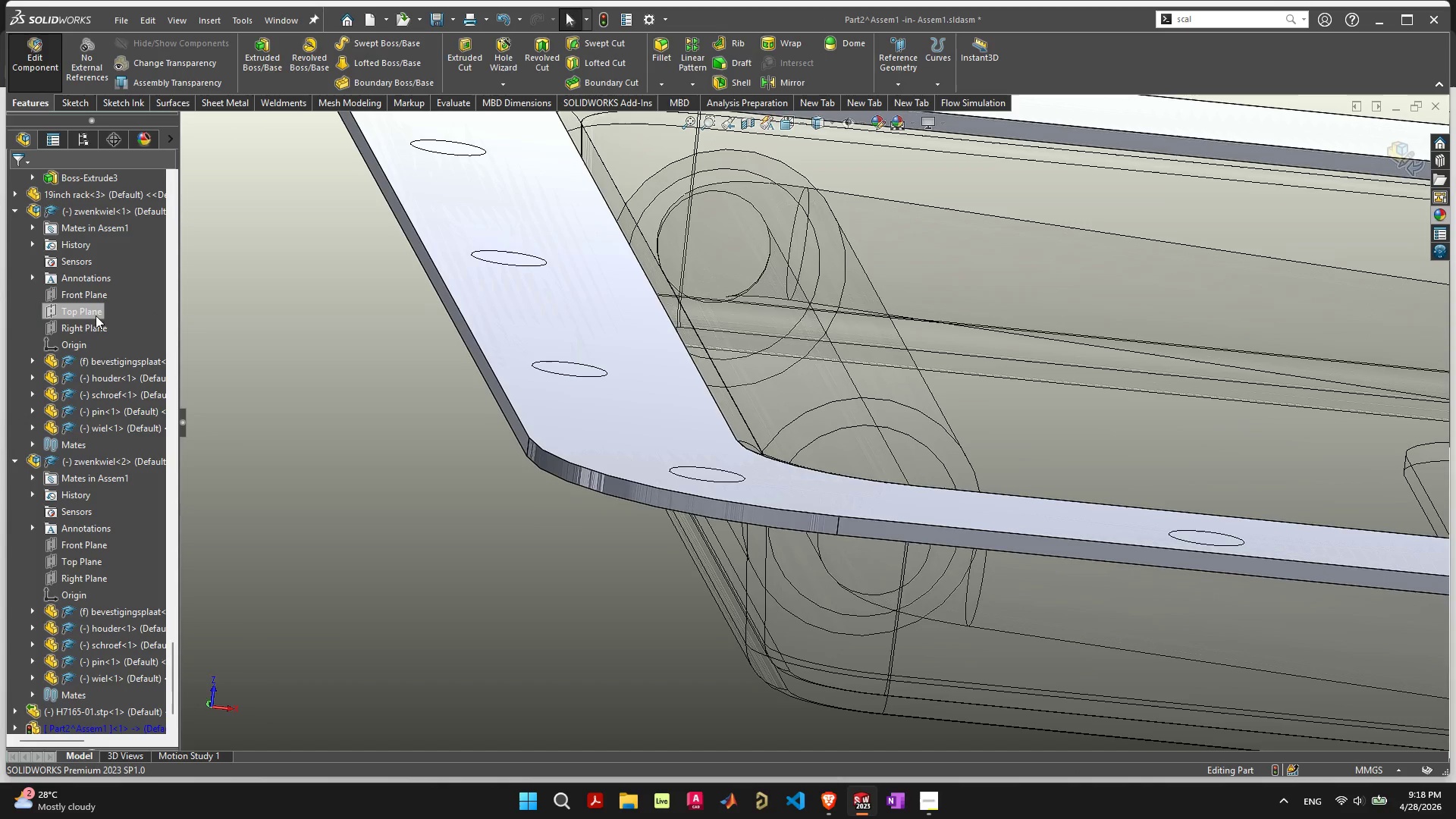 
scroll: coordinate [851, 497], scroll_direction: down, amount: 17.0
 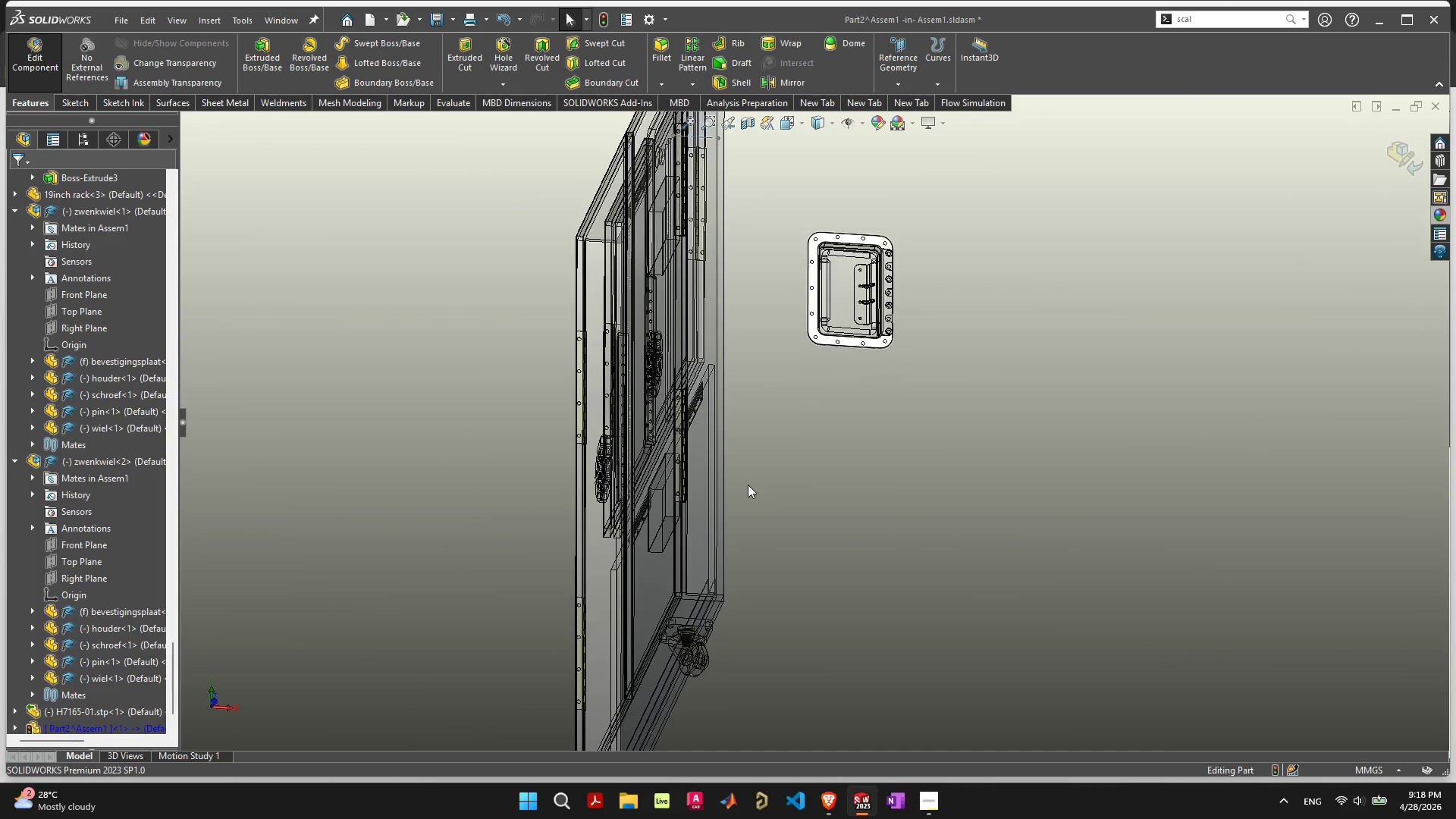 
scroll: coordinate [811, 315], scroll_direction: up, amount: 5.0
 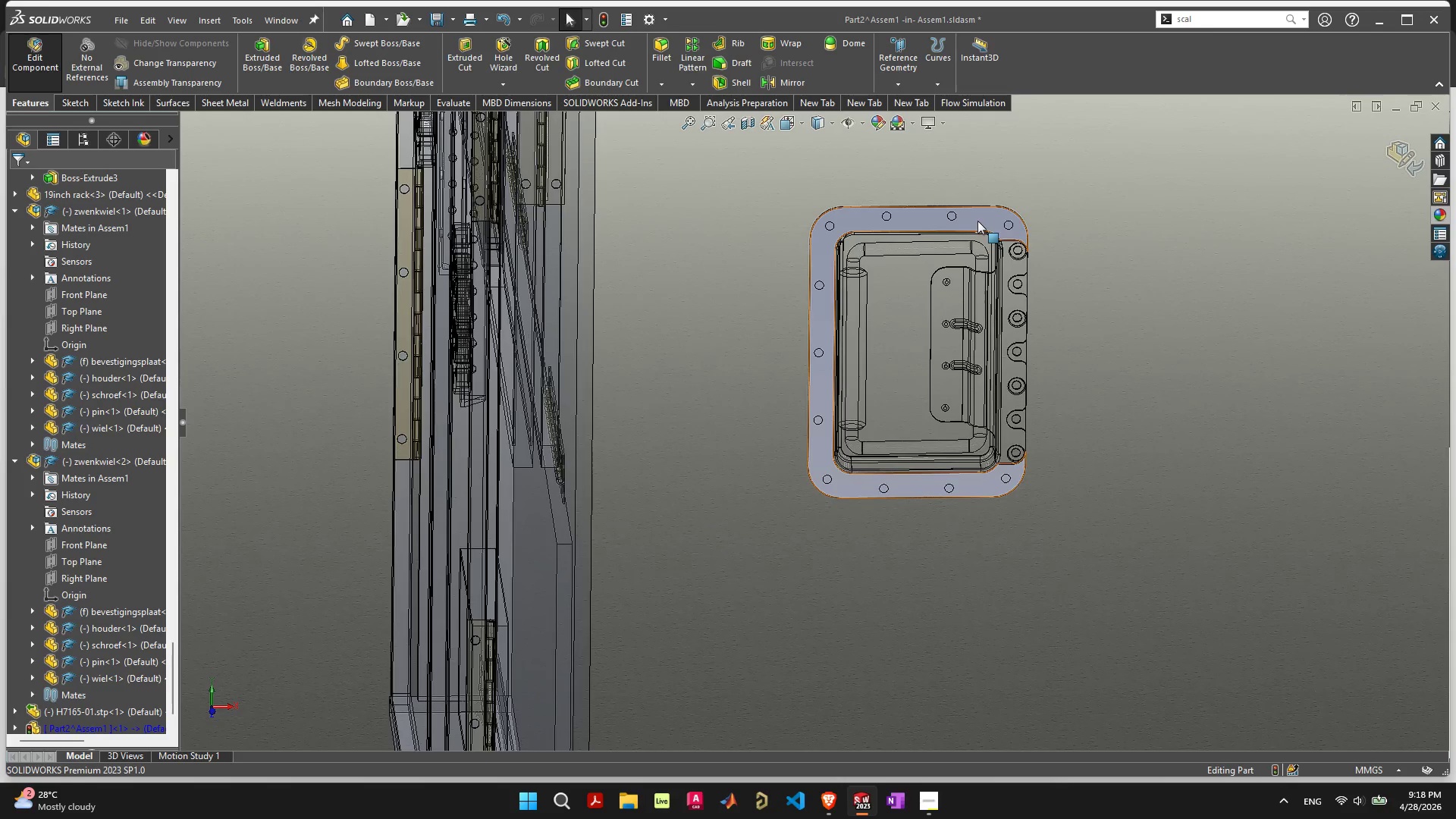 
left_click_drag(start_coordinate=[822, 256], to_coordinate=[632, 338])
 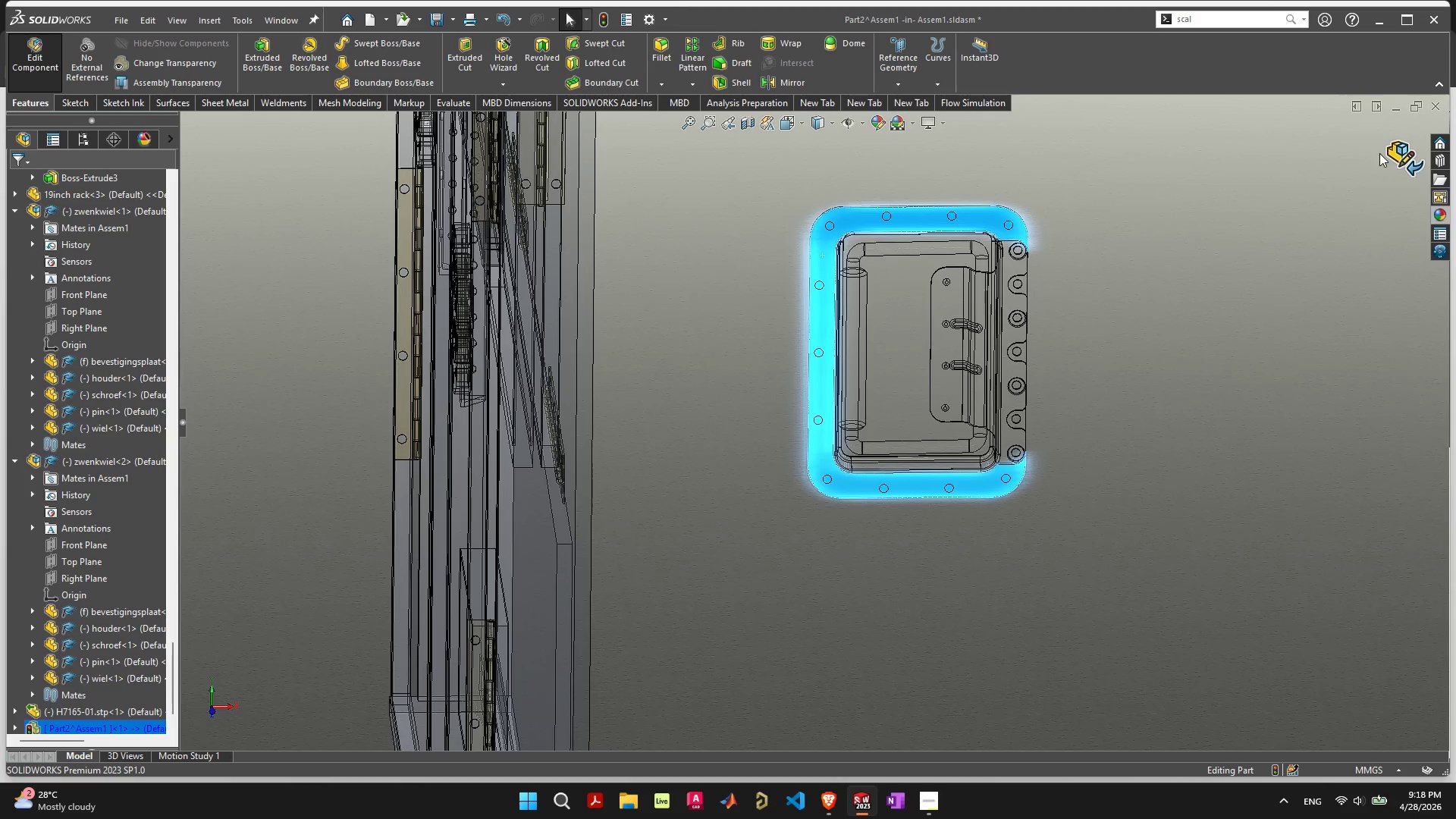 
left_click([1386, 152])
 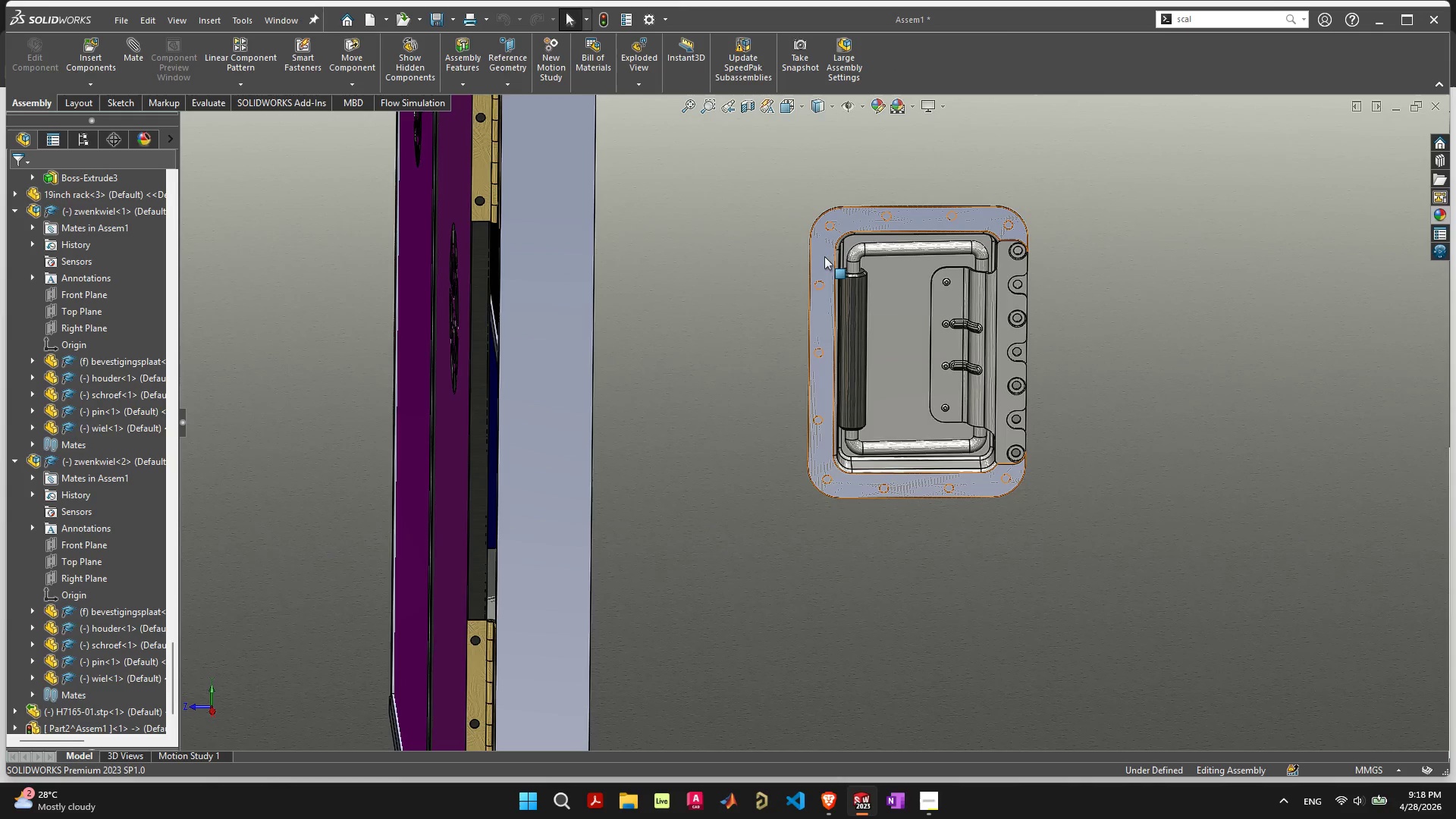 
left_click_drag(start_coordinate=[822, 251], to_coordinate=[965, 359])
 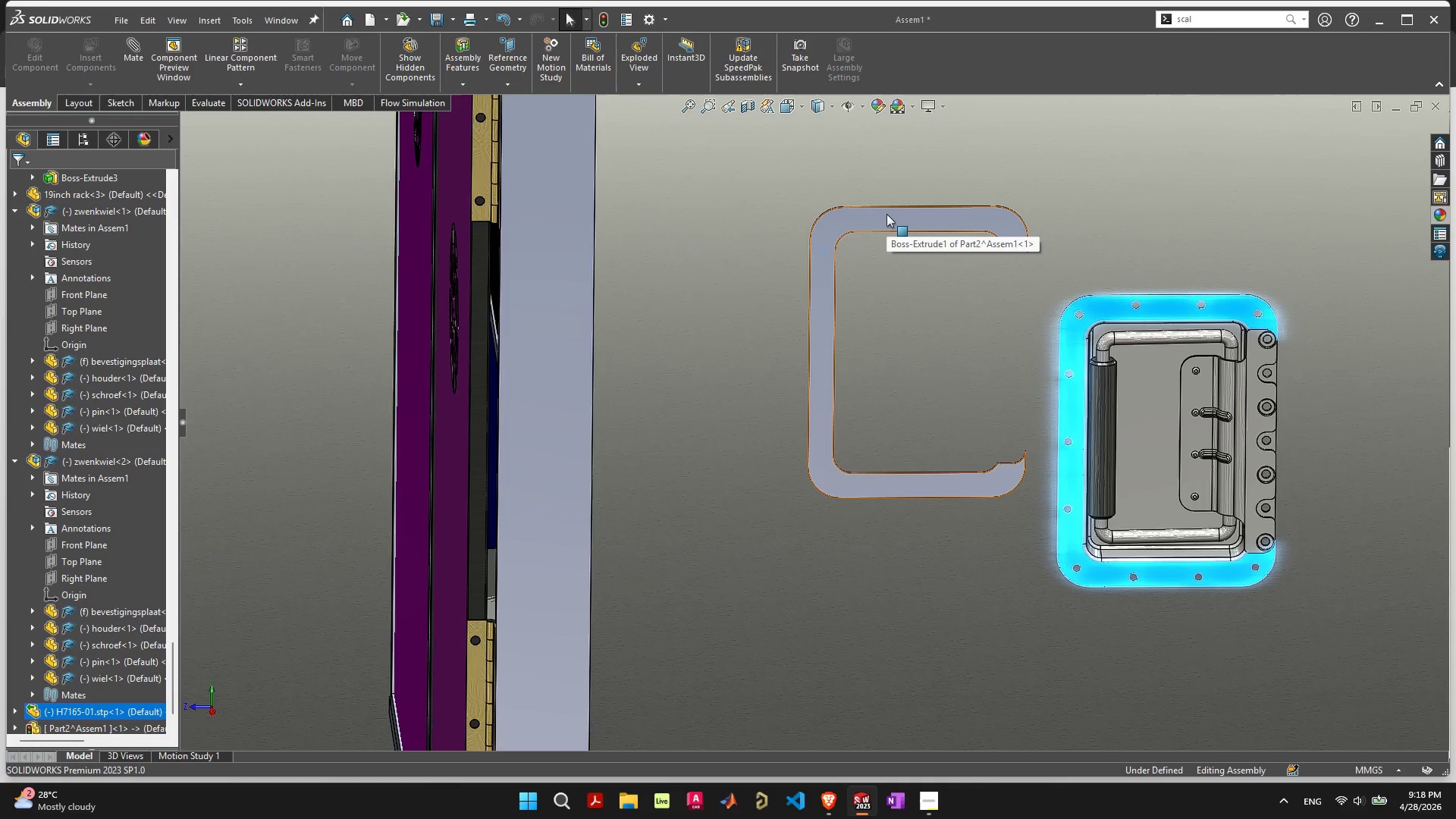 
left_click_drag(start_coordinate=[886, 214], to_coordinate=[790, 224])
 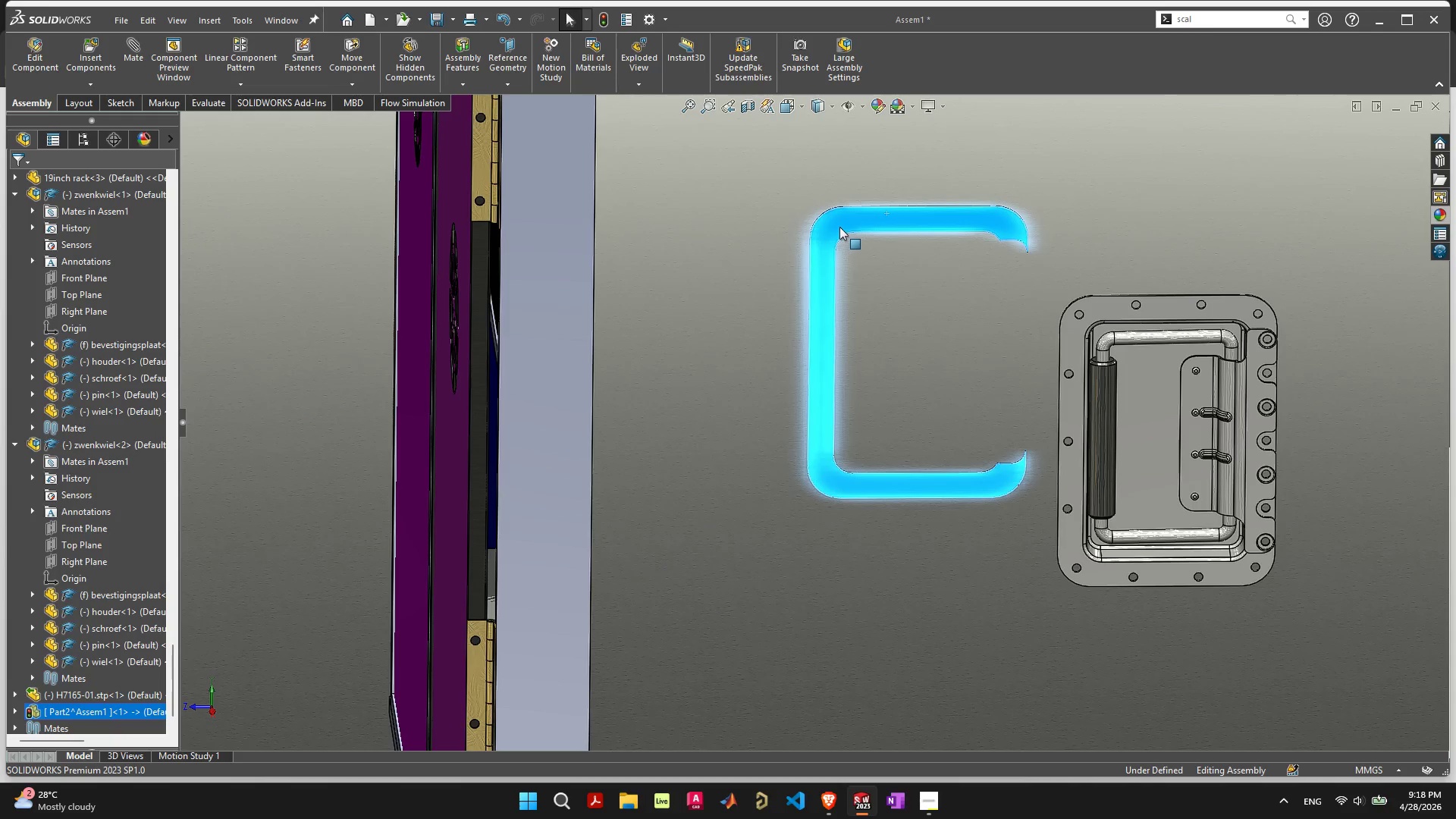 
left_click_drag(start_coordinate=[839, 227], to_coordinate=[790, 193])
 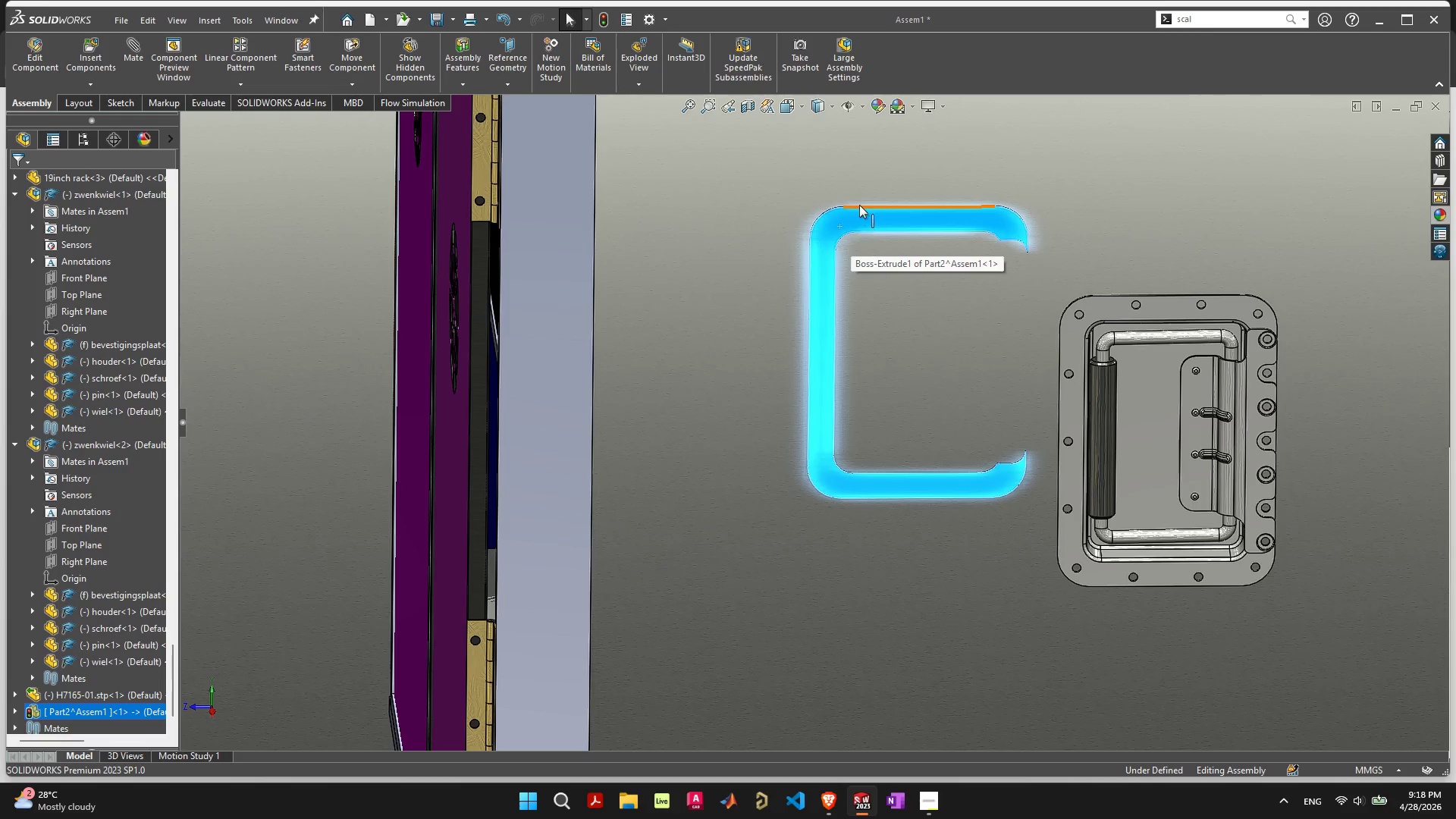 
left_click([859, 205])
 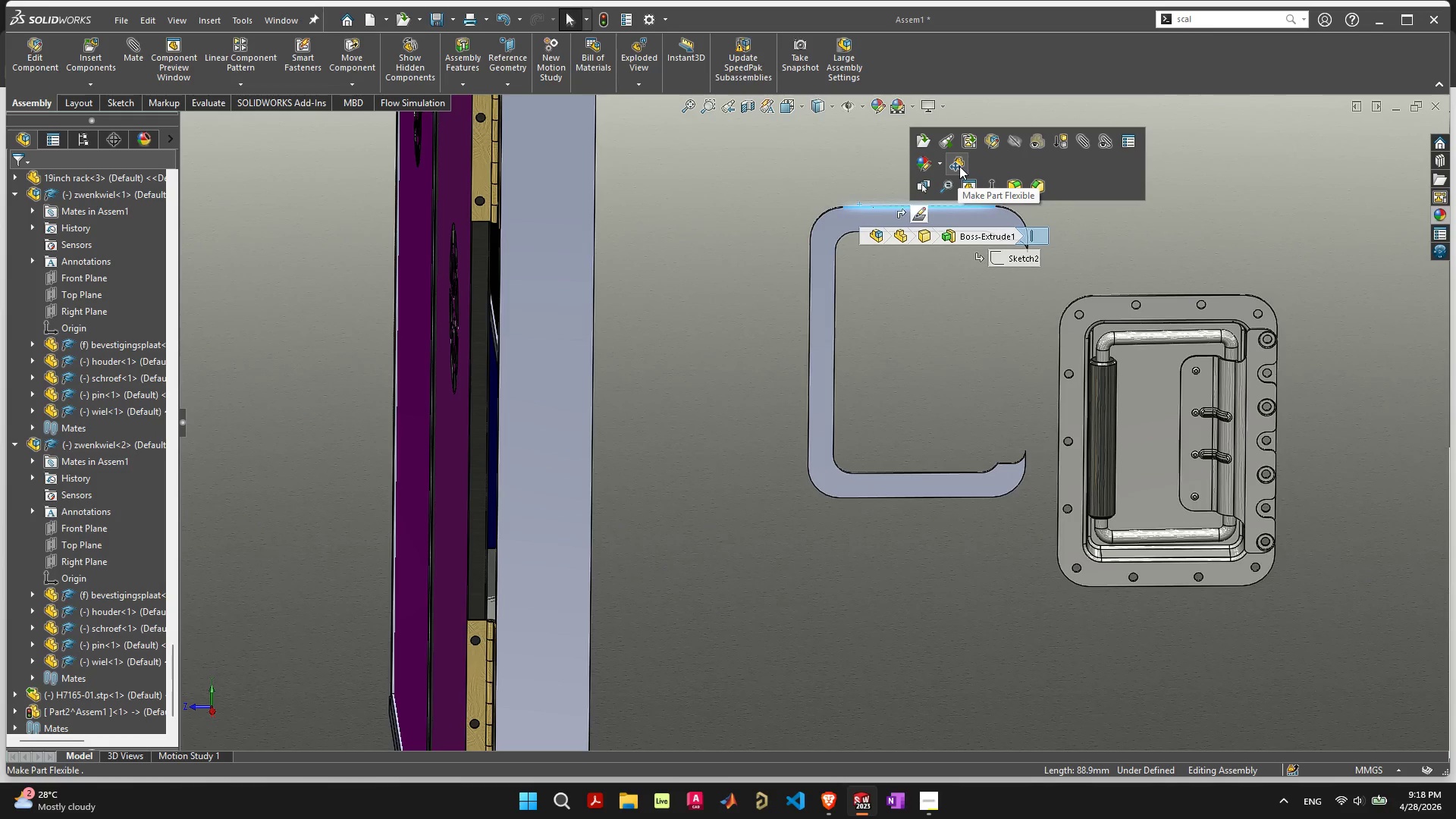 
left_click([959, 166])
 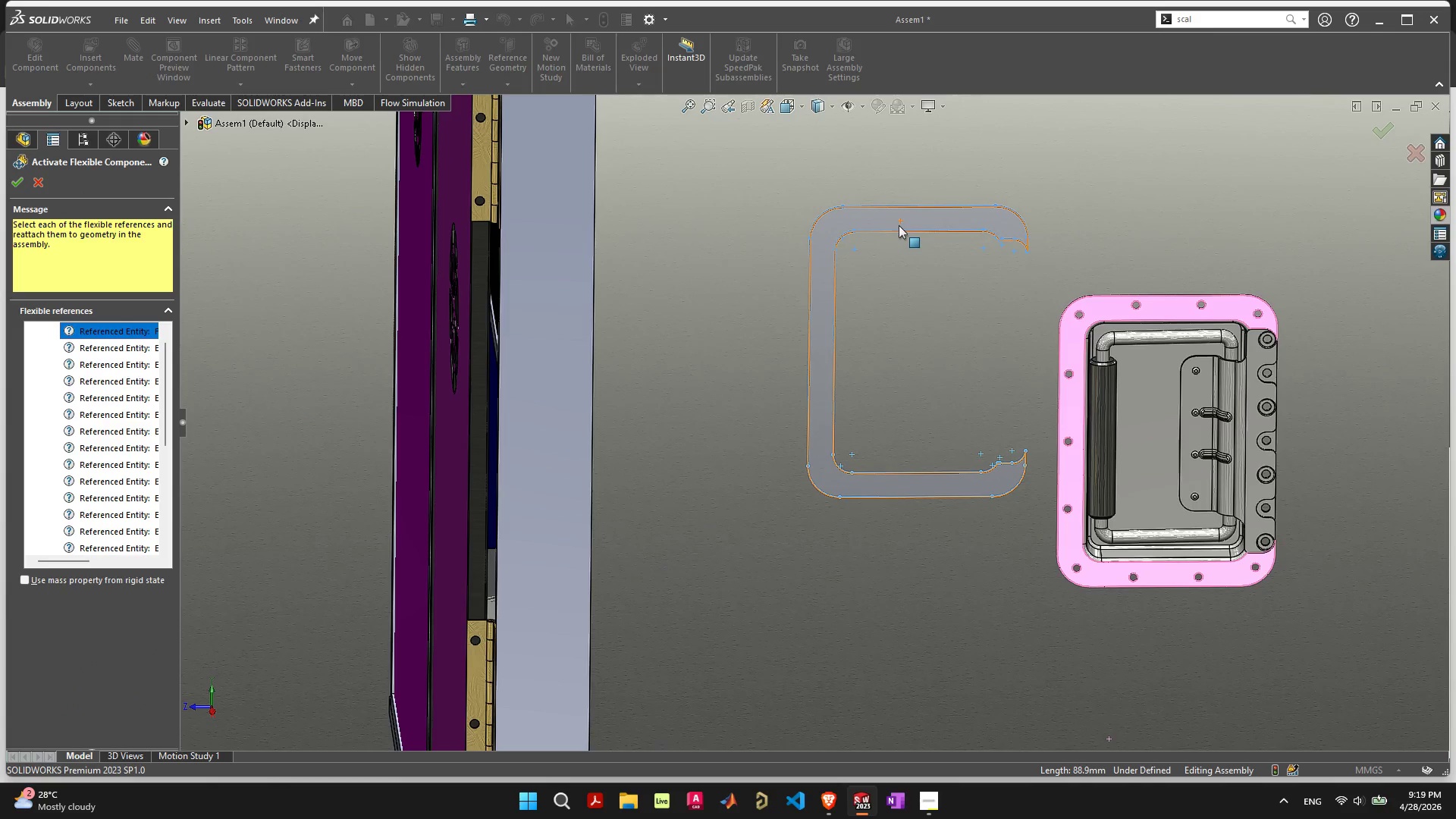 
left_click_drag(start_coordinate=[899, 225], to_coordinate=[752, 244])
 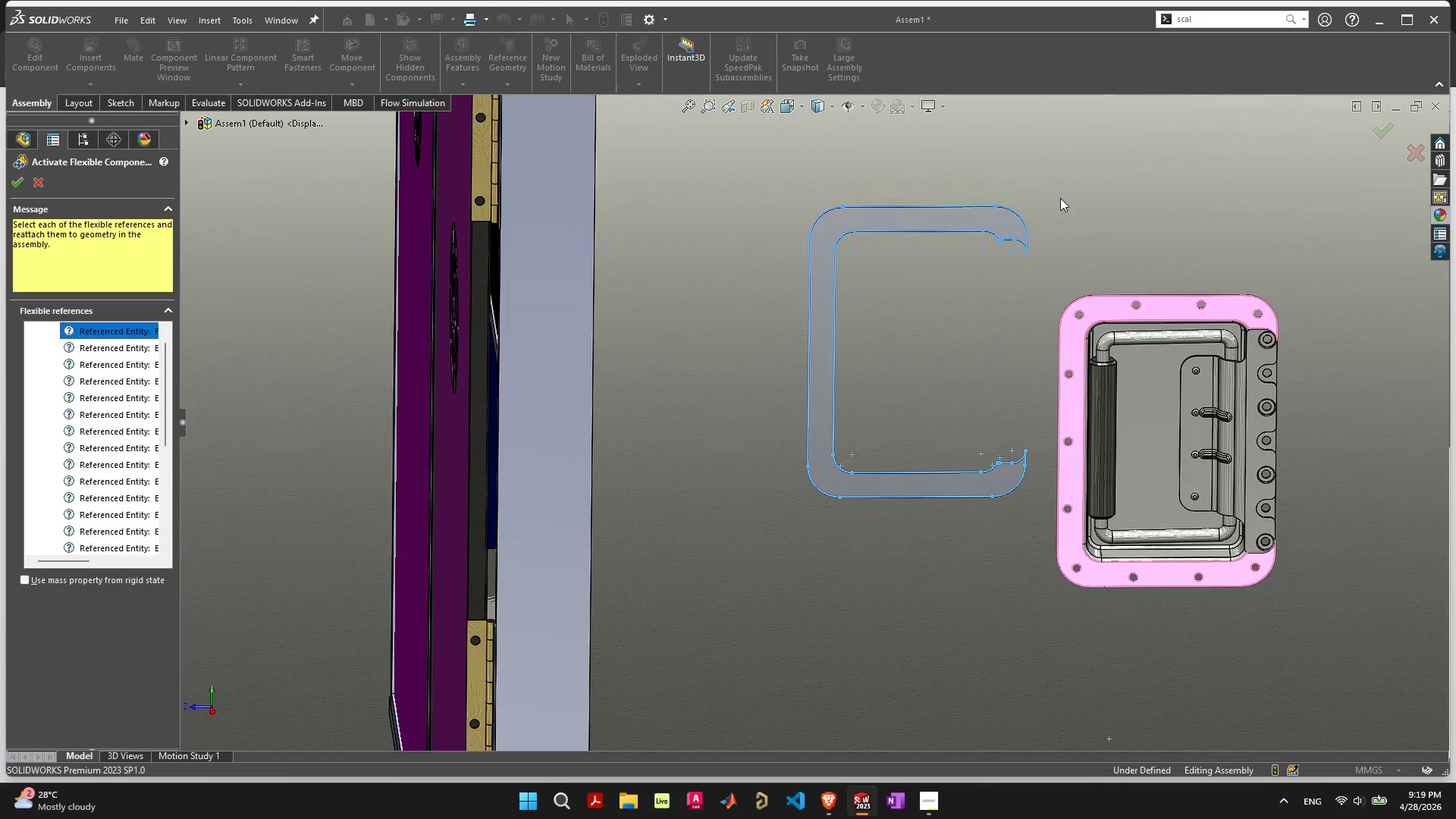 
key(Delete)
 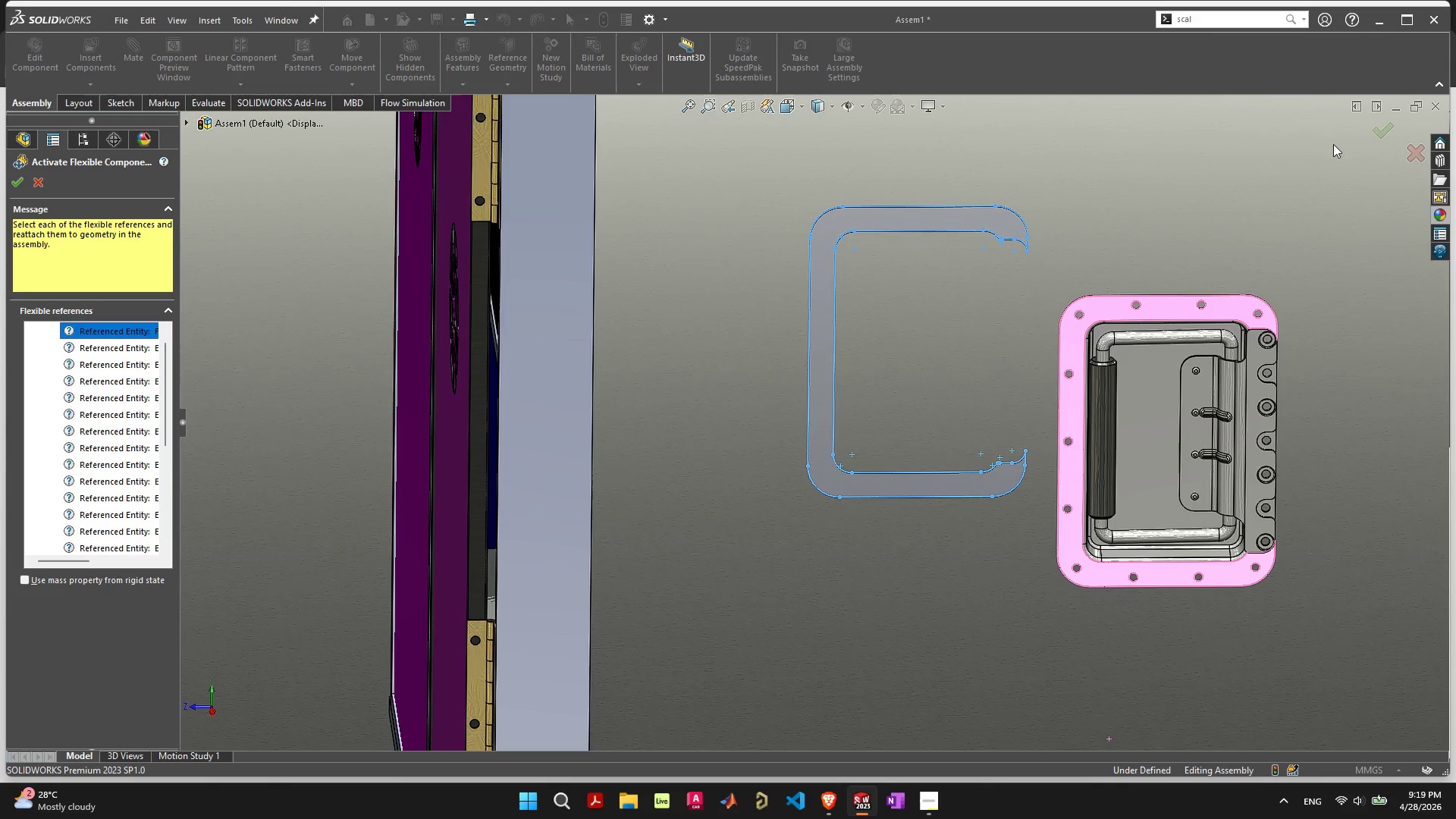 
left_click([1384, 134])
 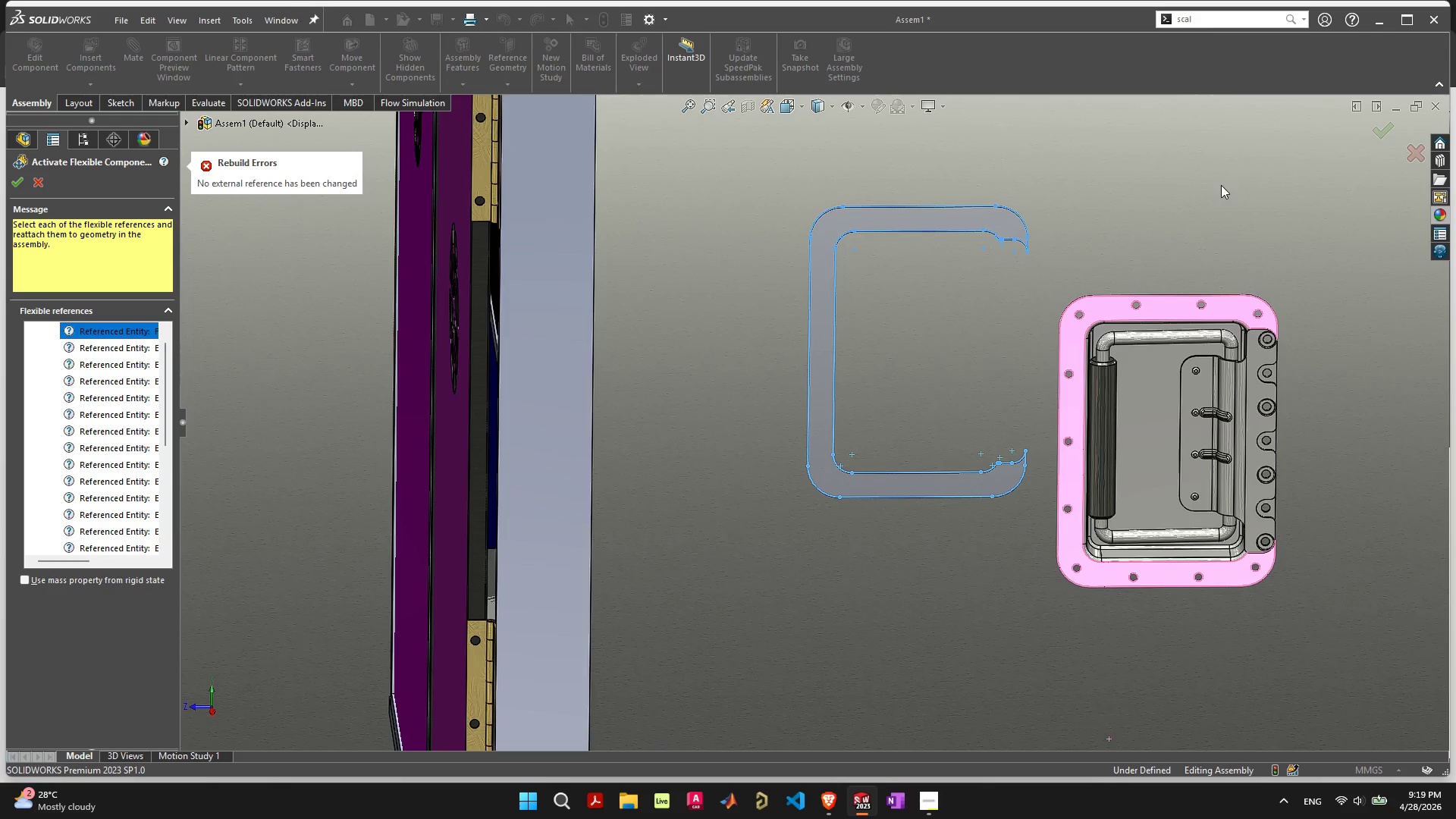 
key(Space)
 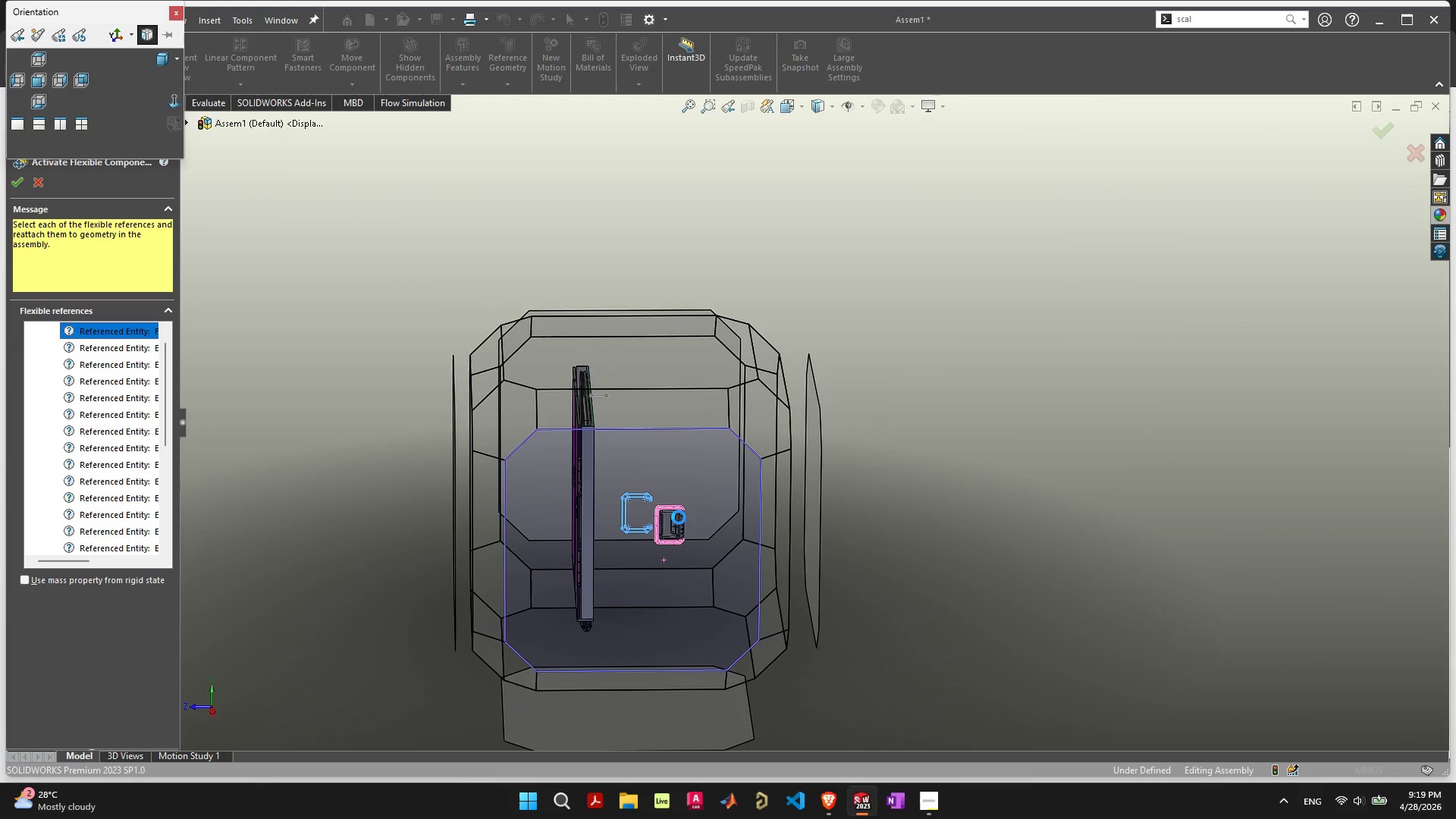 
key(Escape)
 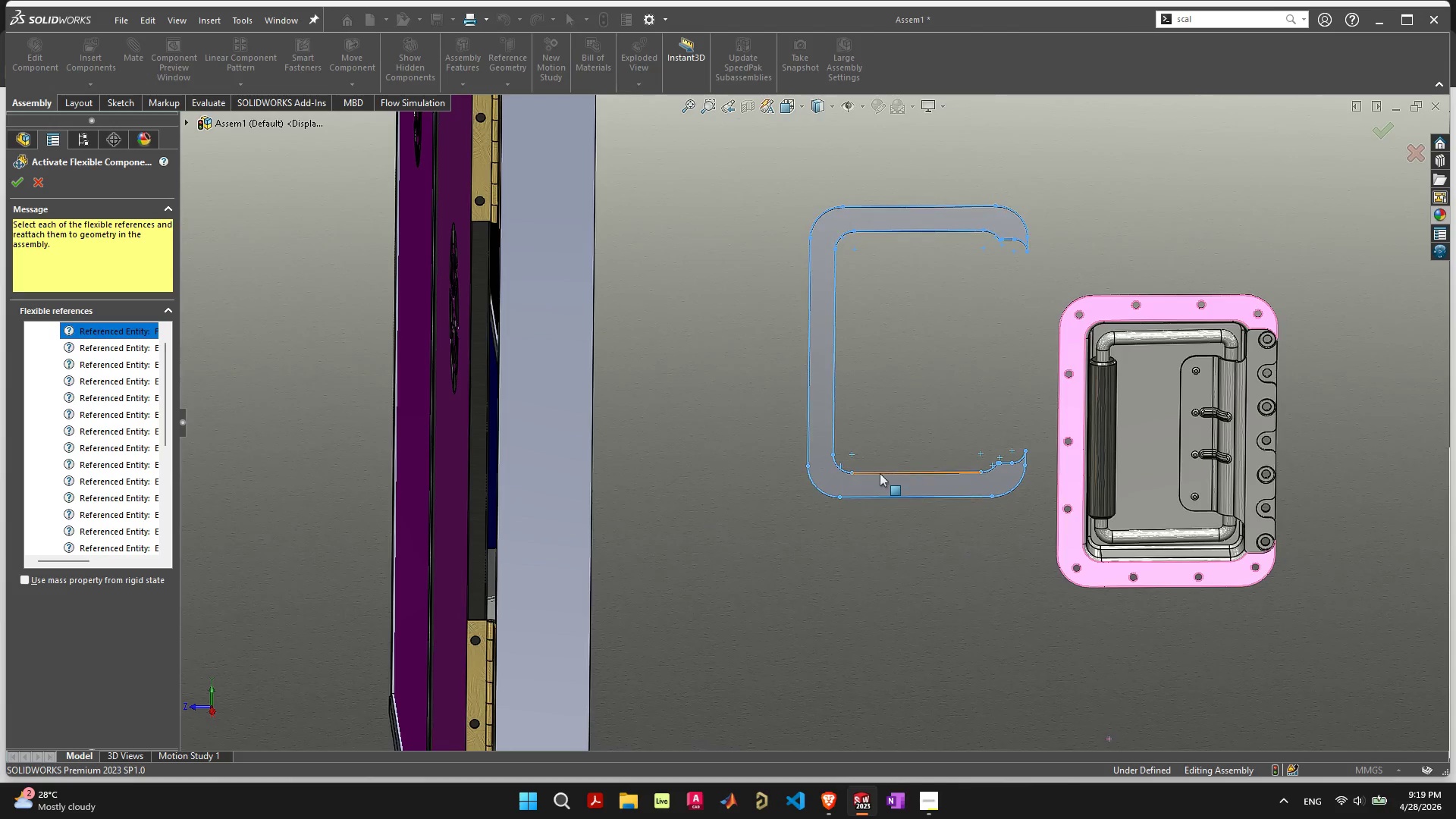 
key(Escape)
 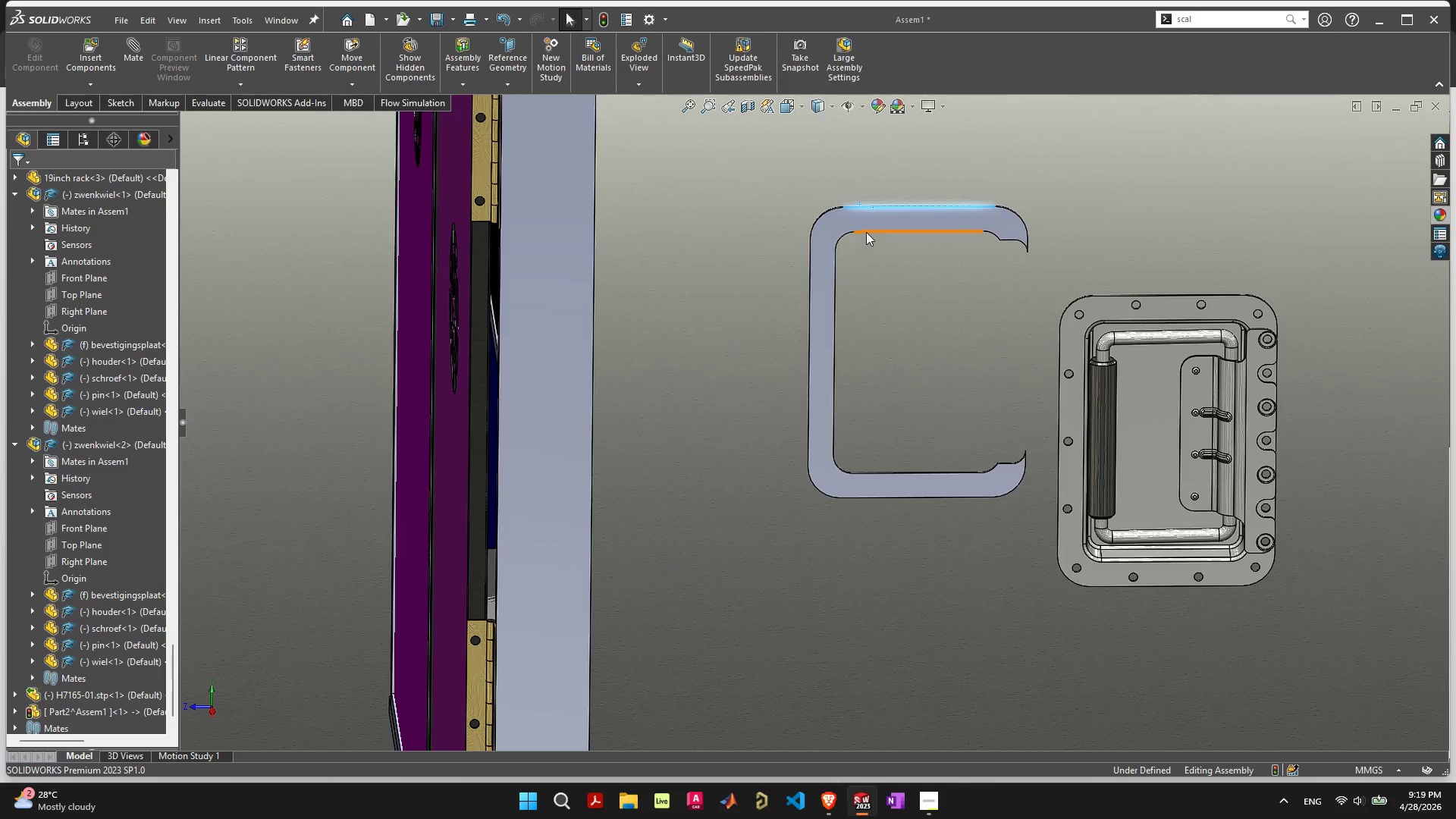 
right_click([866, 218])
 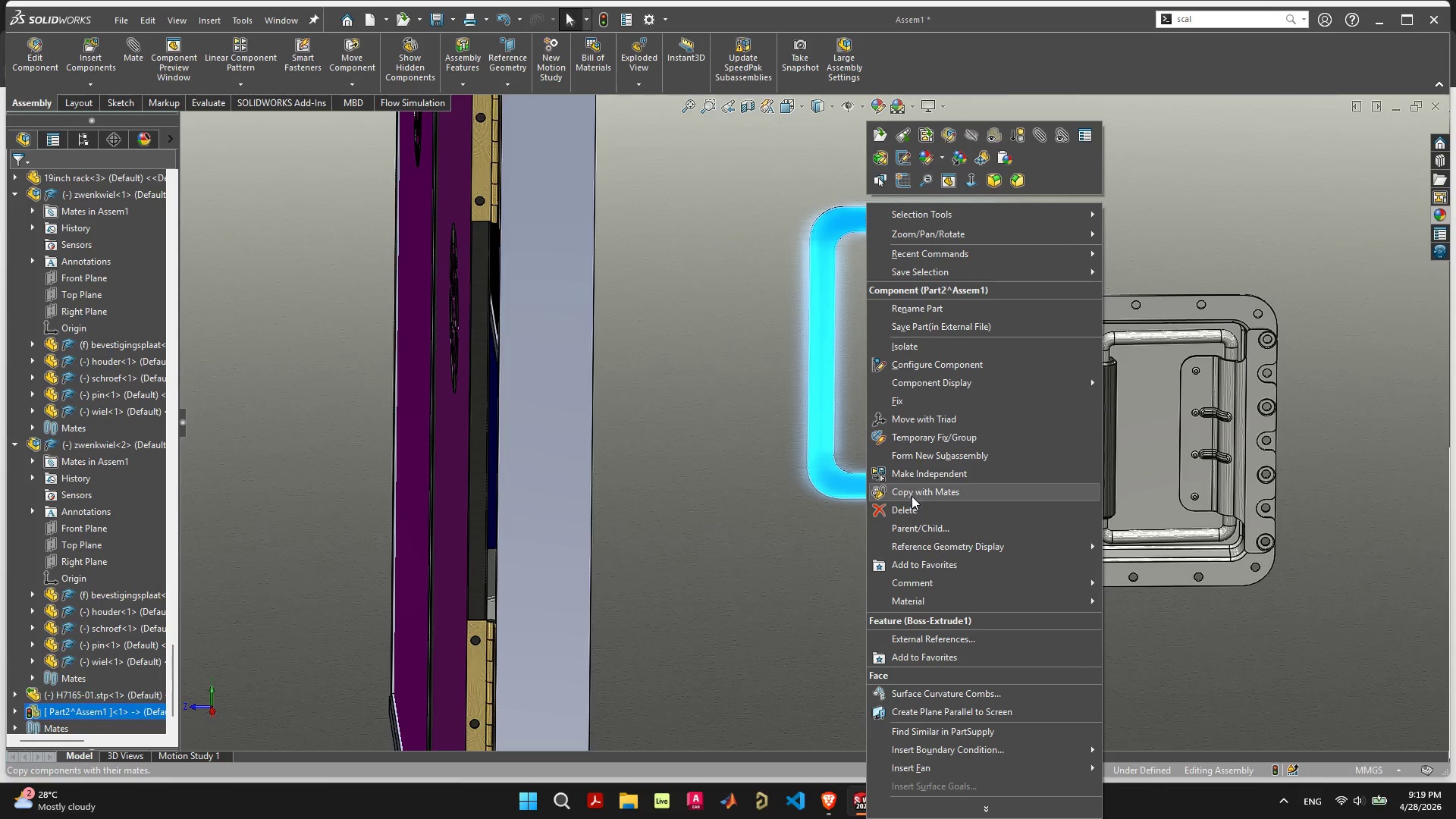 
left_click([910, 504])
 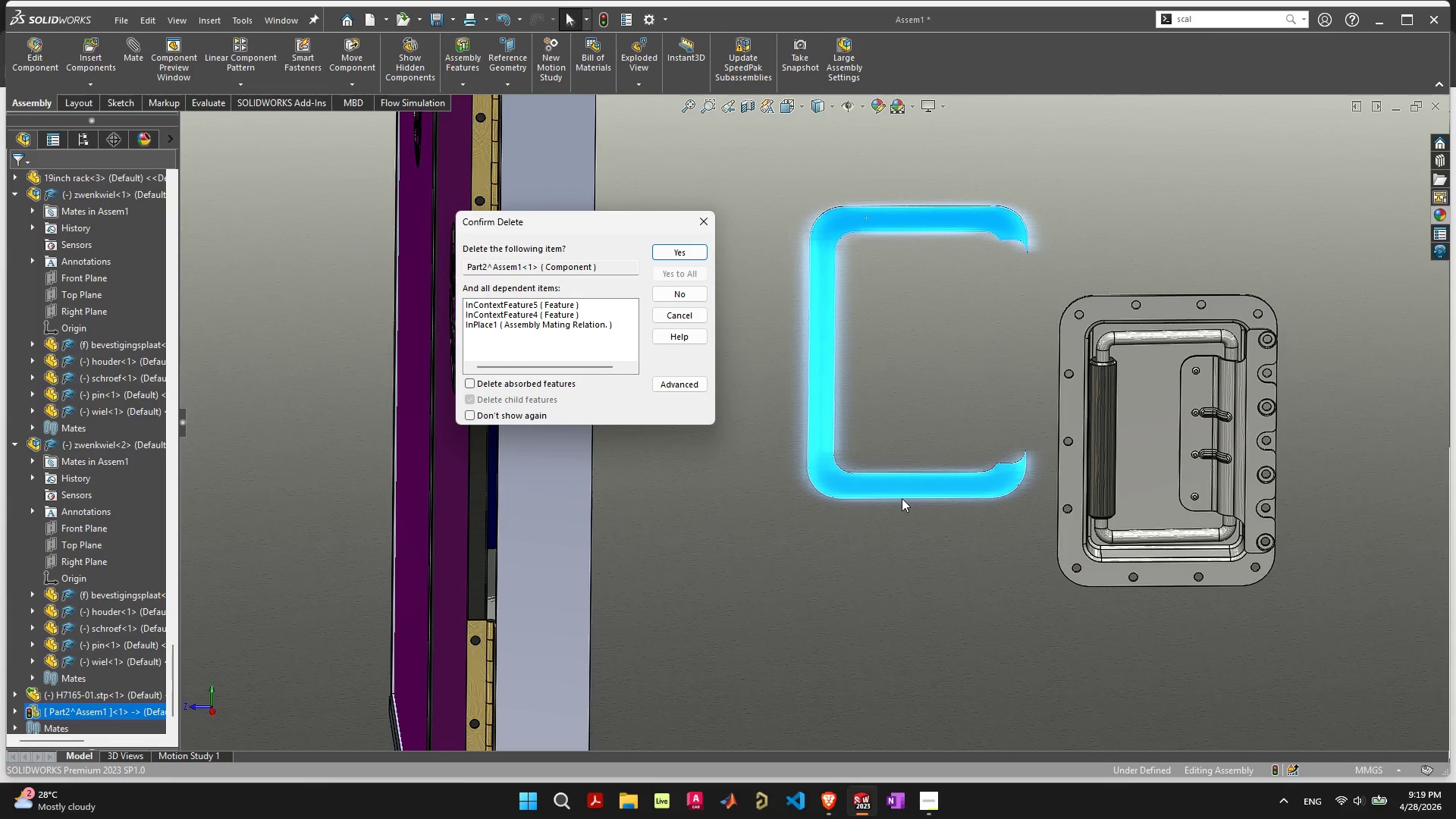 
key(Space)
 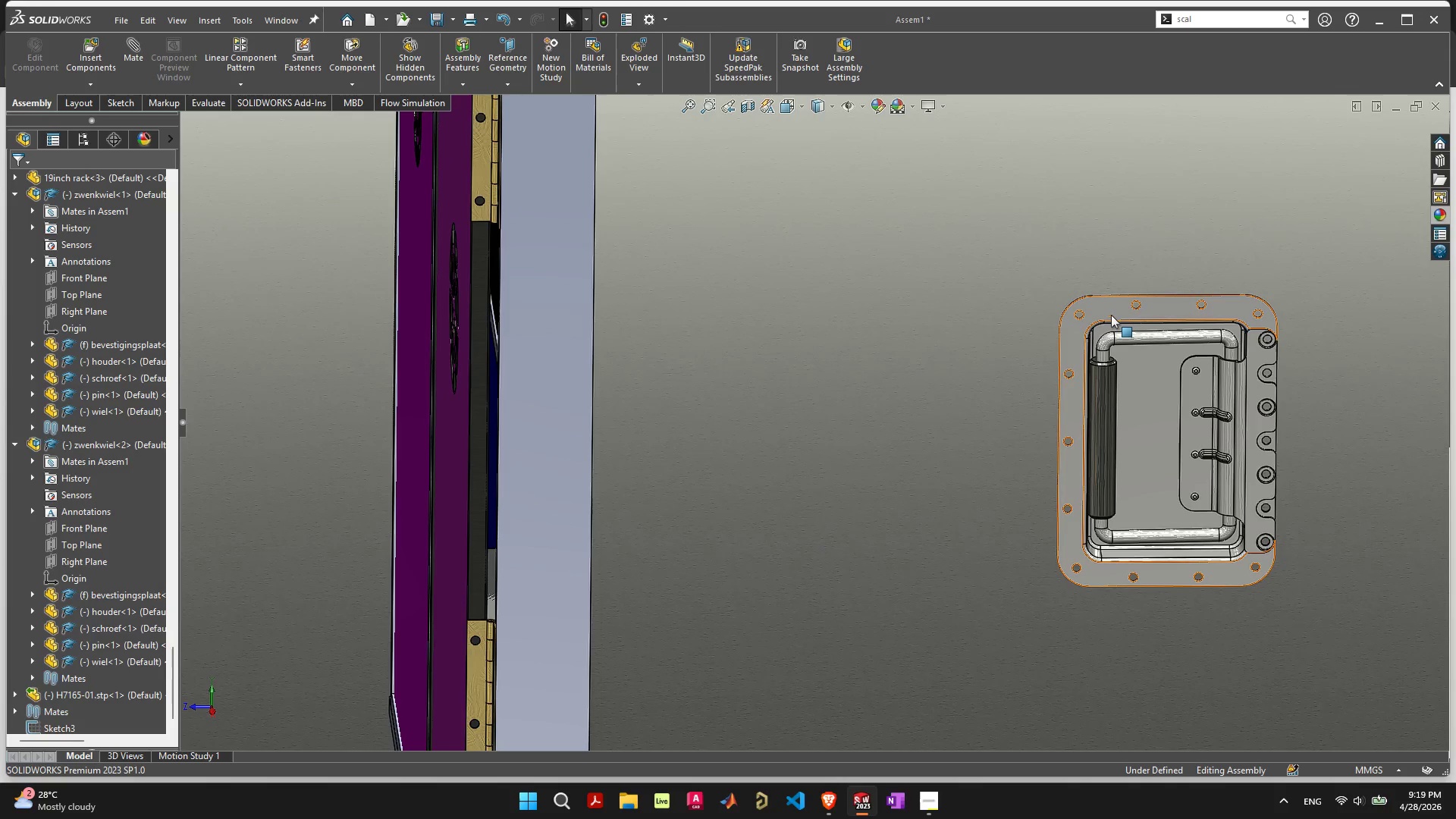 
left_click_drag(start_coordinate=[1112, 313], to_coordinate=[974, 263])
 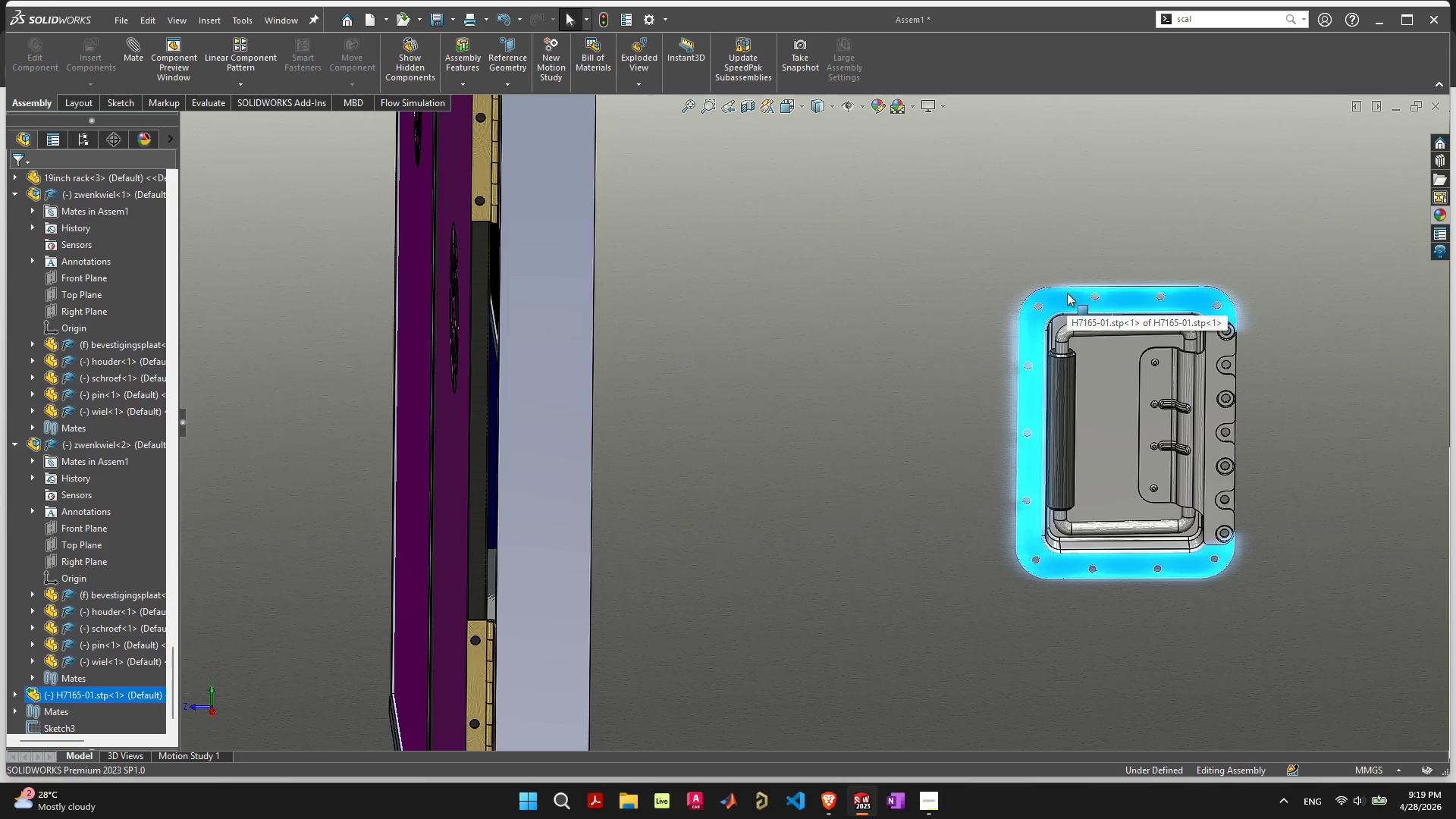 
right_click([1120, 397])
 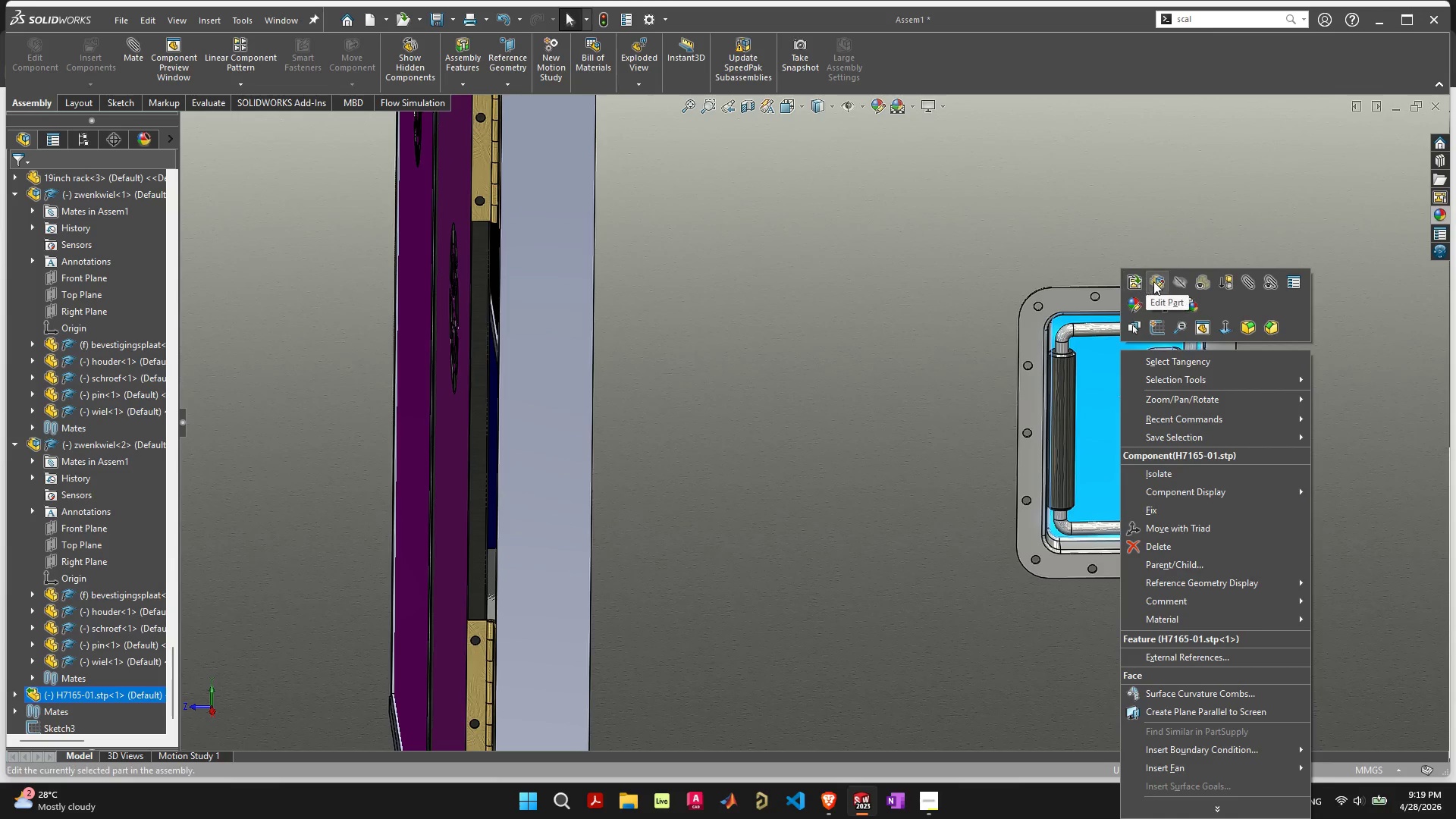 
left_click([1154, 281])
 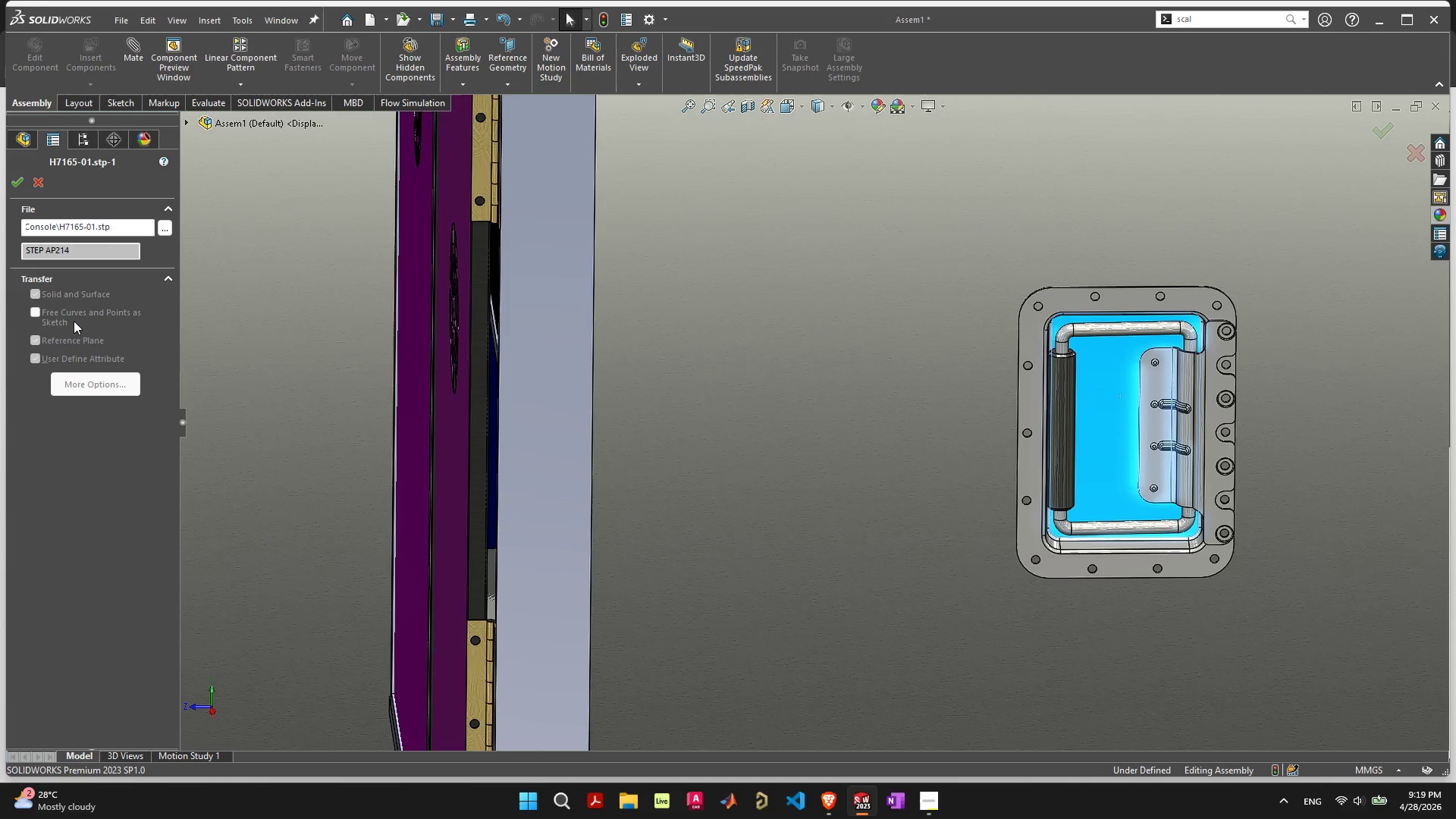 
wait(6.73)
 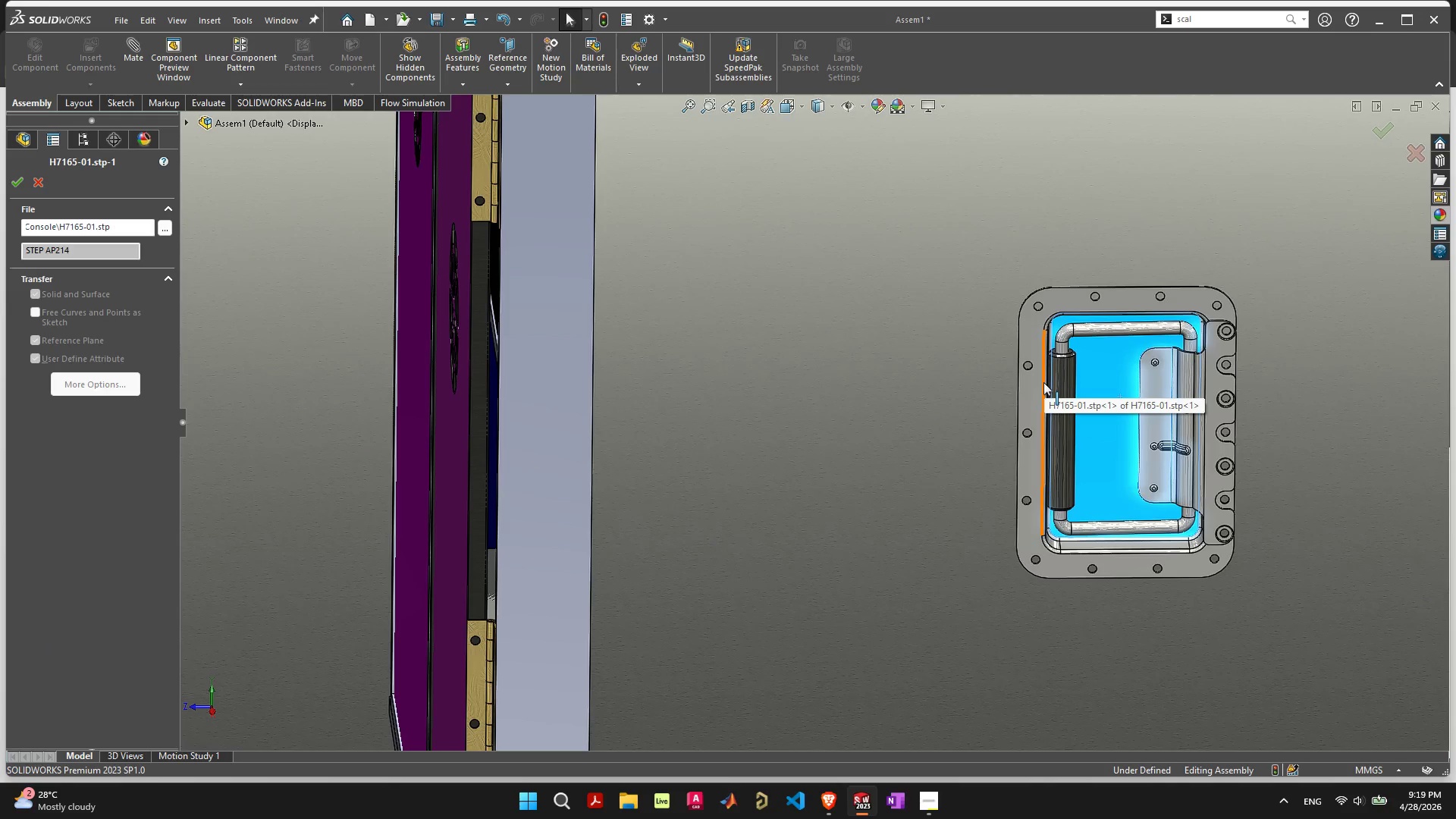 
left_click([161, 225])
 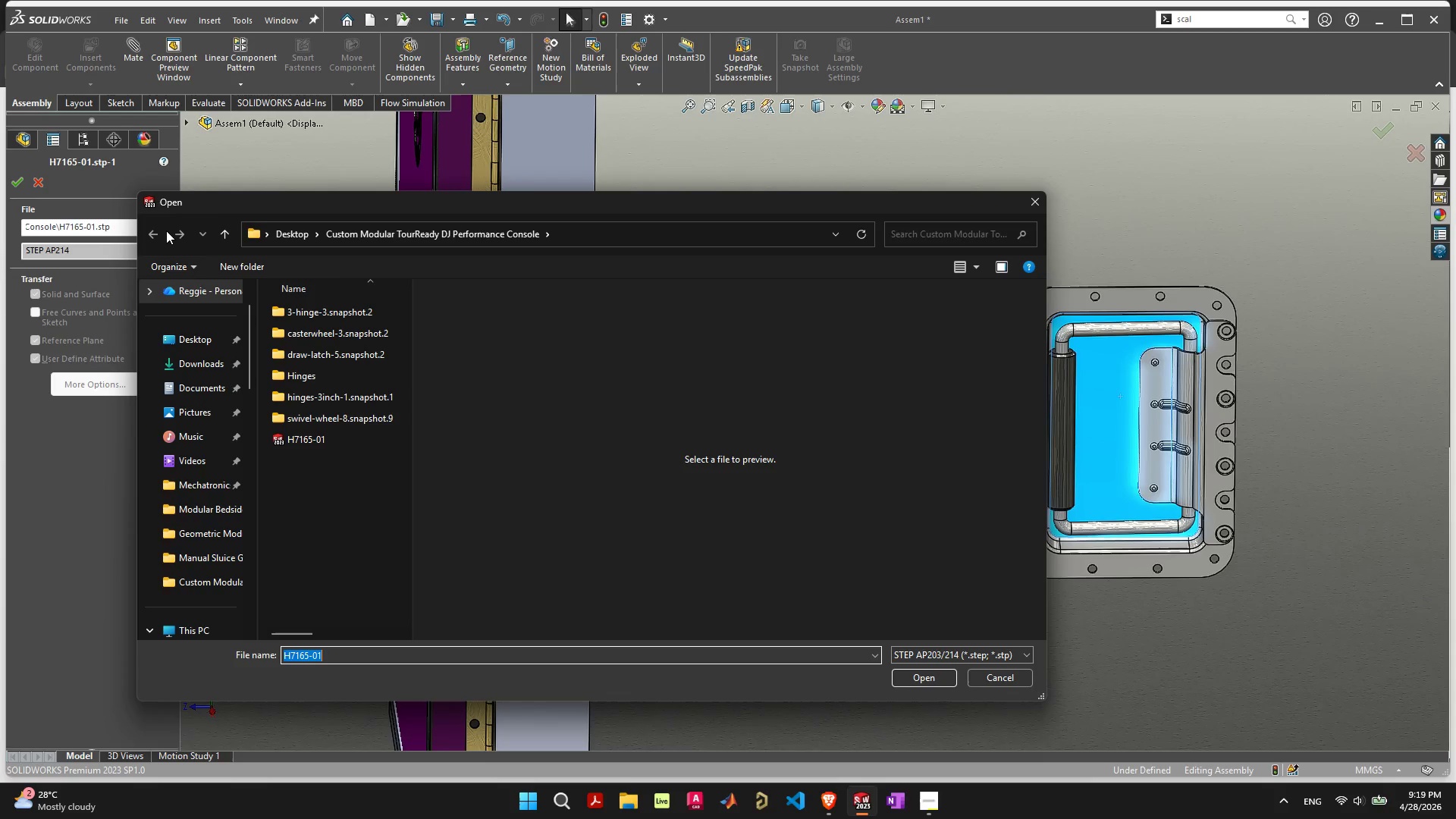 
key(Escape)
 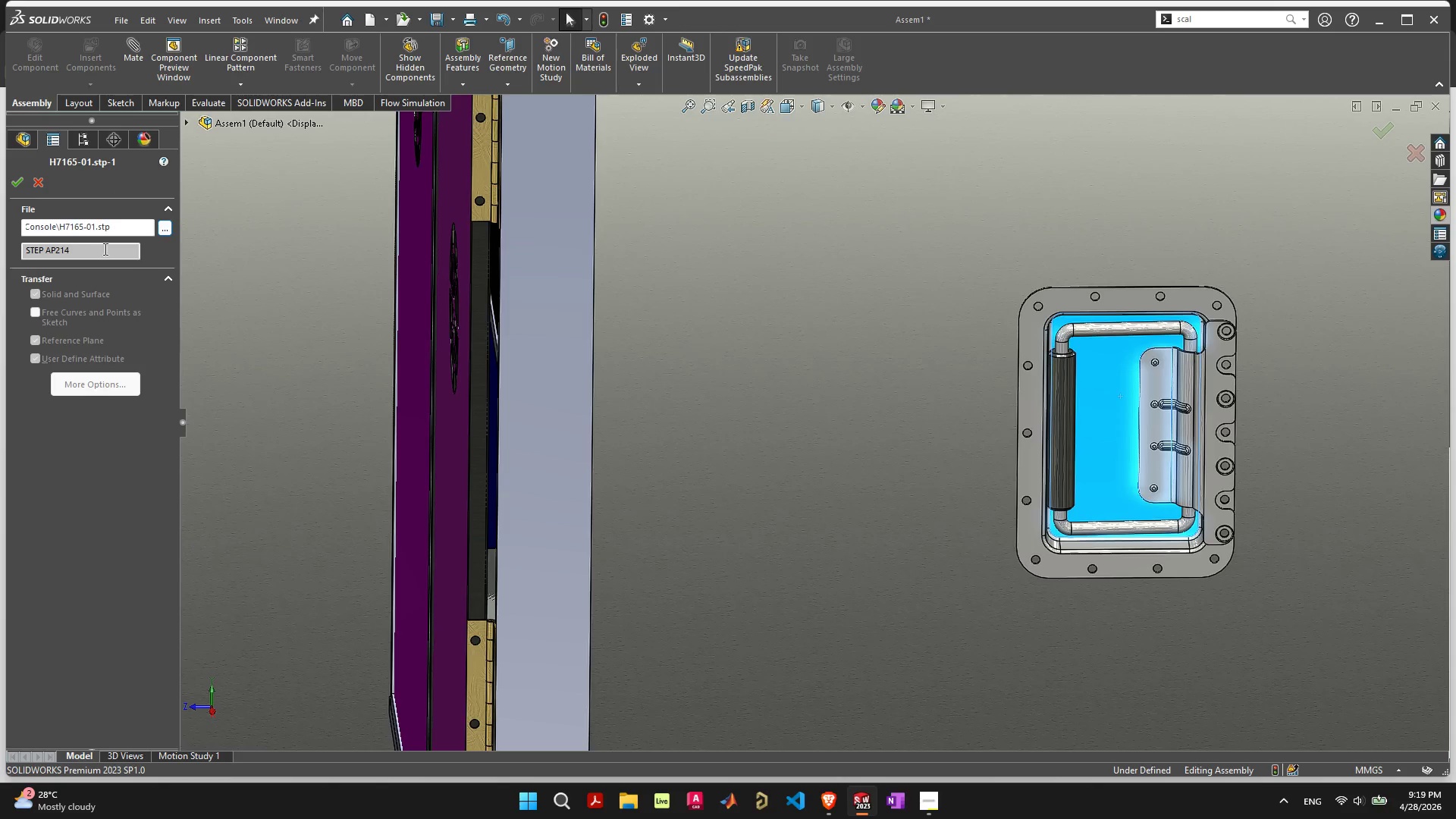 
left_click([104, 249])
 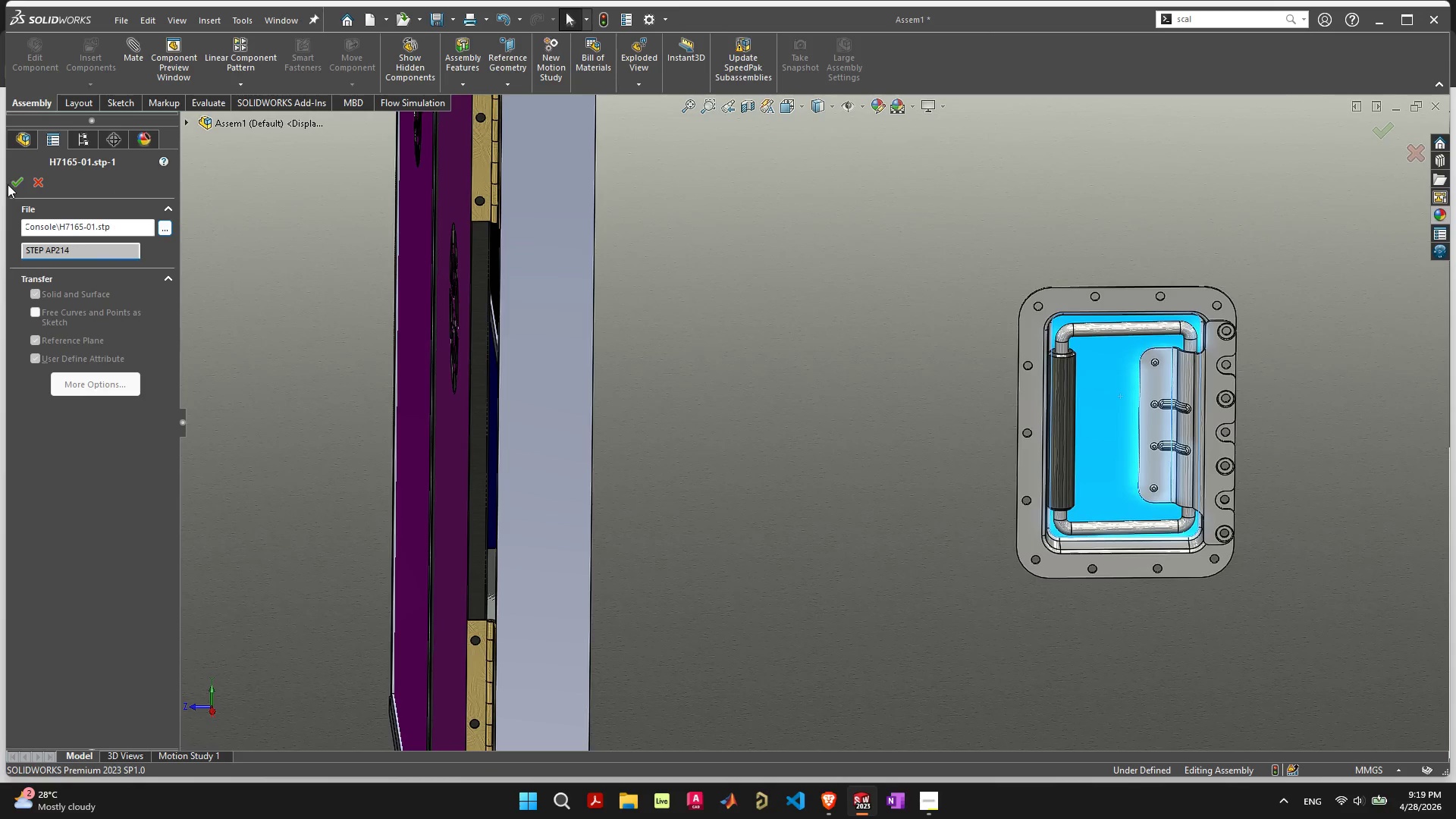 
left_click([12, 181])
 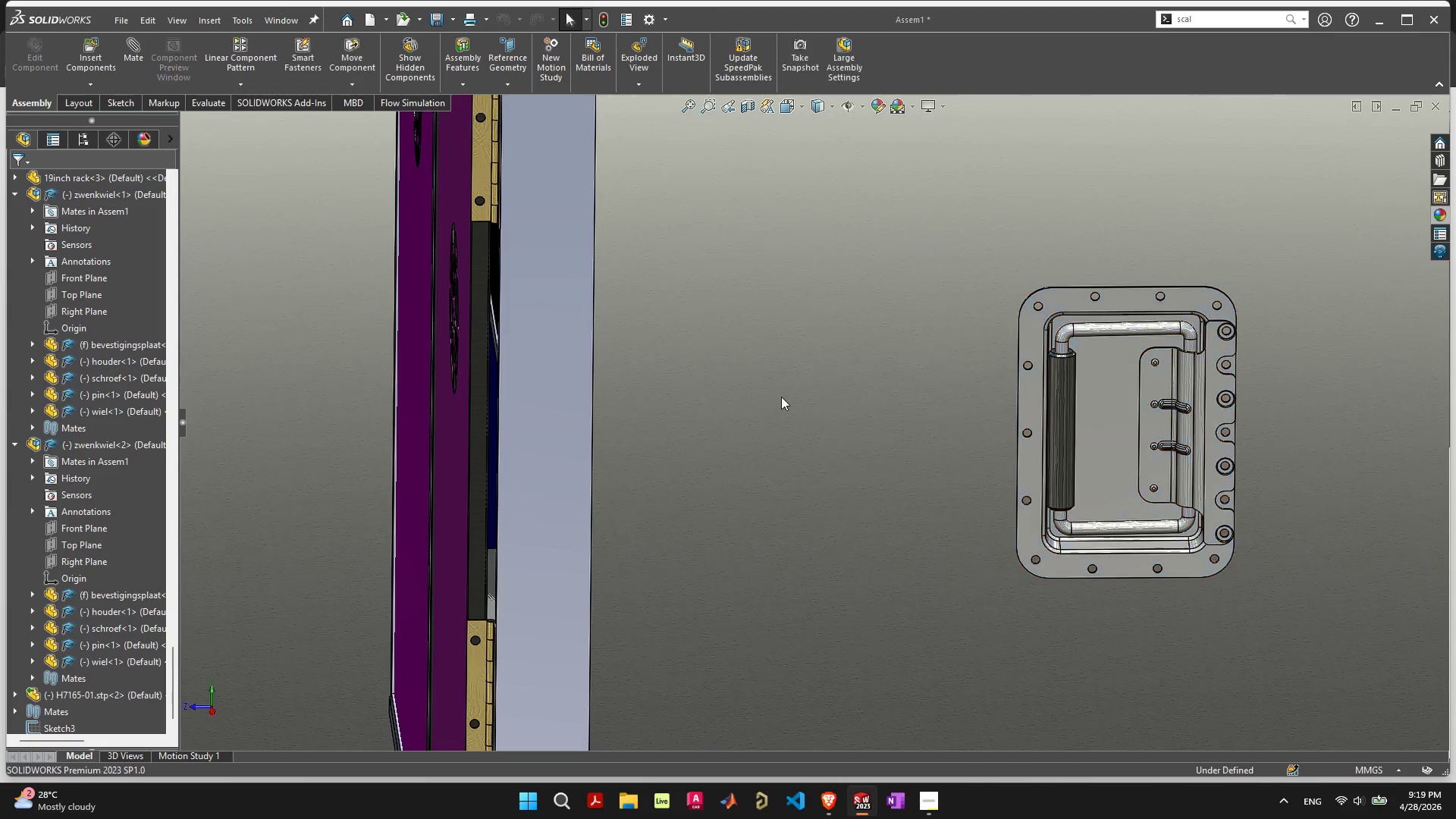 
wait(5.08)
 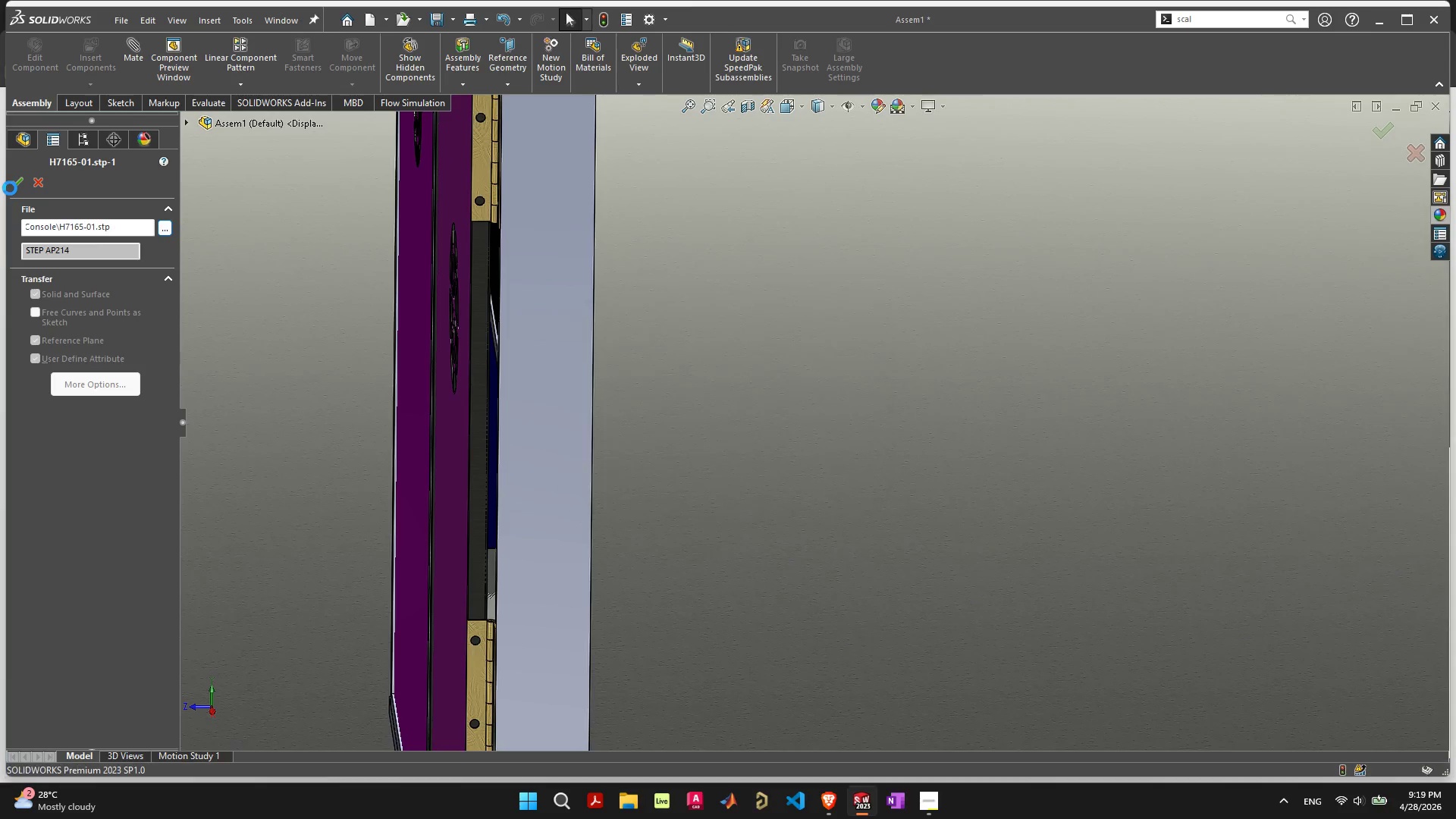 
left_click_drag(start_coordinate=[1109, 371], to_coordinate=[794, 375])
 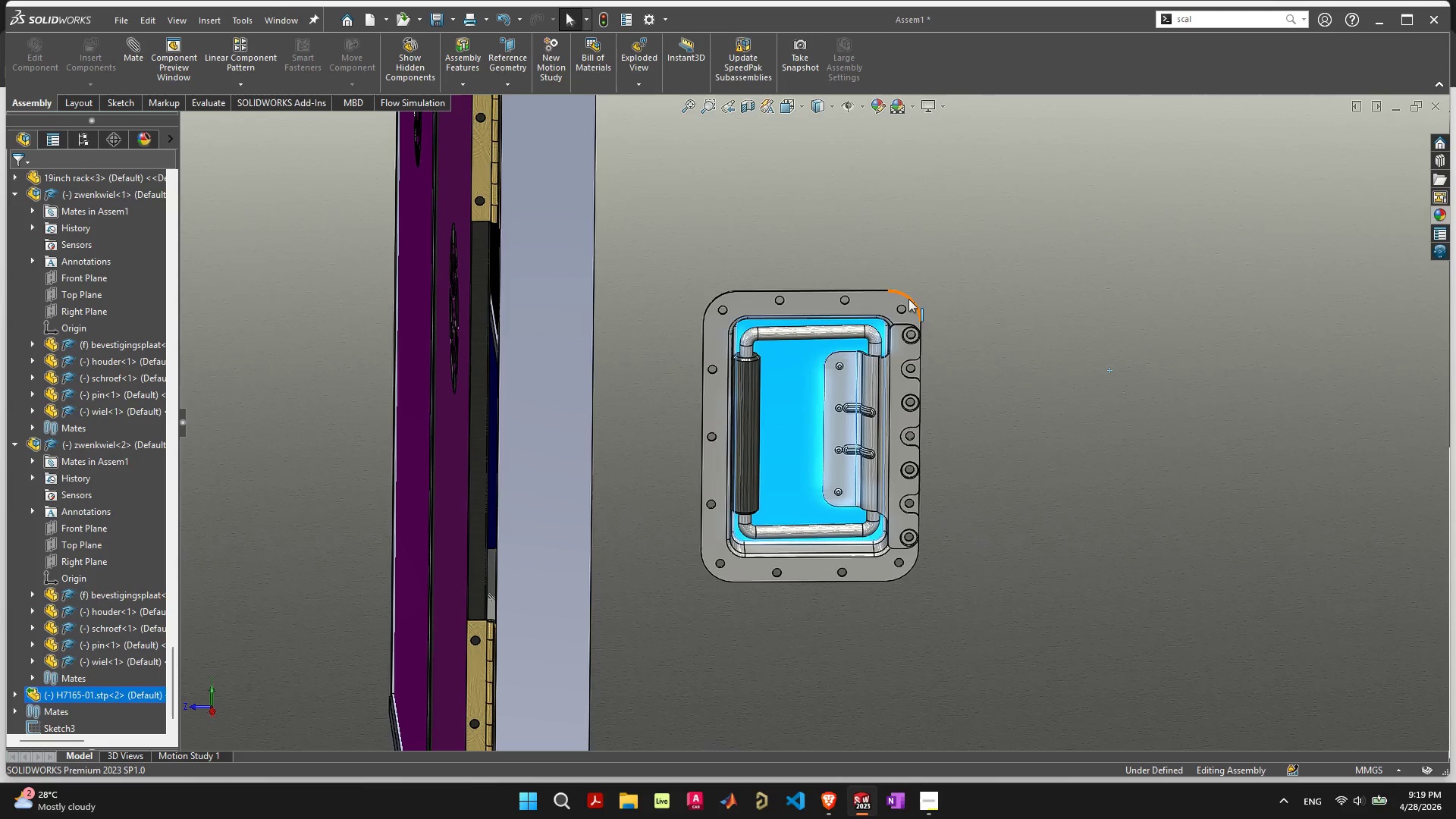 
key(Control+ControlLeft)
 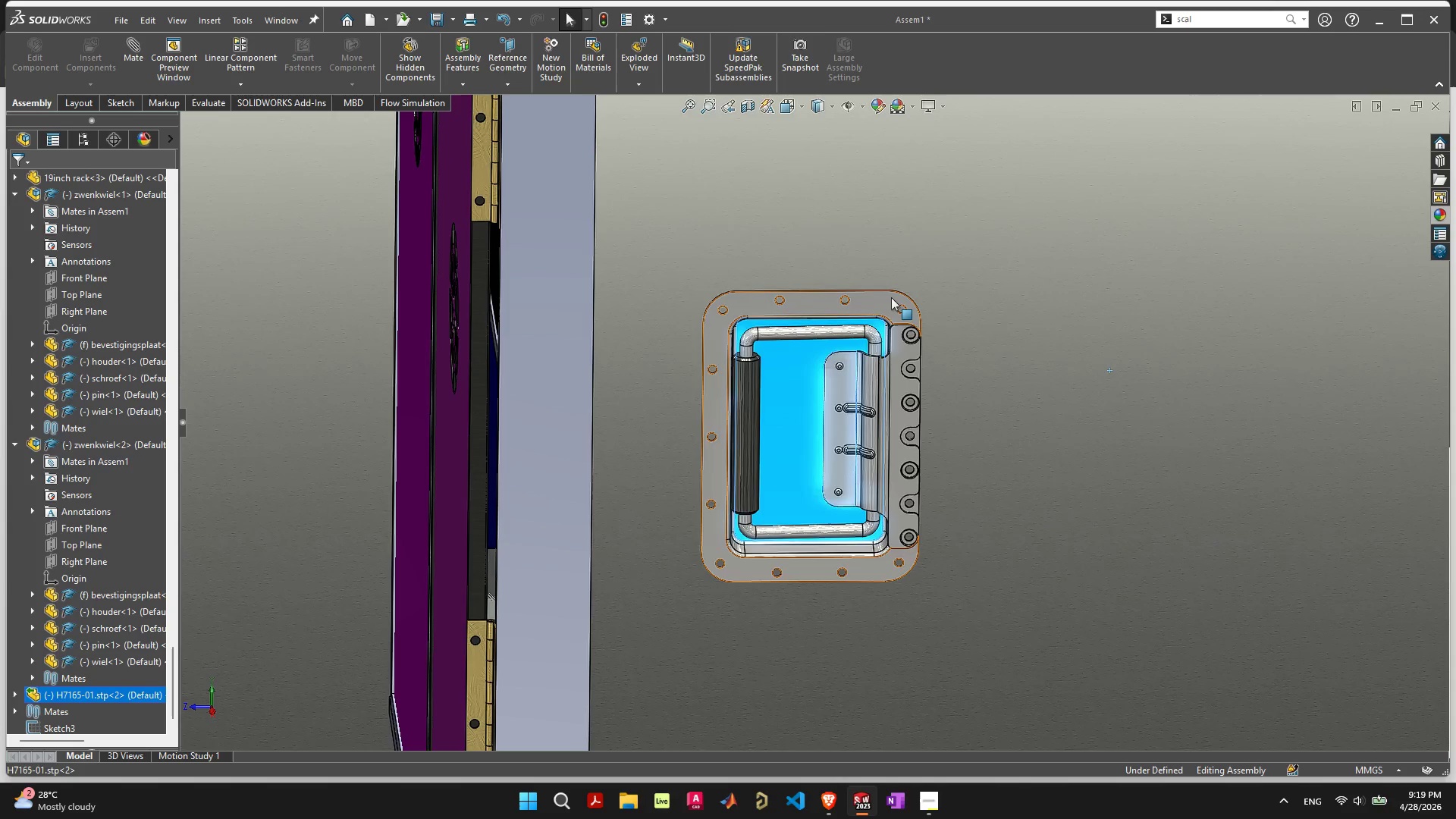 
right_click([891, 297])
 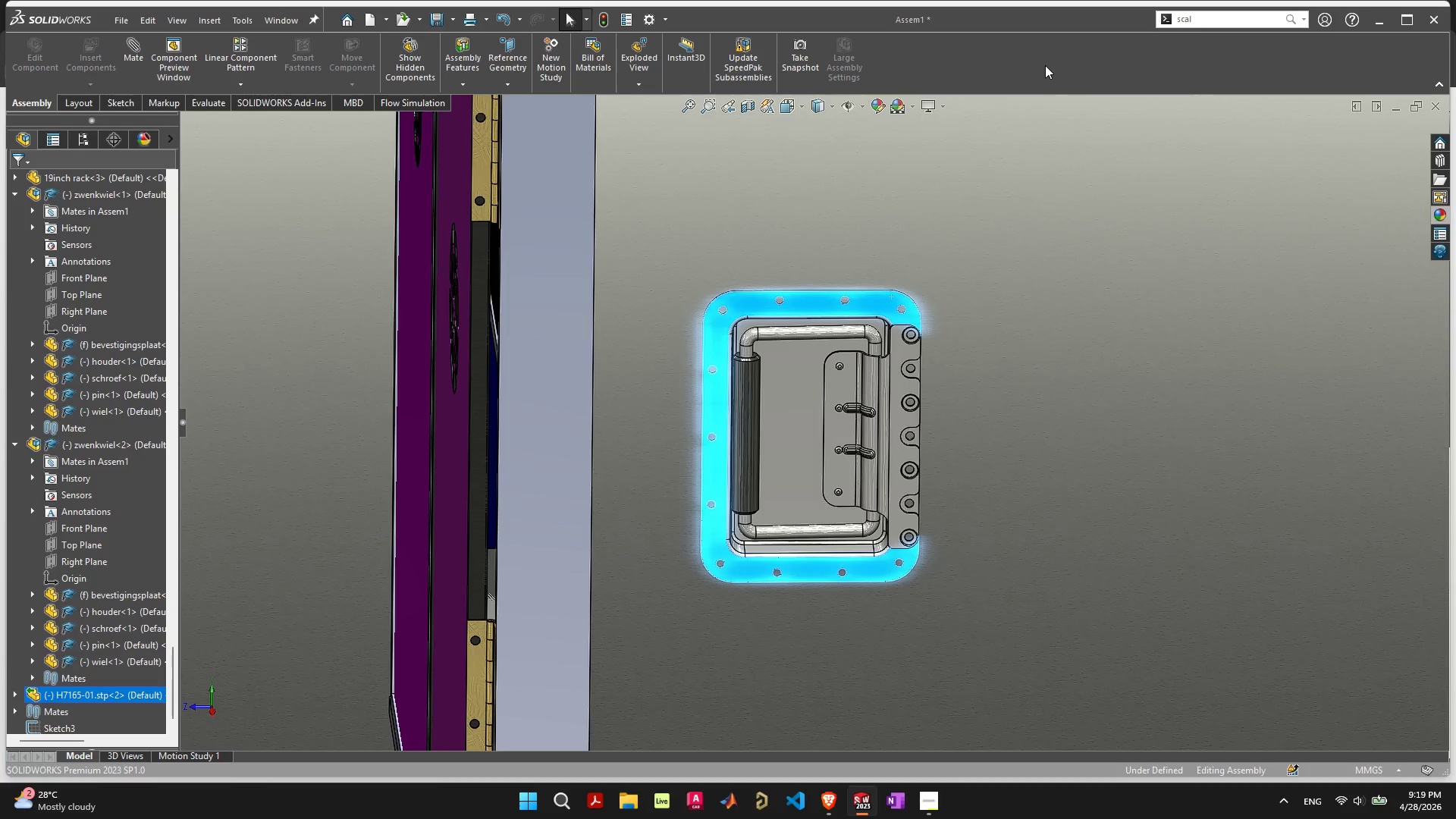 
wait(6.34)
 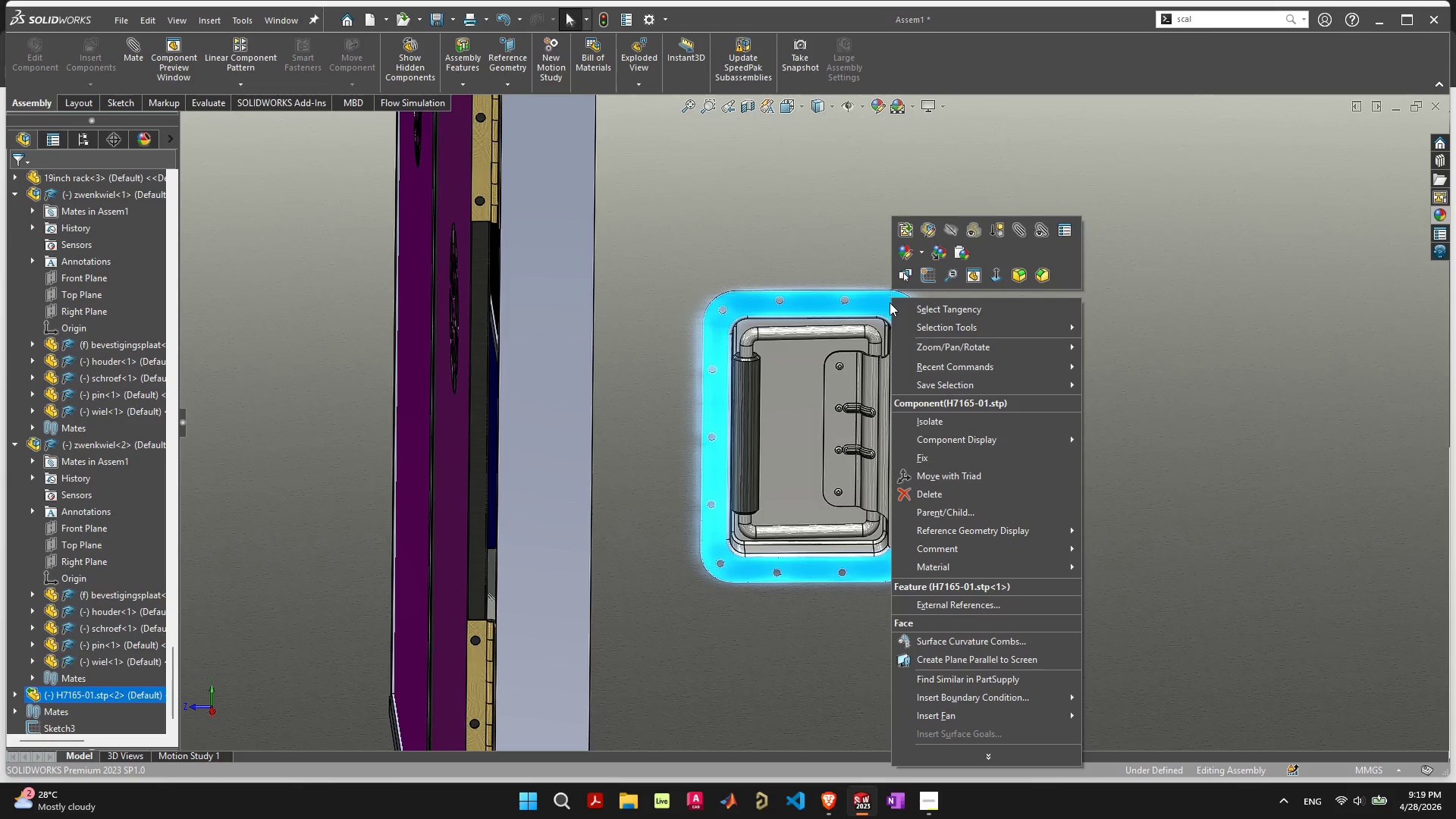 
type(sca)
 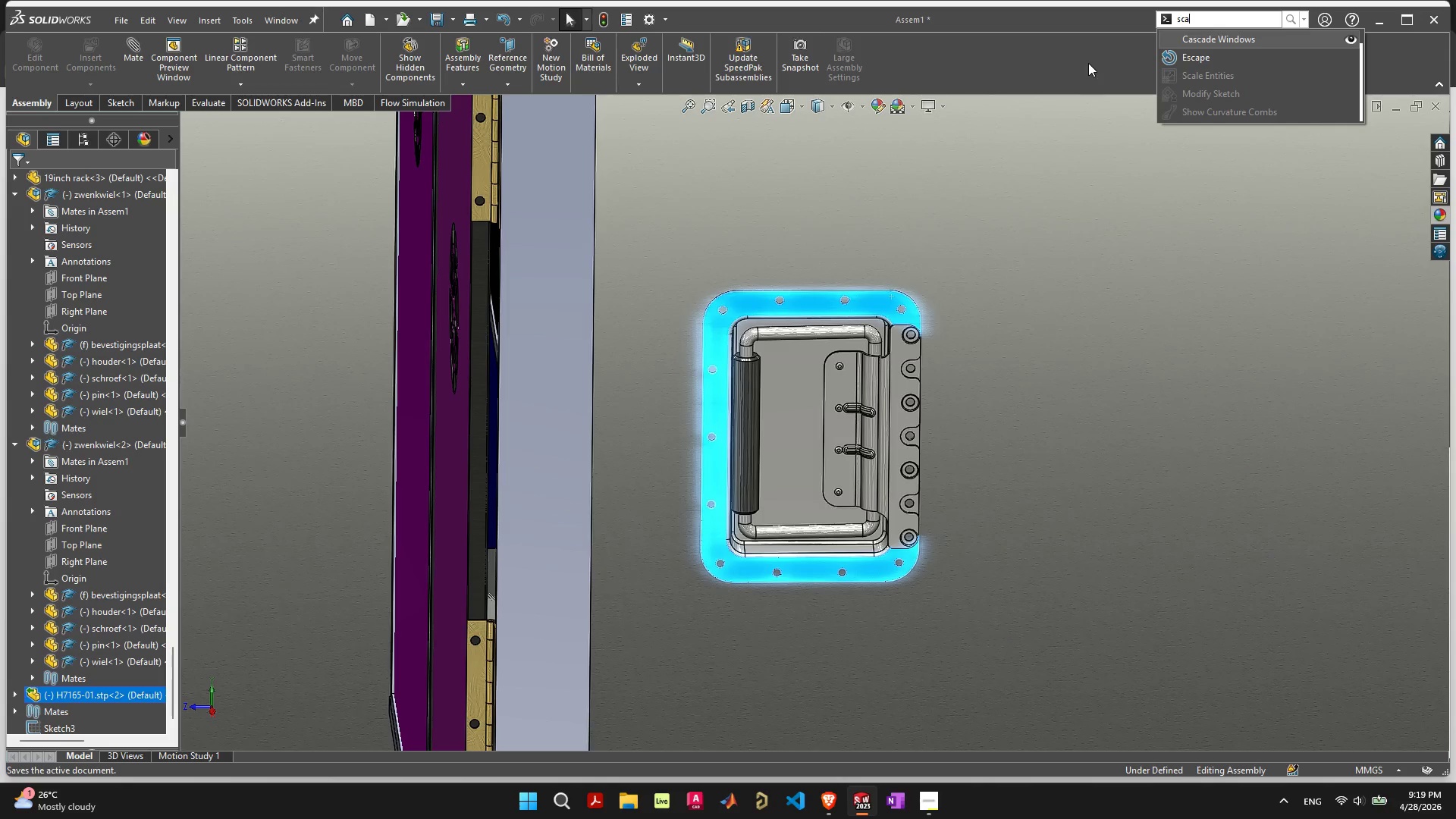 
left_click([1088, 63])
 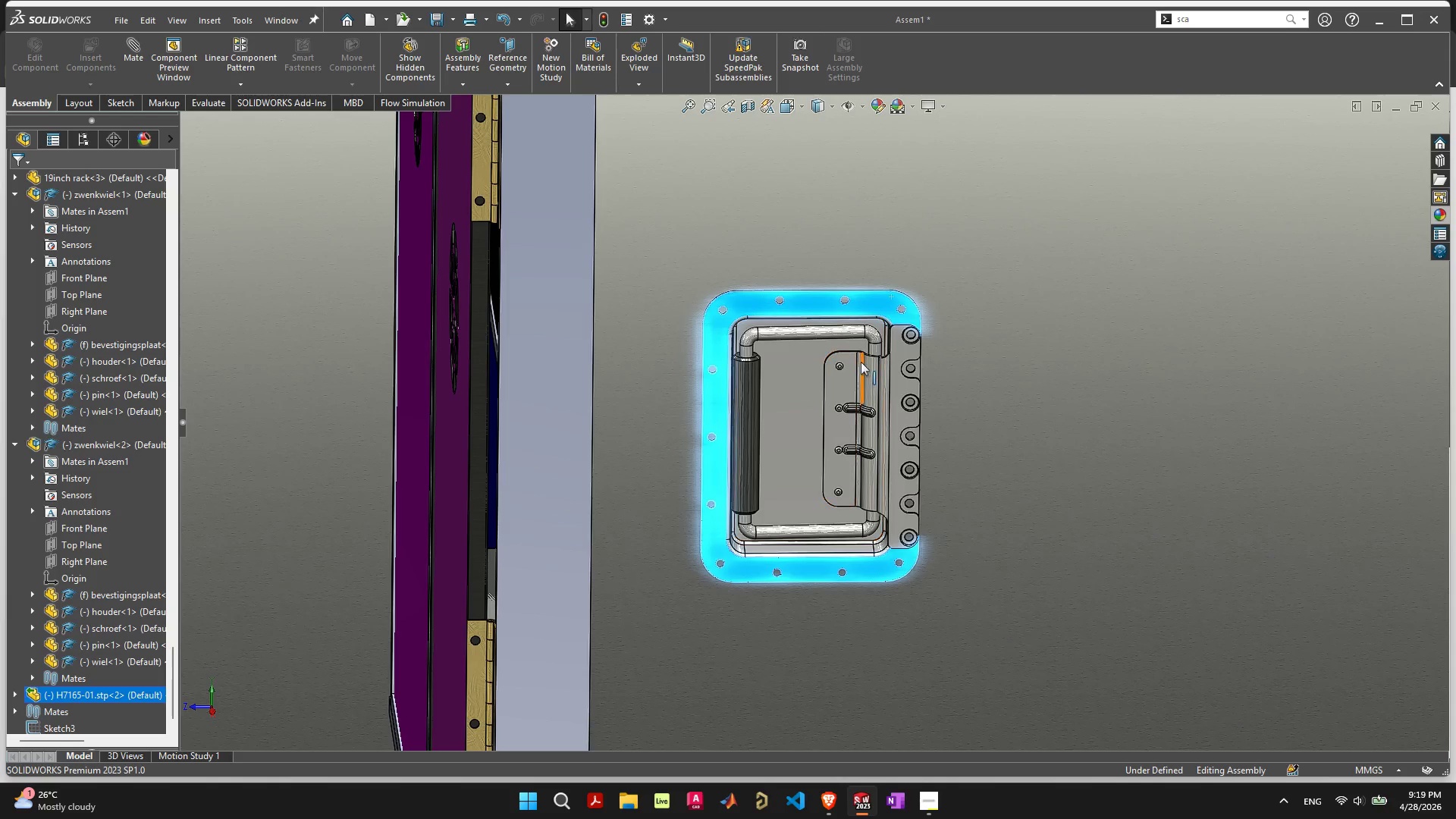 
scroll: coordinate [861, 362], scroll_direction: up, amount: 3.0
 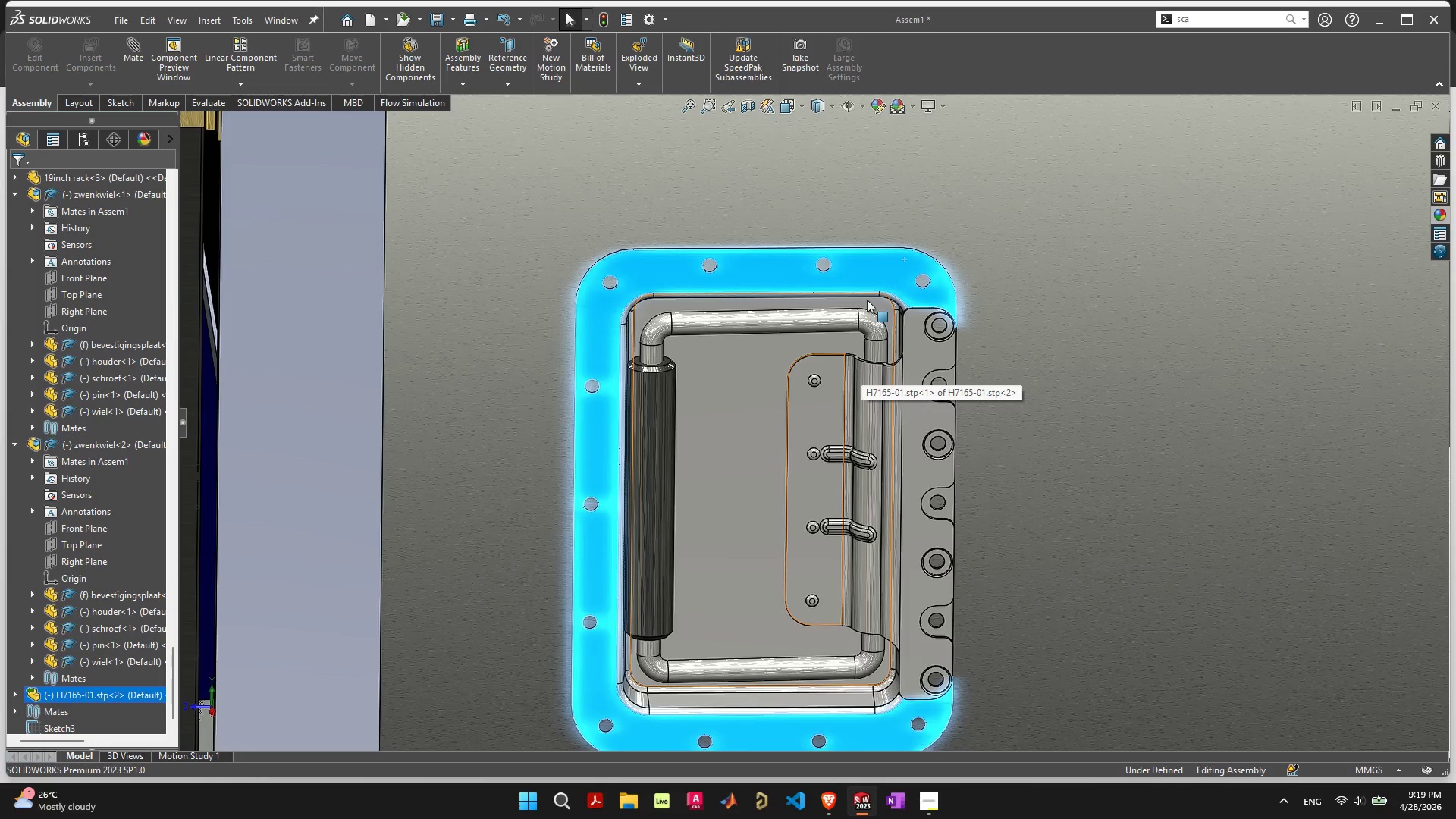 
right_click([877, 273])
 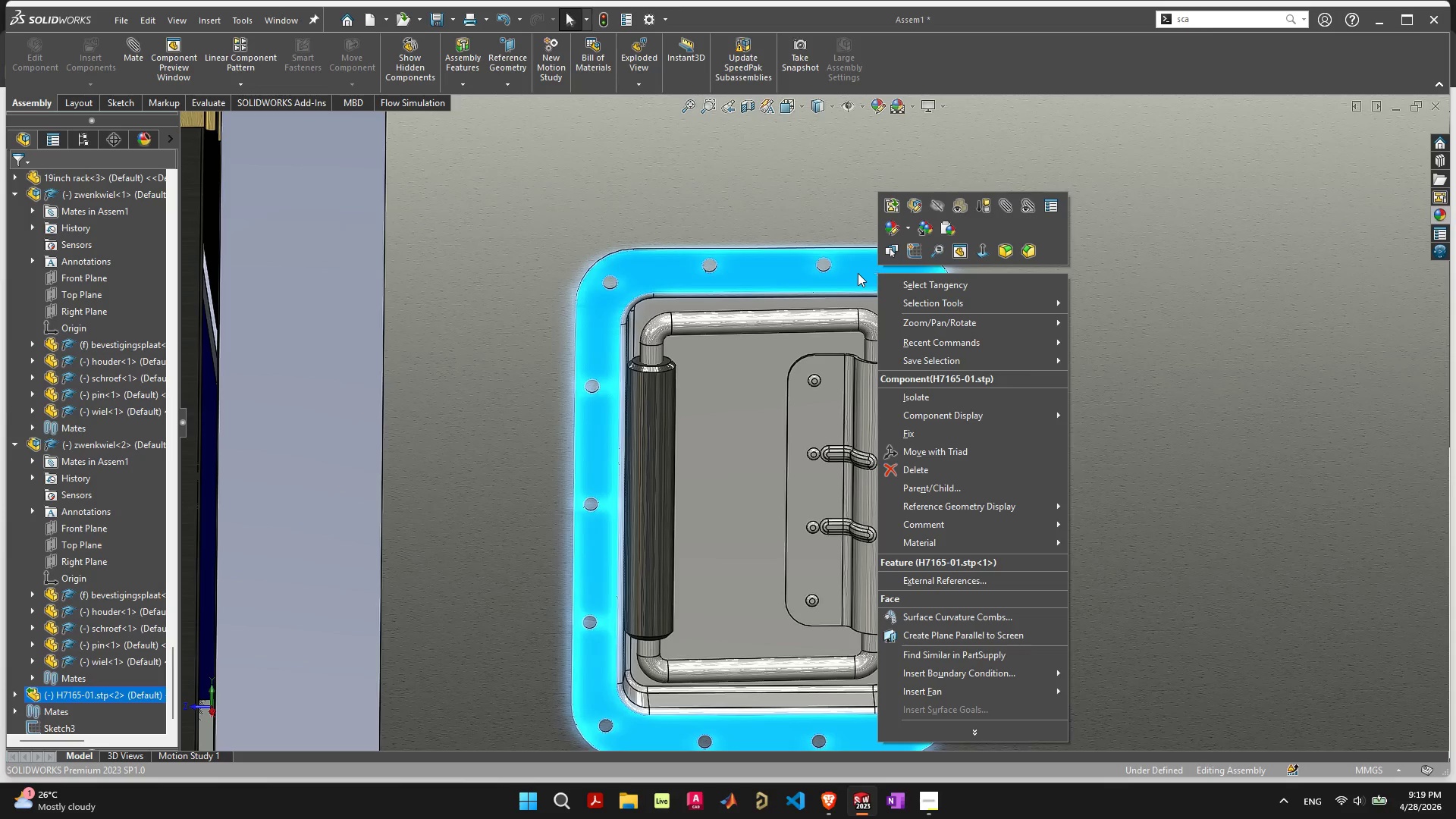 
left_click([858, 273])
 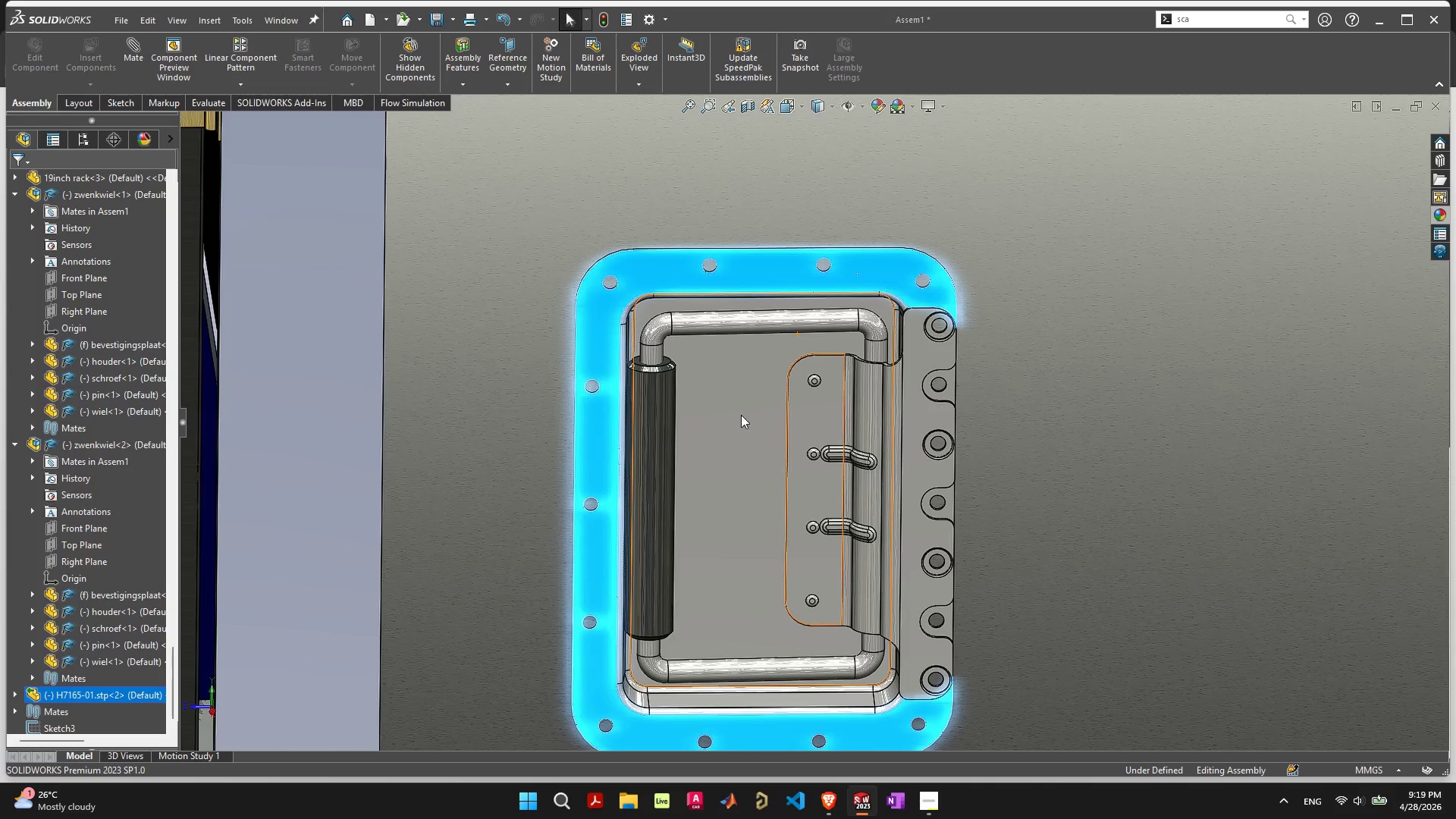 
scroll: coordinate [726, 439], scroll_direction: down, amount: 5.0
 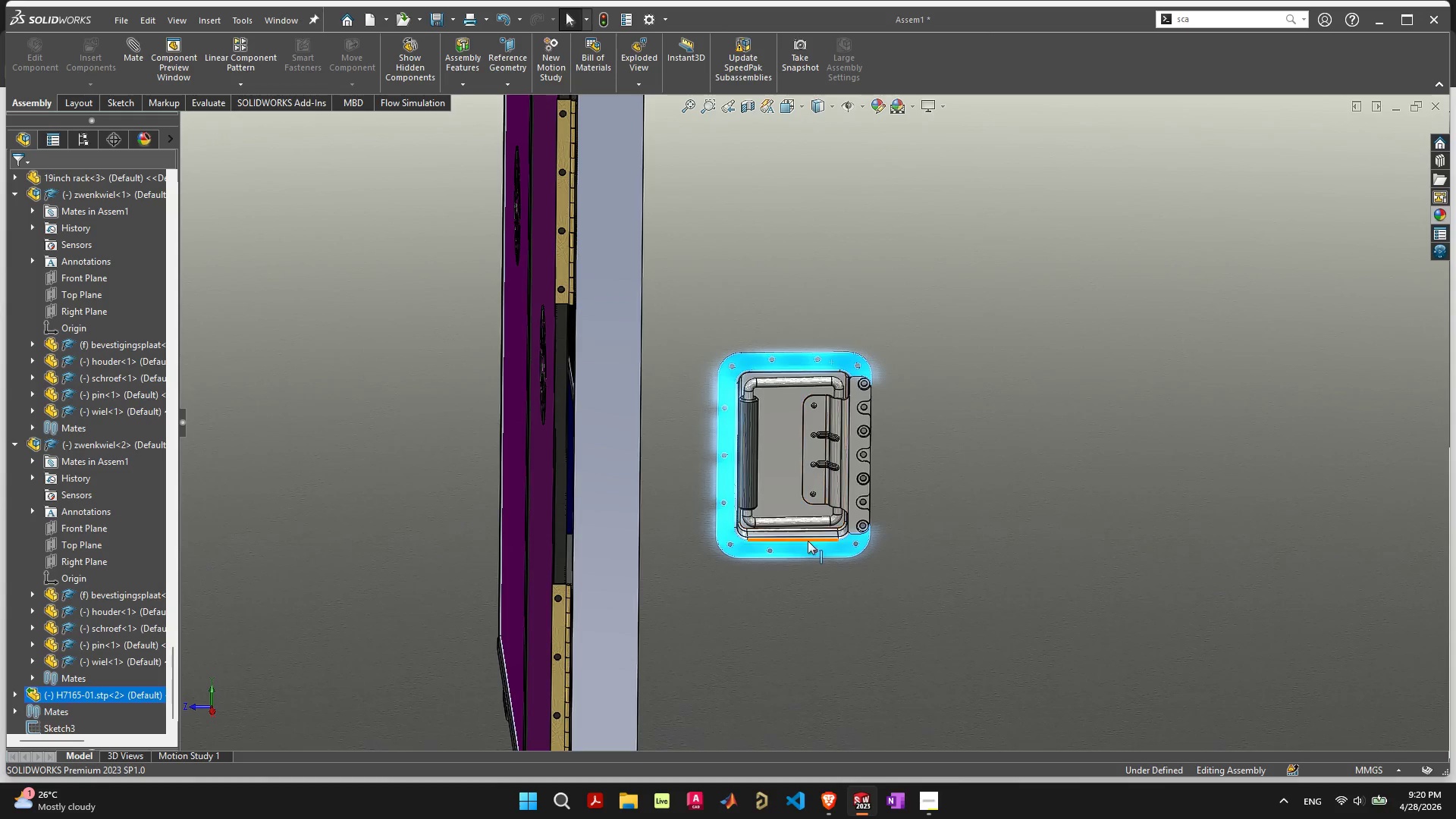 
scroll: coordinate [771, 513], scroll_direction: up, amount: 5.0
 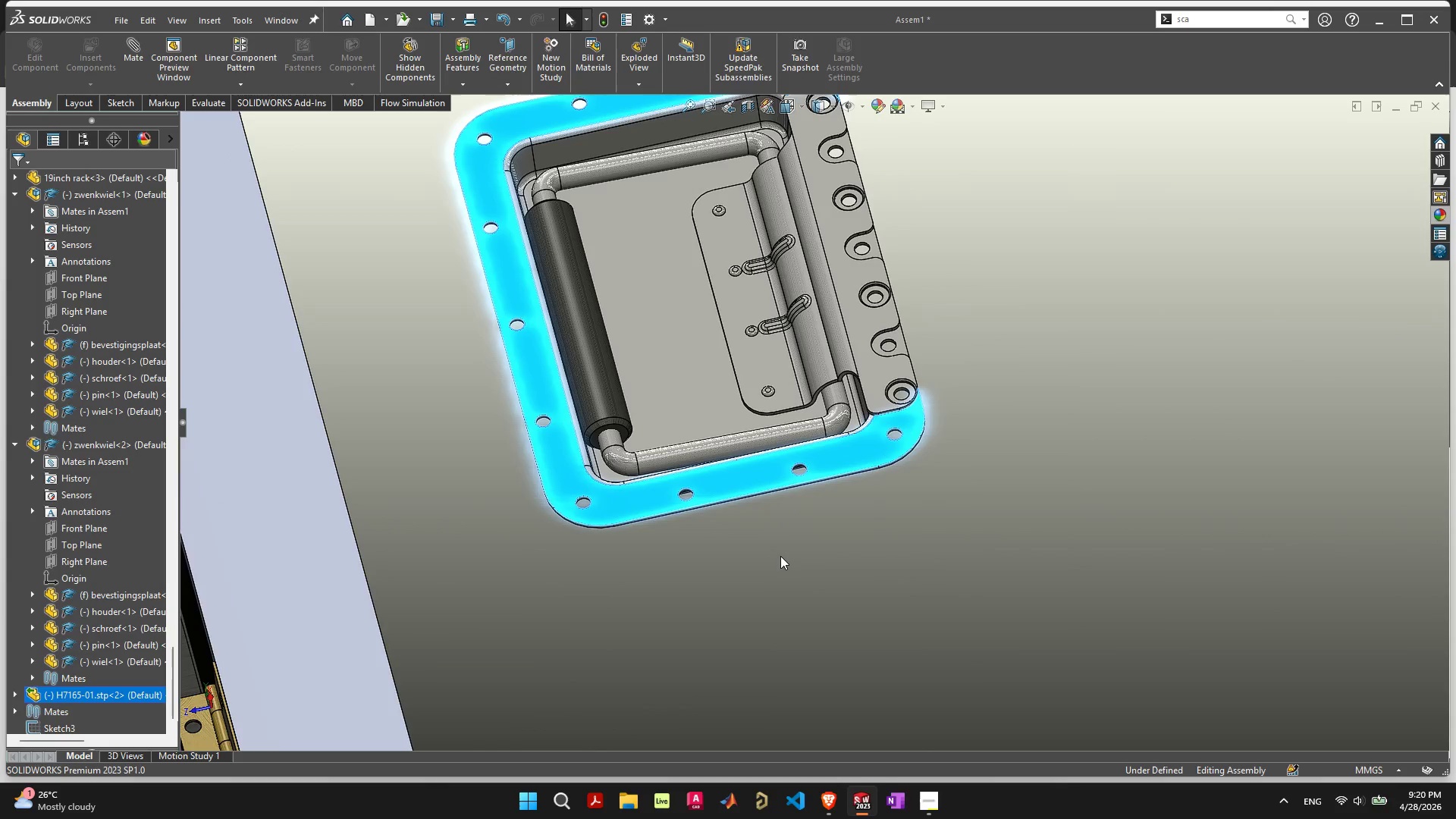 
wait(6.17)
 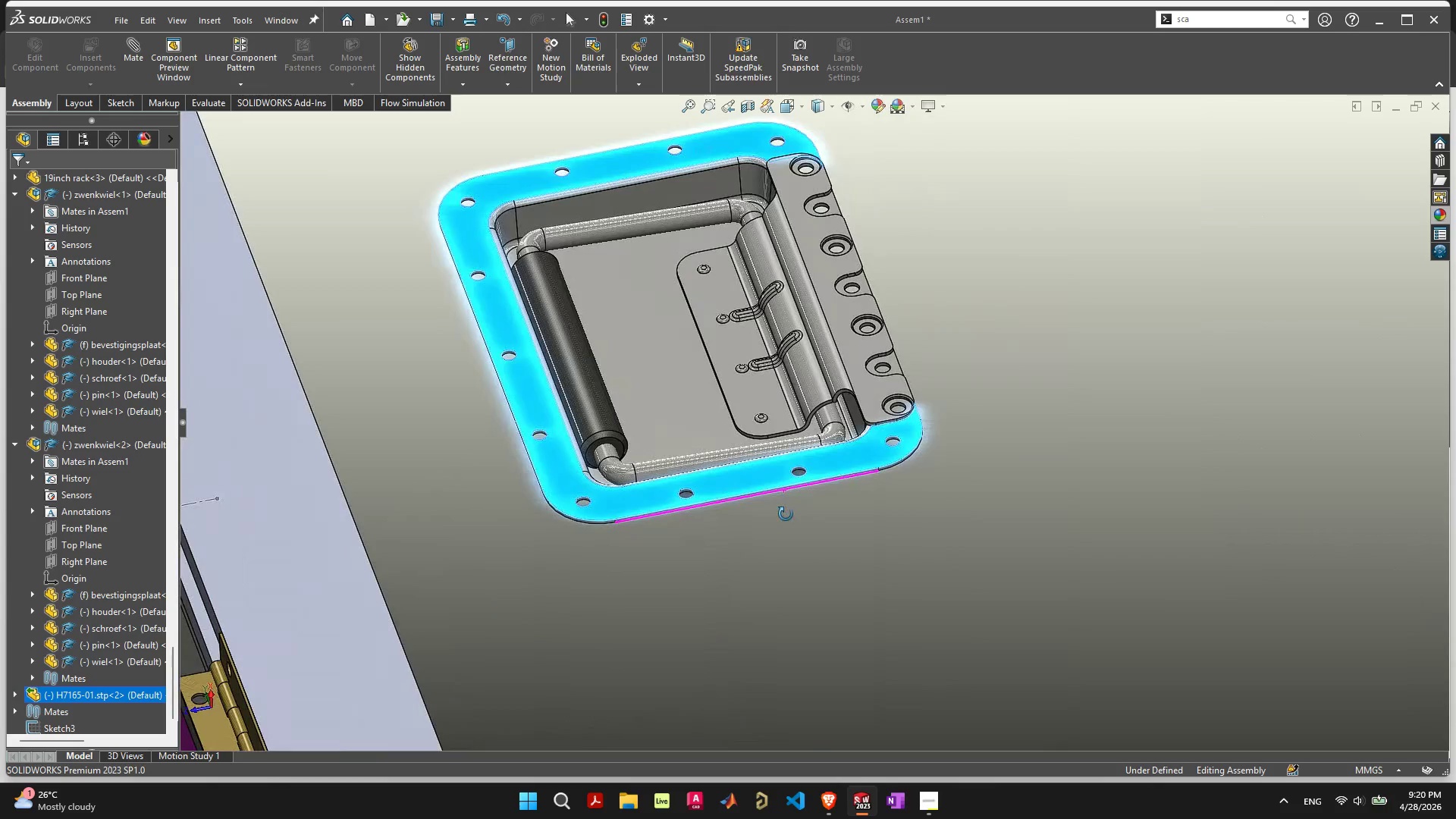 
scroll: coordinate [780, 557], scroll_direction: down, amount: 2.0
 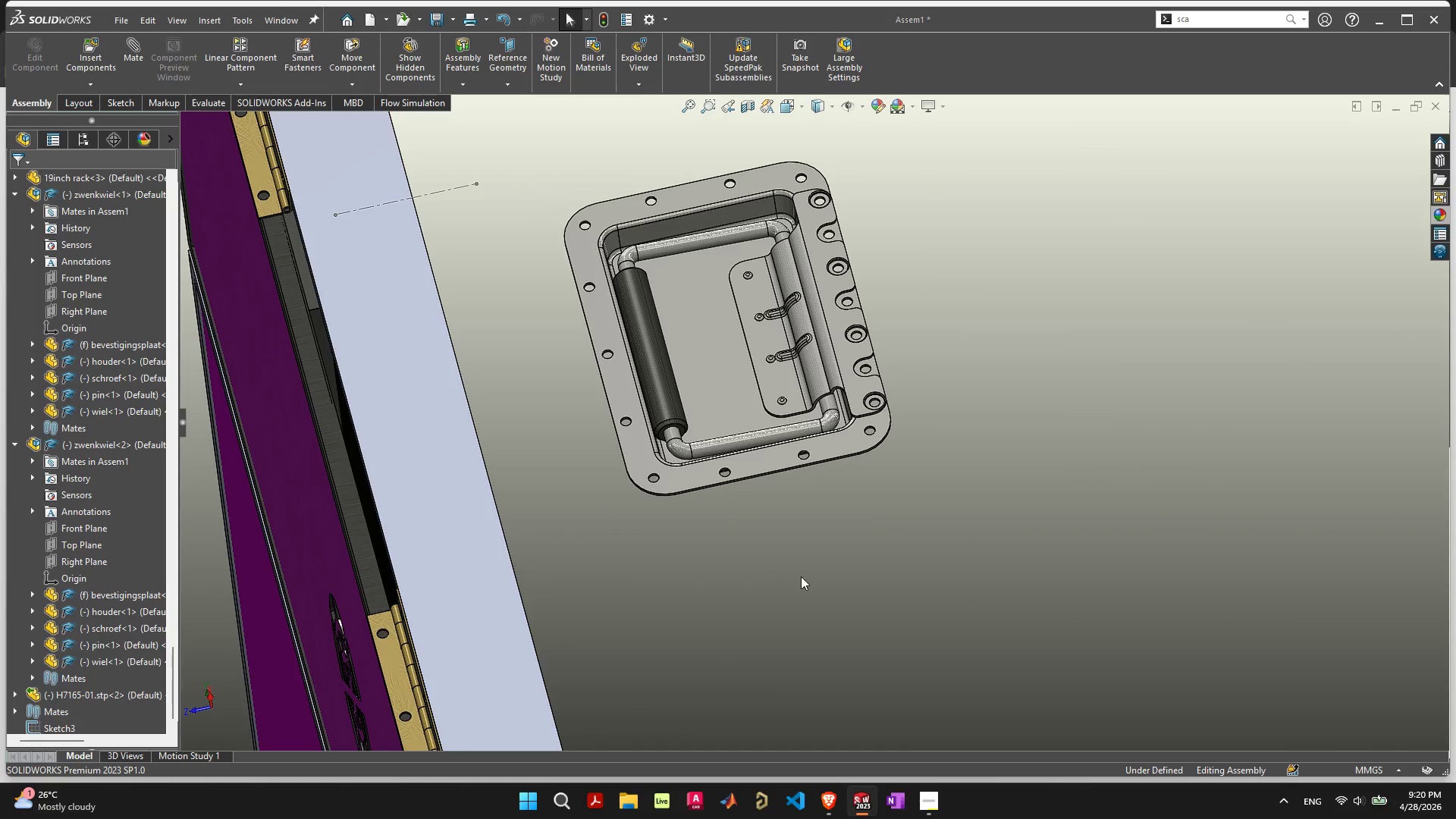 
left_click([825, 805])
 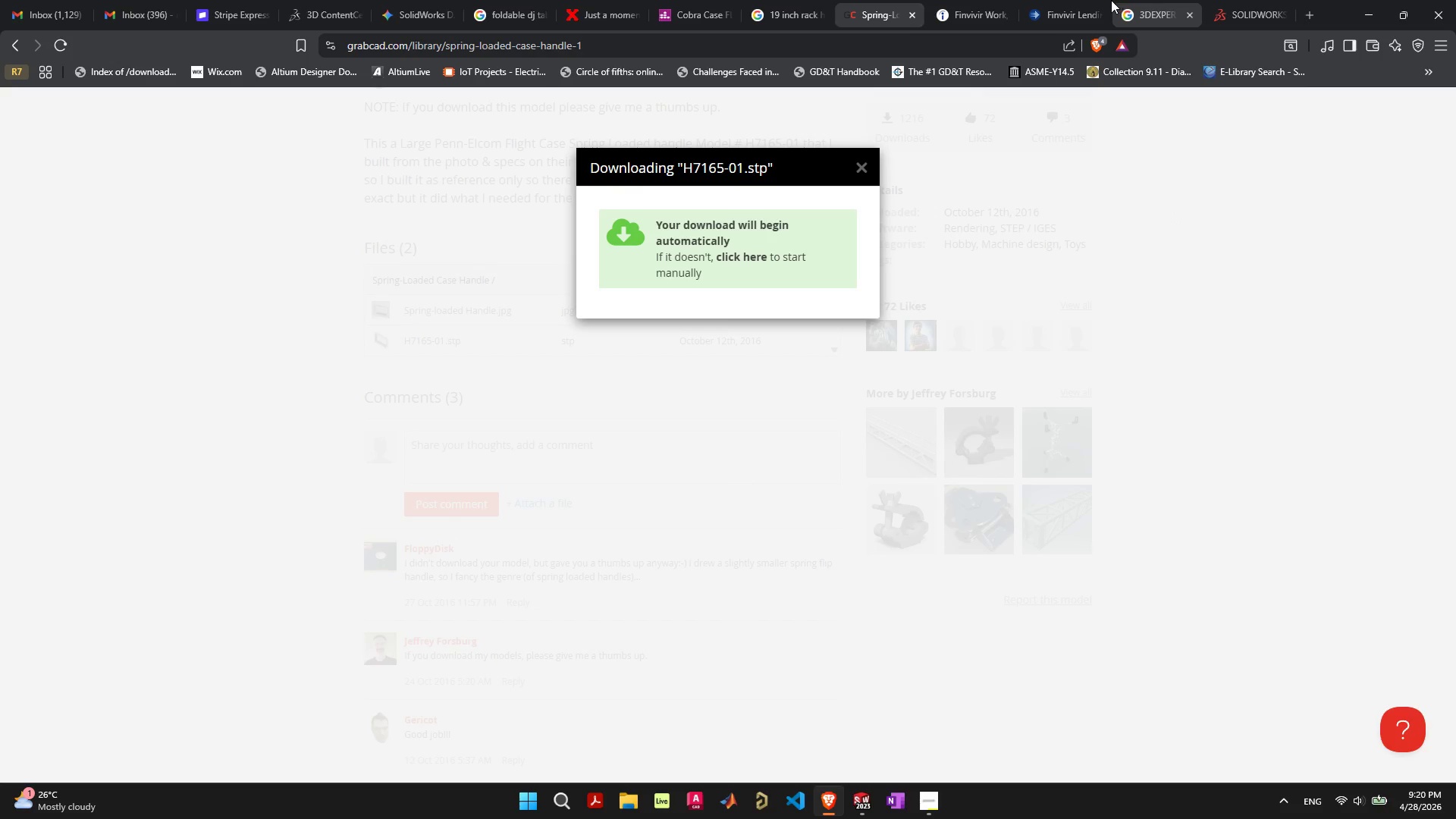 
left_click([1150, 4])
 